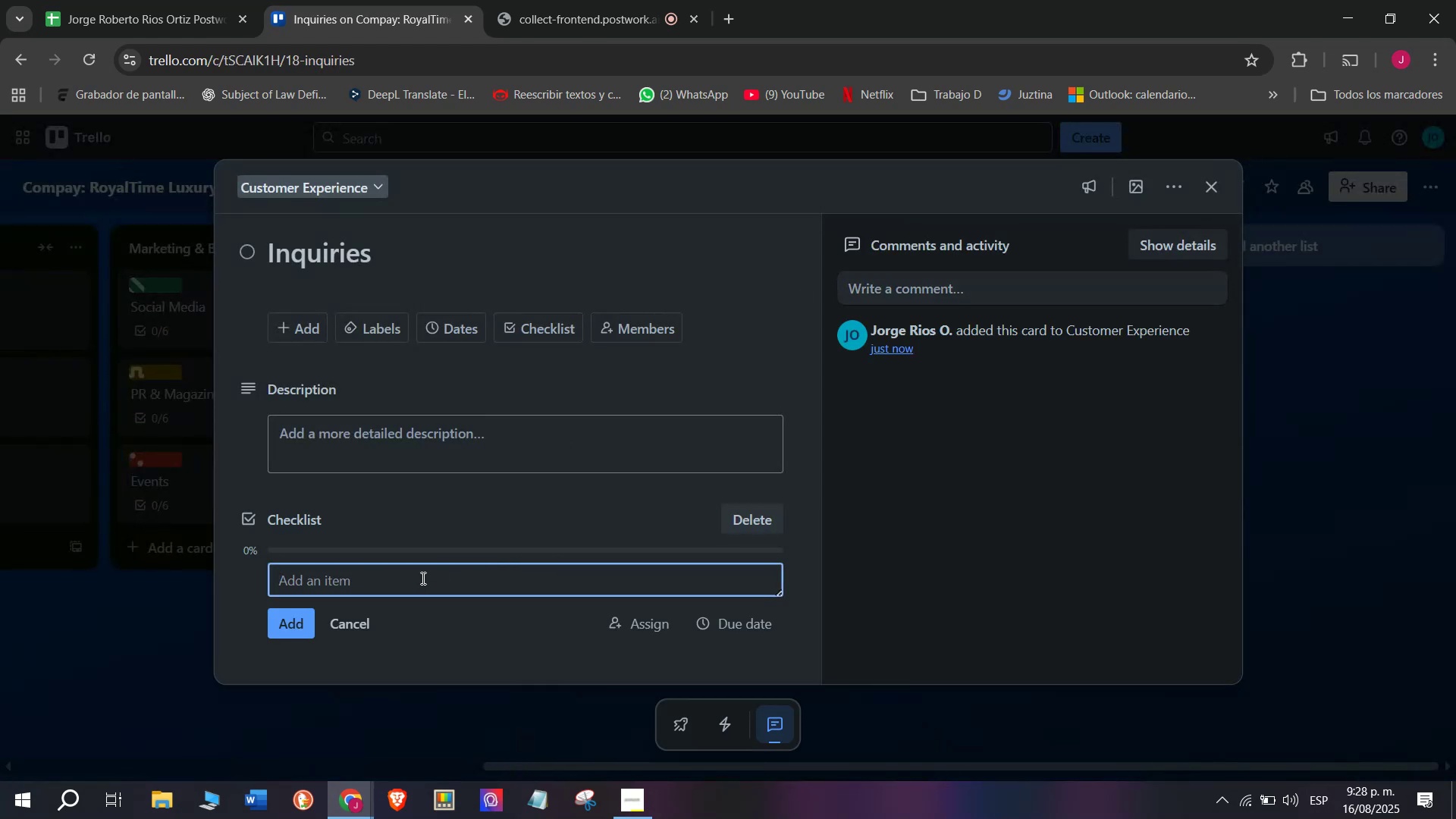 
wait(5.17)
 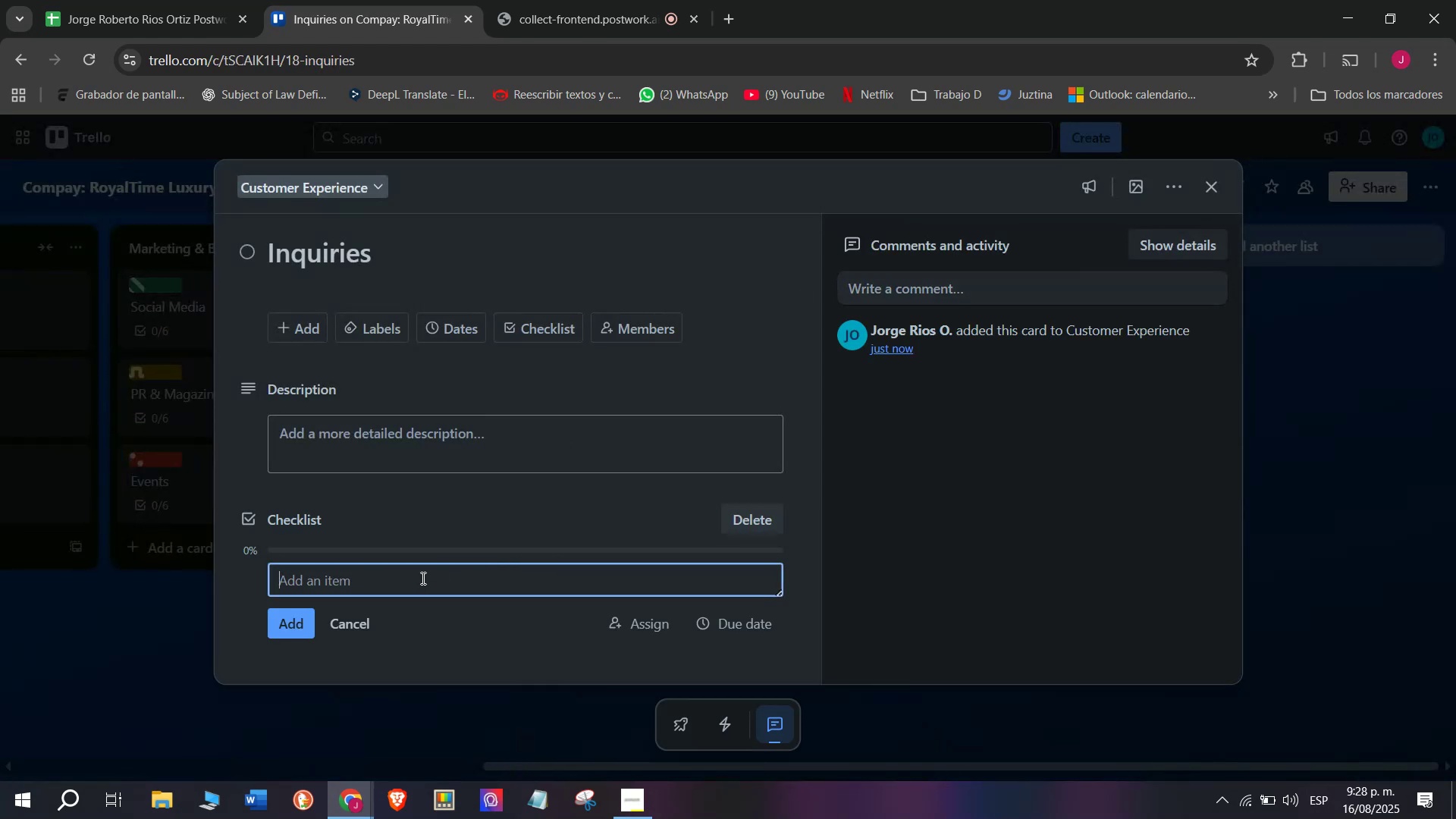 
type(Aswr)
key(Backspace)
type(er)
key(Backspace)
key(Backspace)
key(Backspace)
key(Backspace)
type(nwers preo)
key(Backspace)
key(Backspace)
key(Backspace)
type(roduct quiestions)
 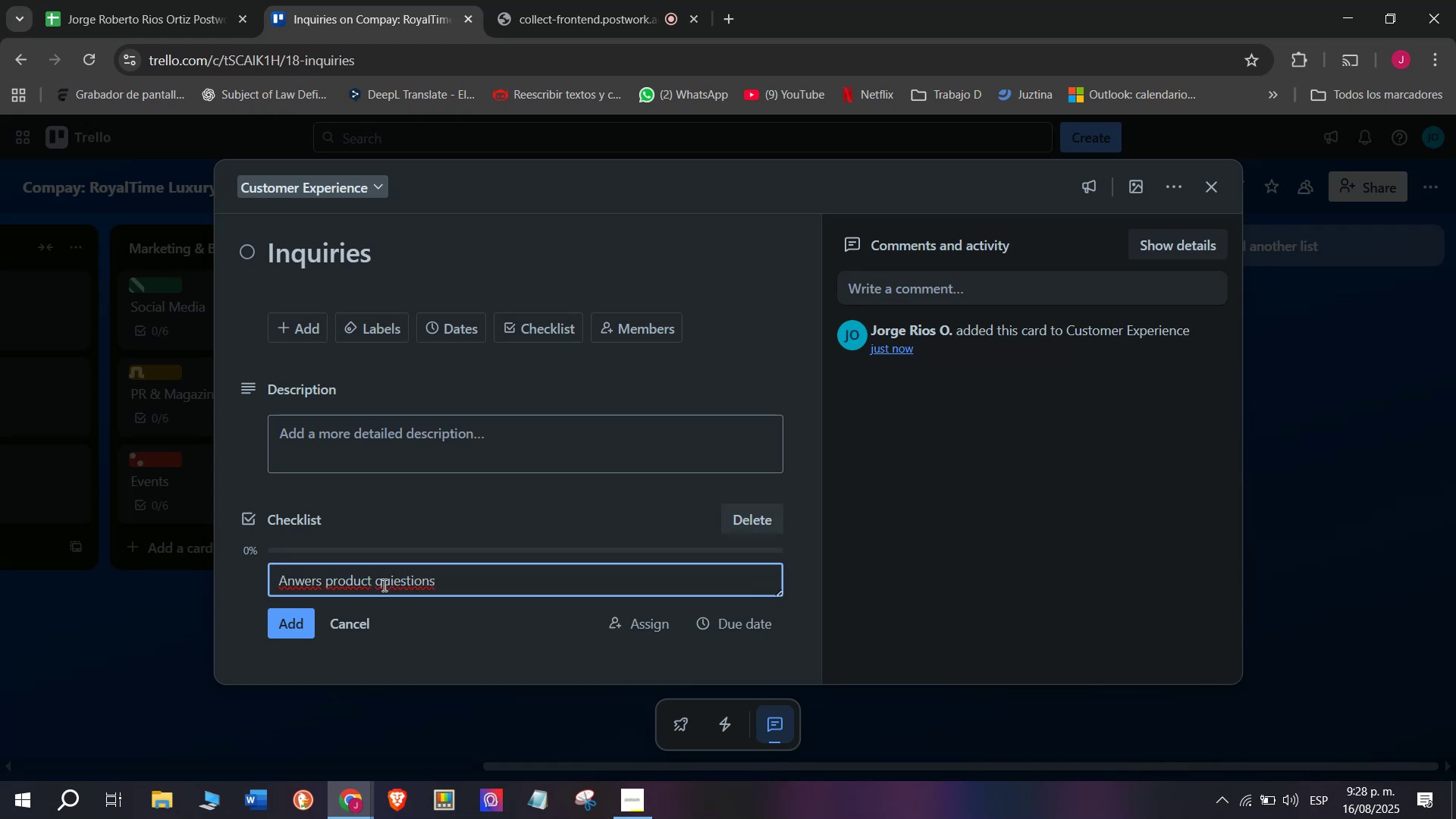 
left_click([394, 583])
 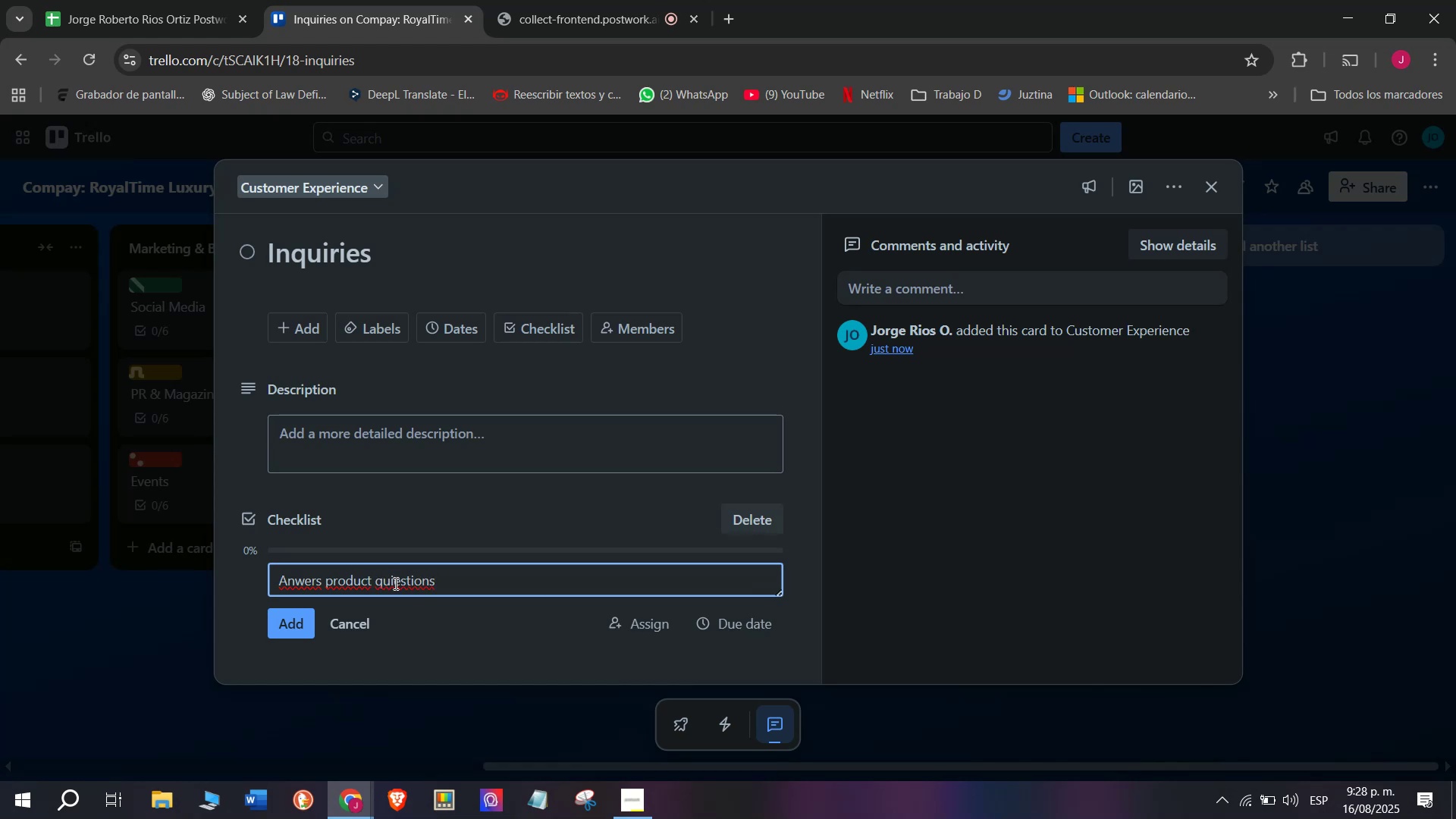 
key(Backspace)
 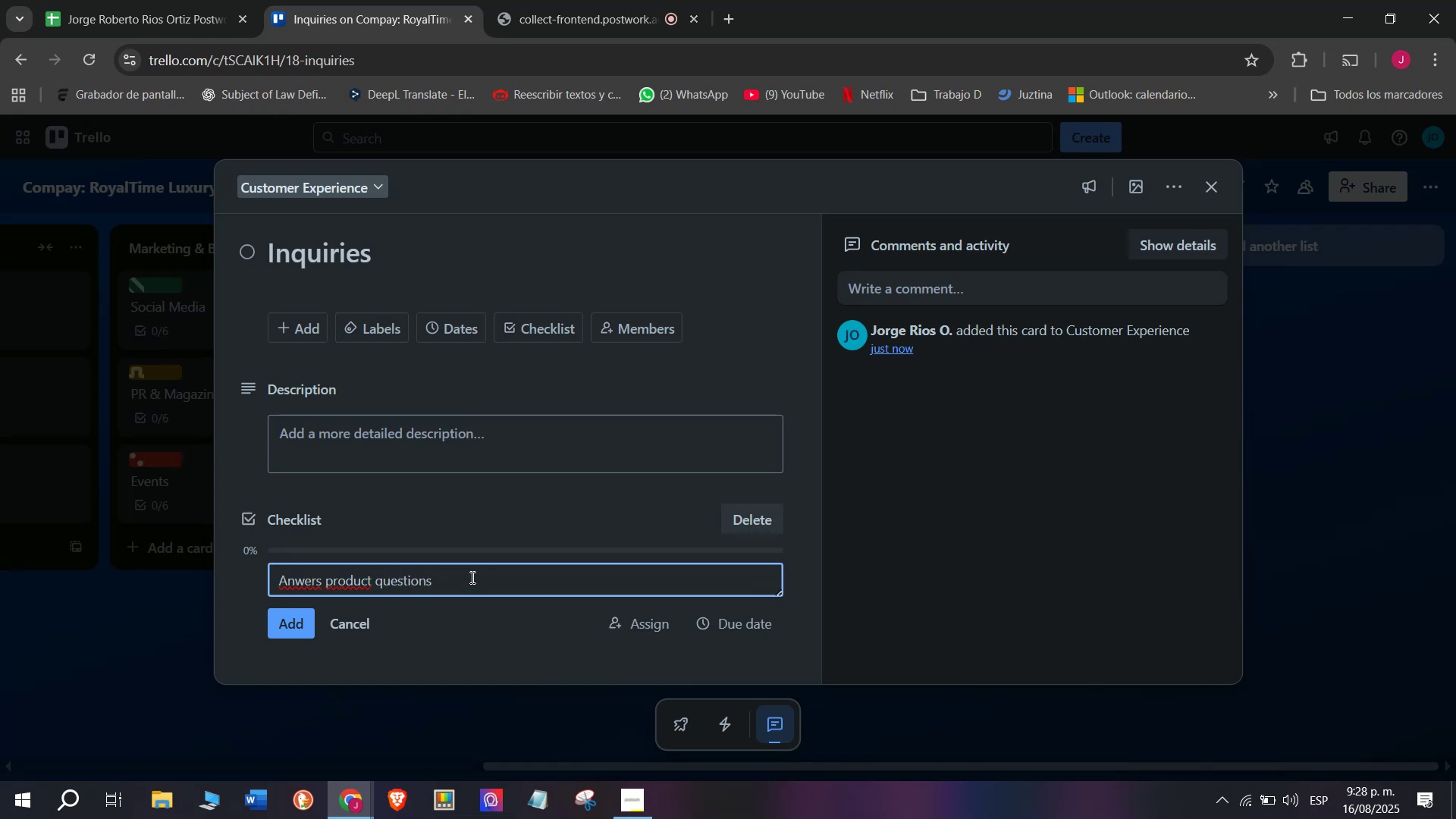 
left_click([469, 575])
 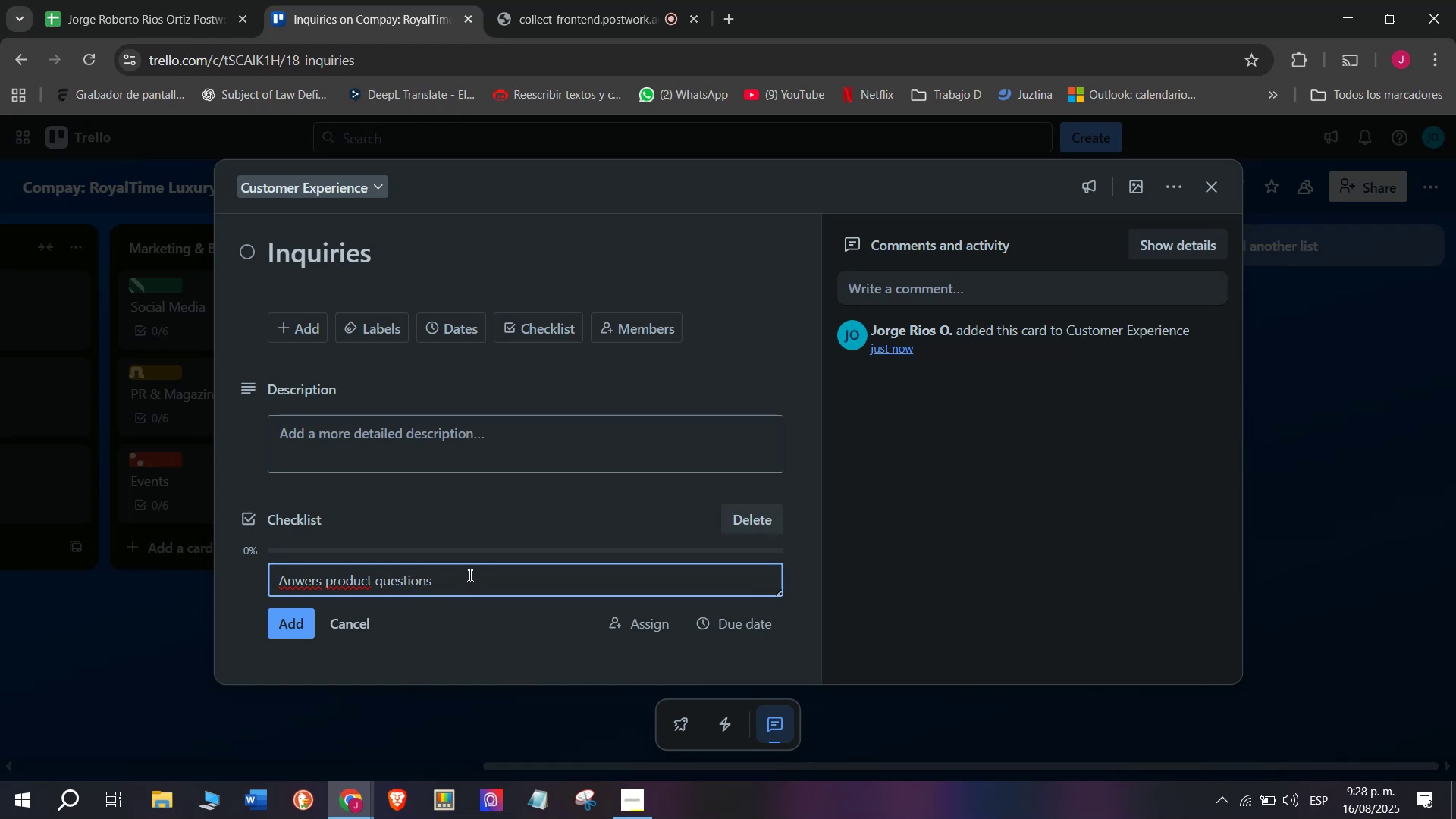 
left_click([469, 575])
 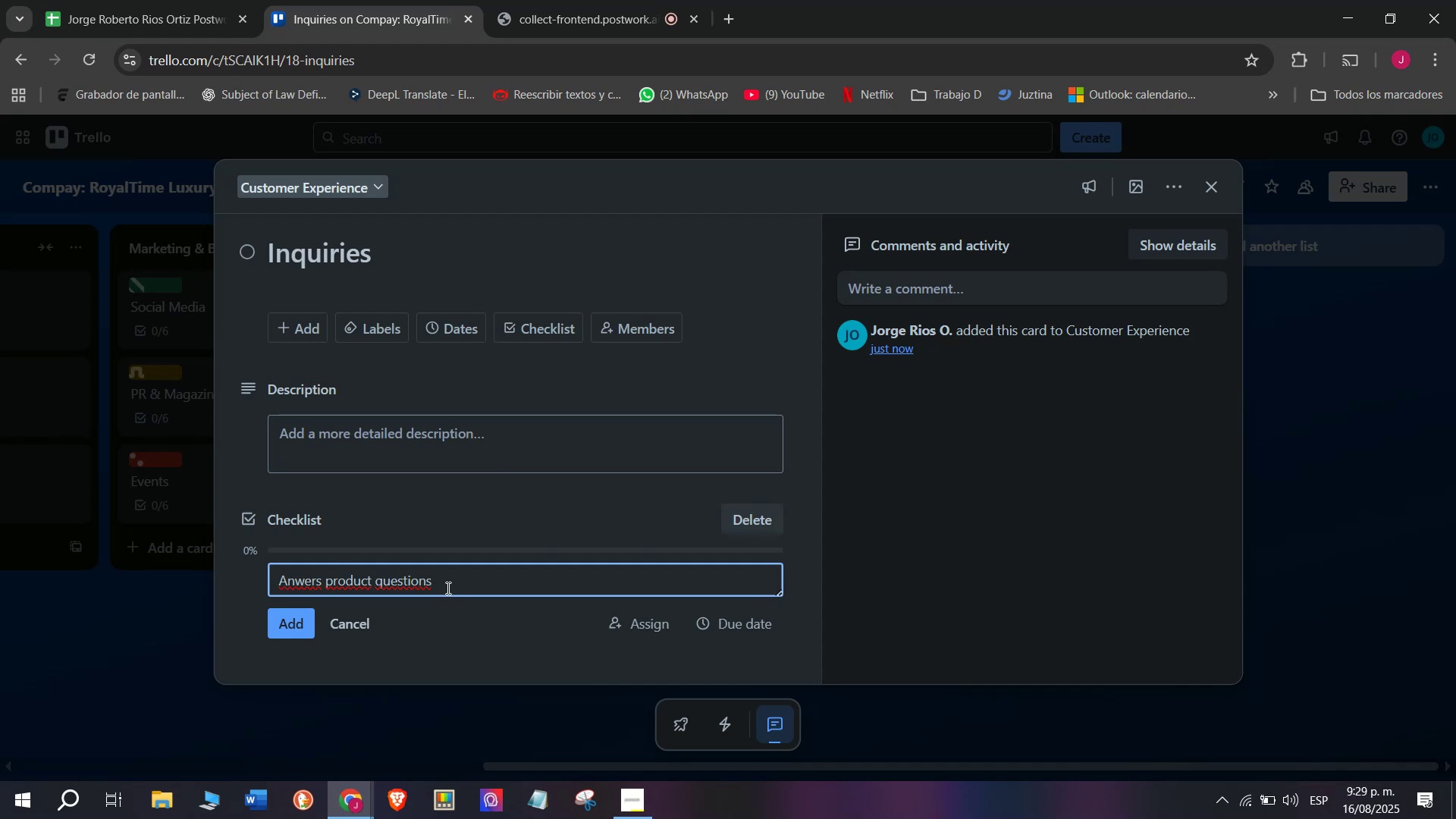 
key(Space)
 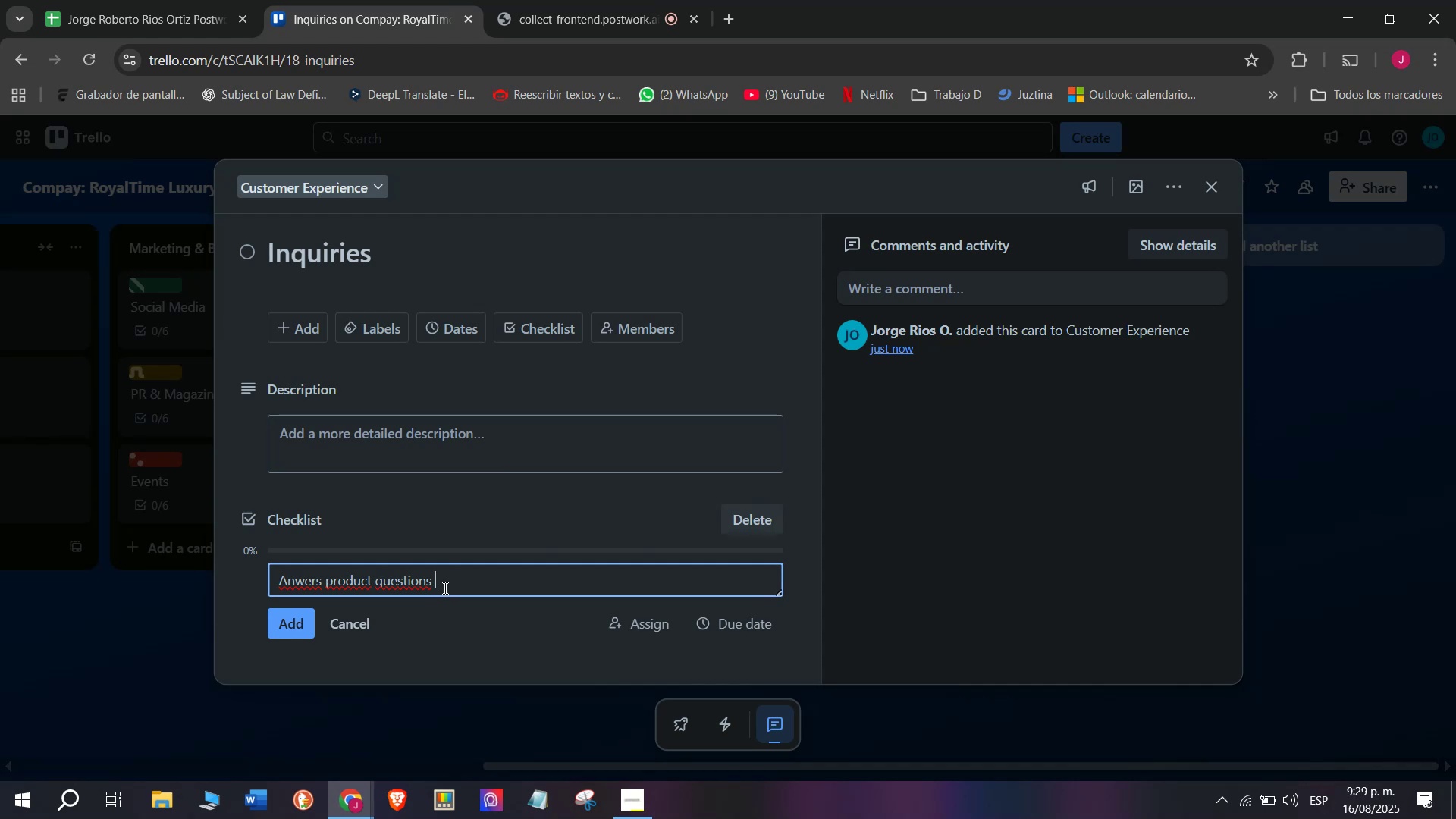 
key(Enter)
 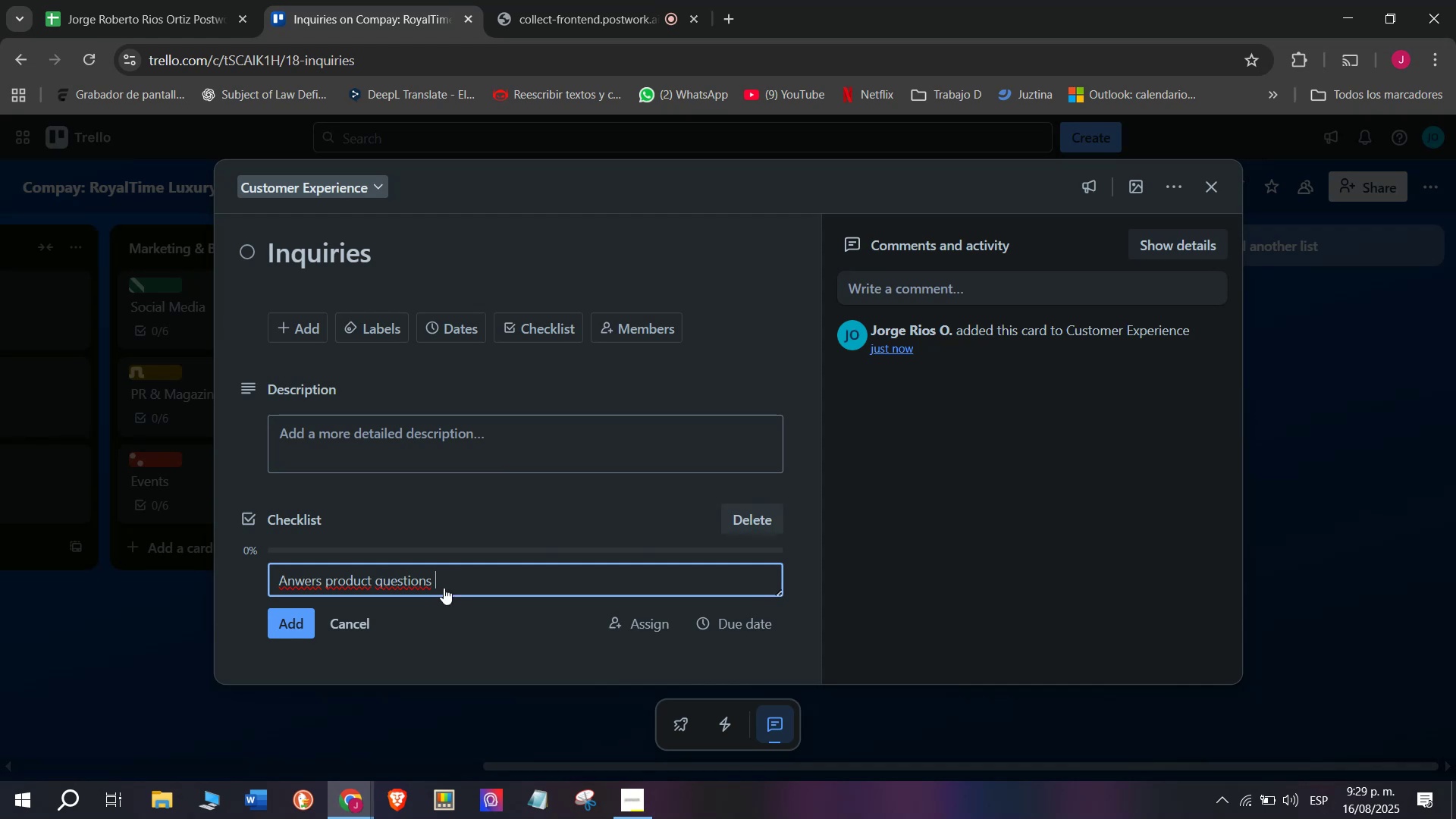 
type(Sh)
key(Backspace)
type(a)
key(Backspace)
type(haer)
key(Backspace)
key(Backspace)
type(re authenti)
 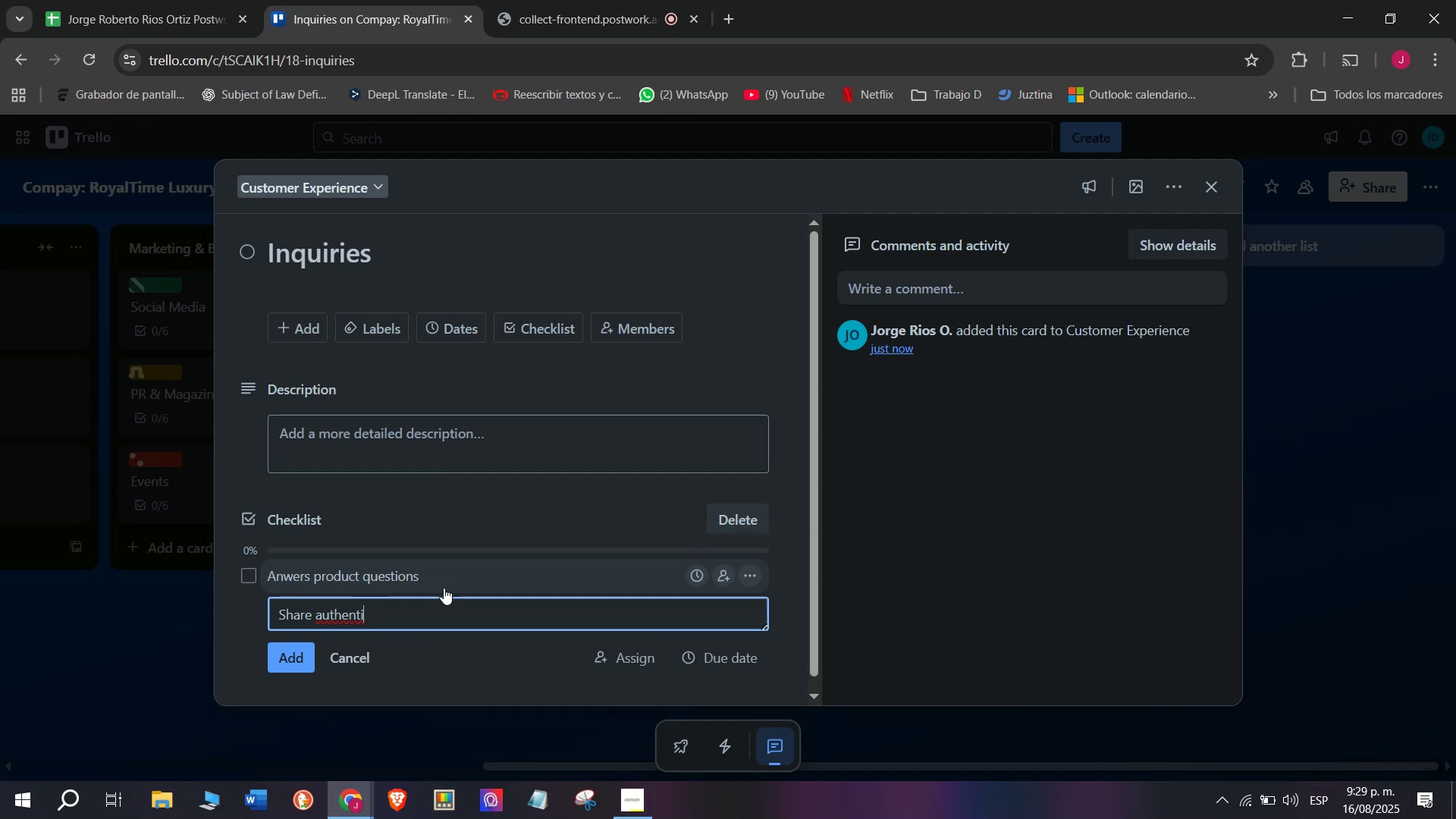 
type(city info)
 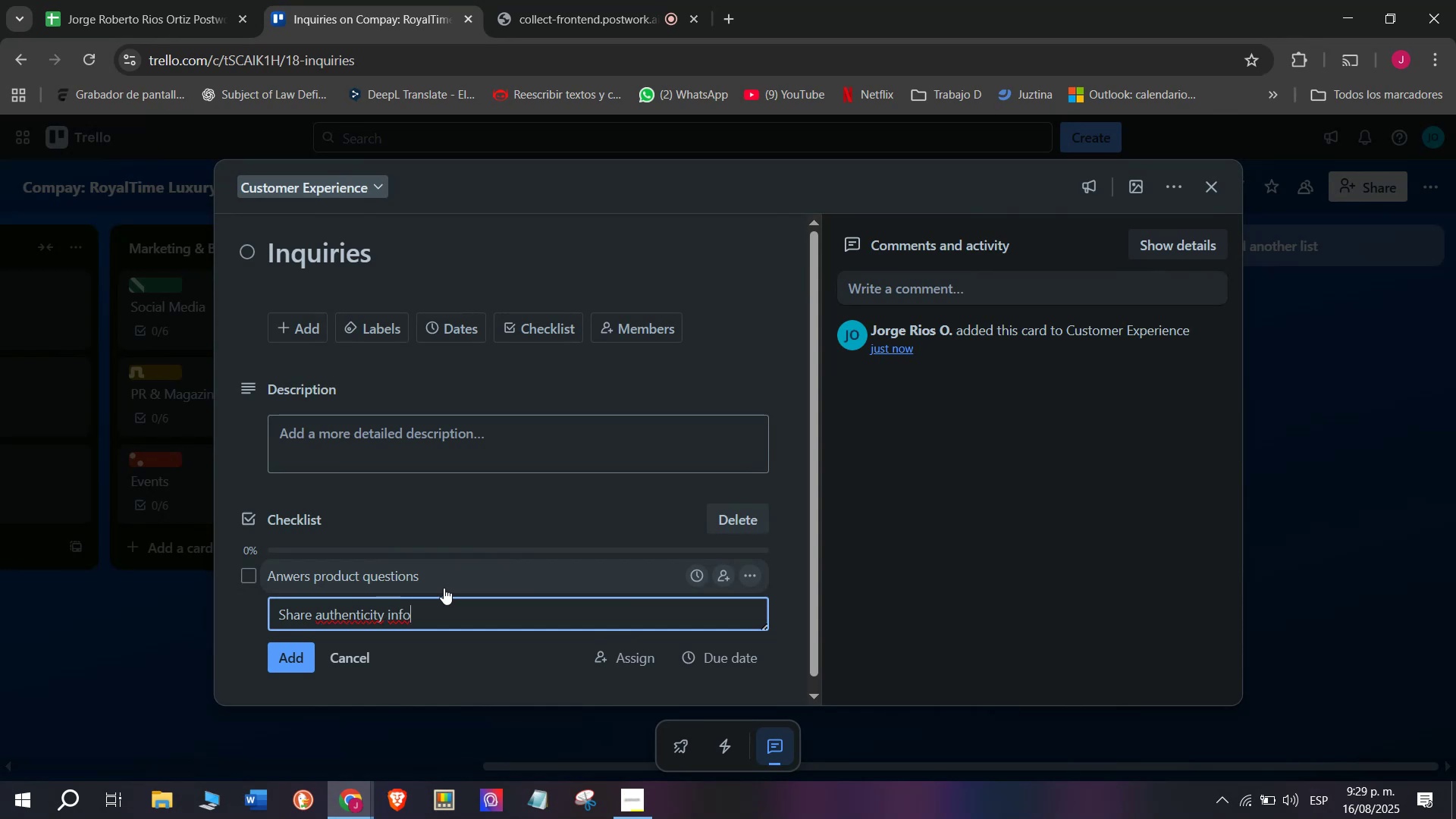 
key(Enter)
 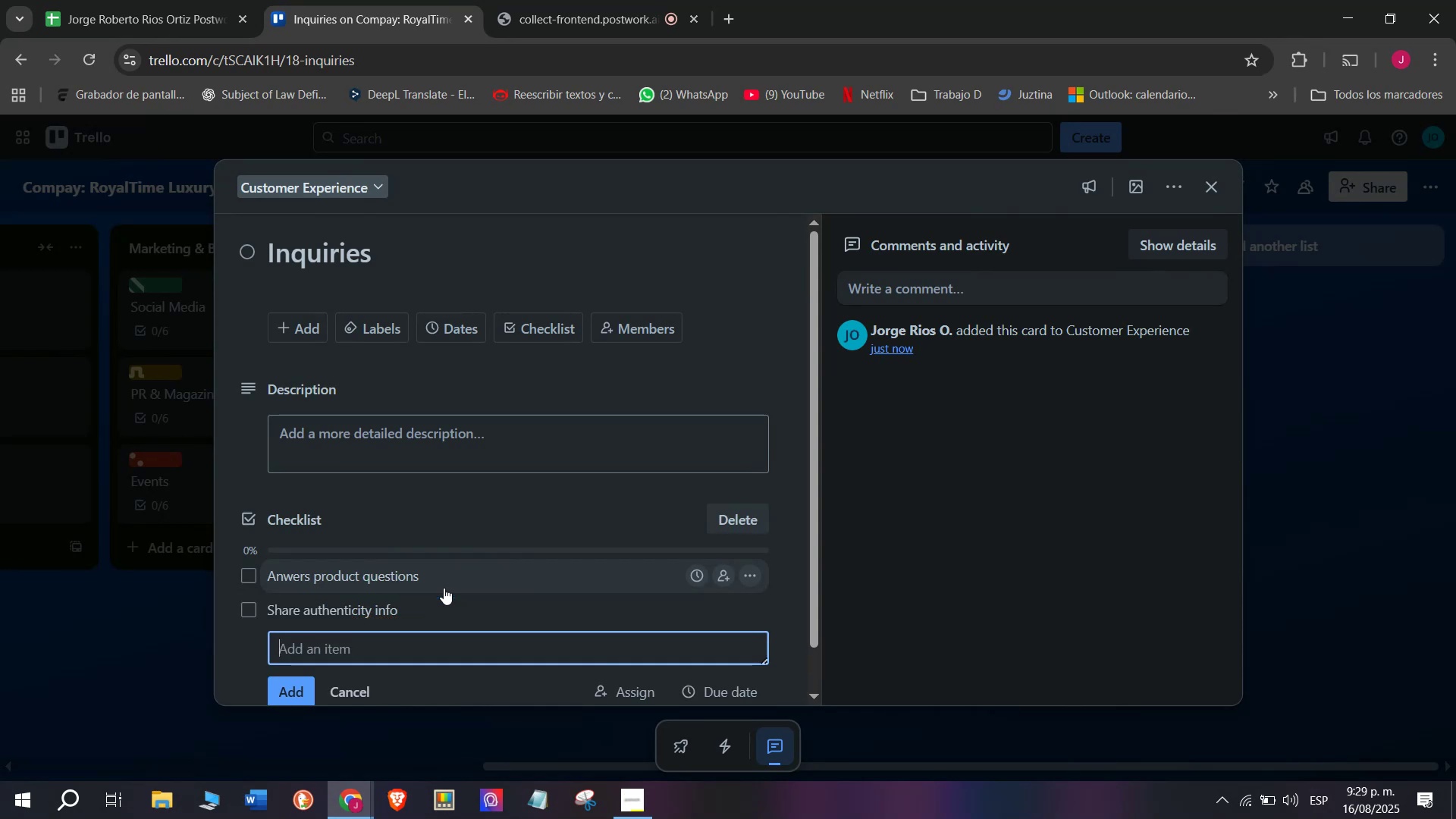 
scroll: coordinate [444, 588], scroll_direction: down, amount: 1.0
 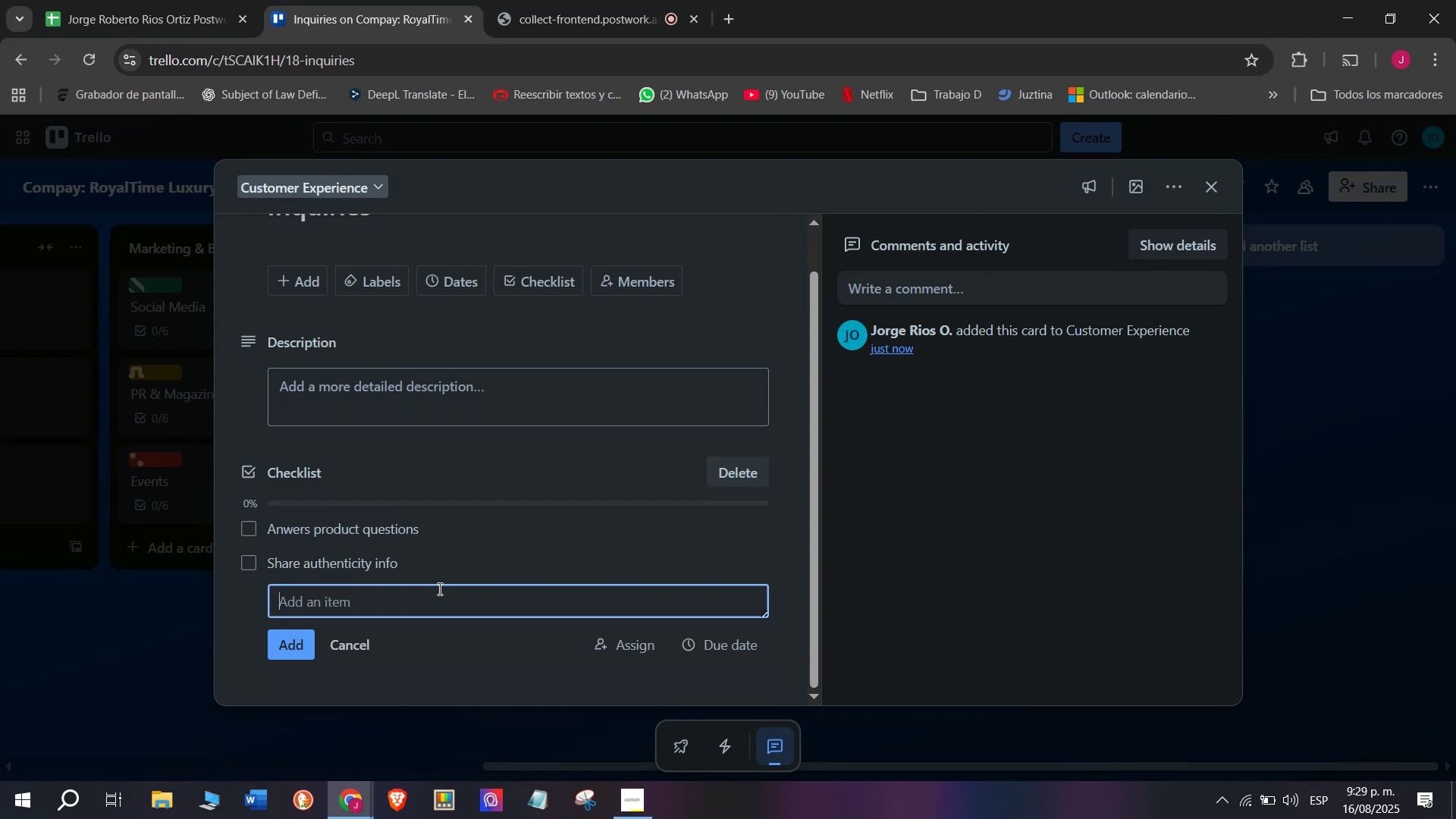 
left_click([438, 588])
 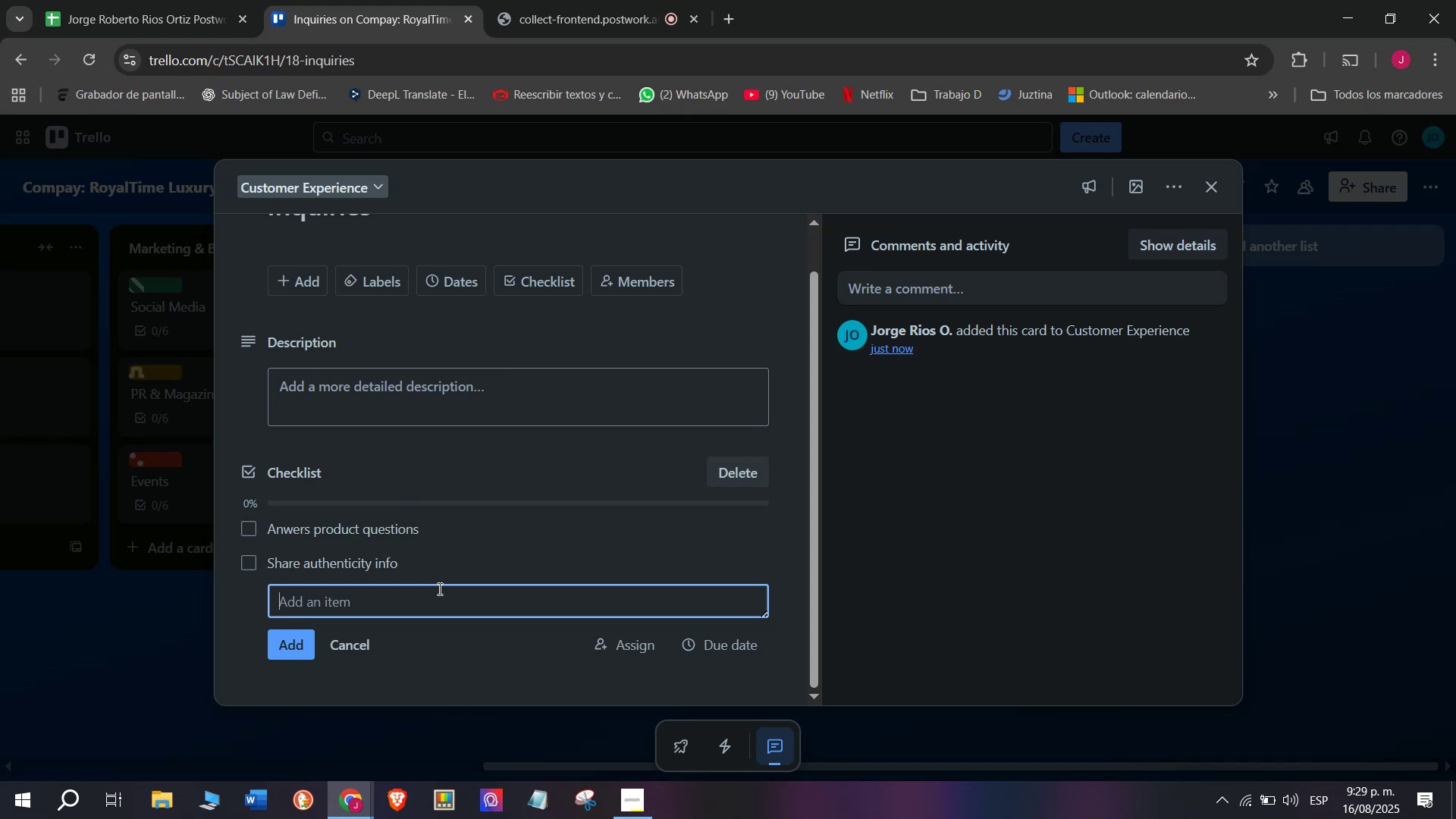 
wait(5.84)
 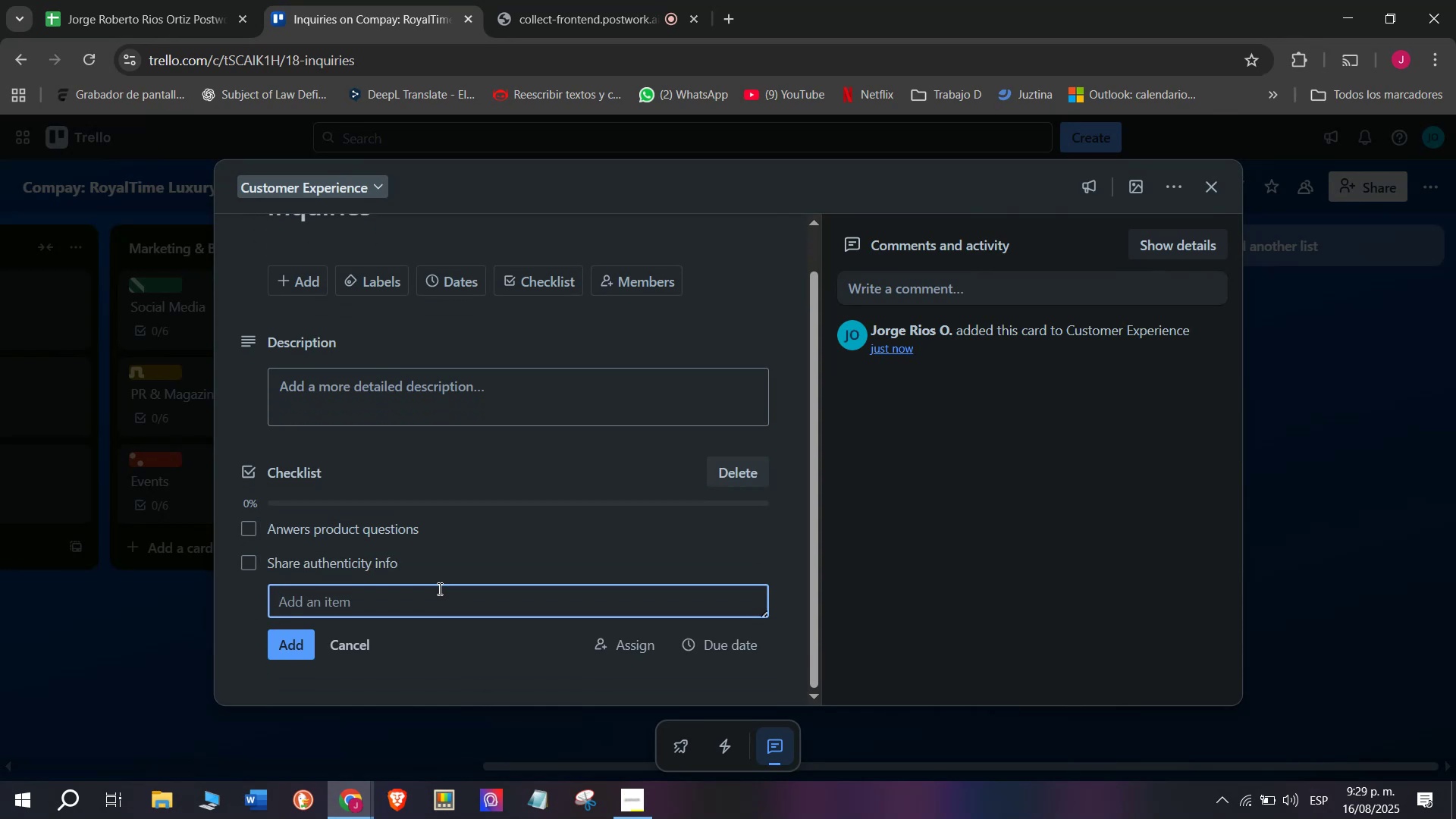 
type(Proviu)
key(Backspace)
type(de)
 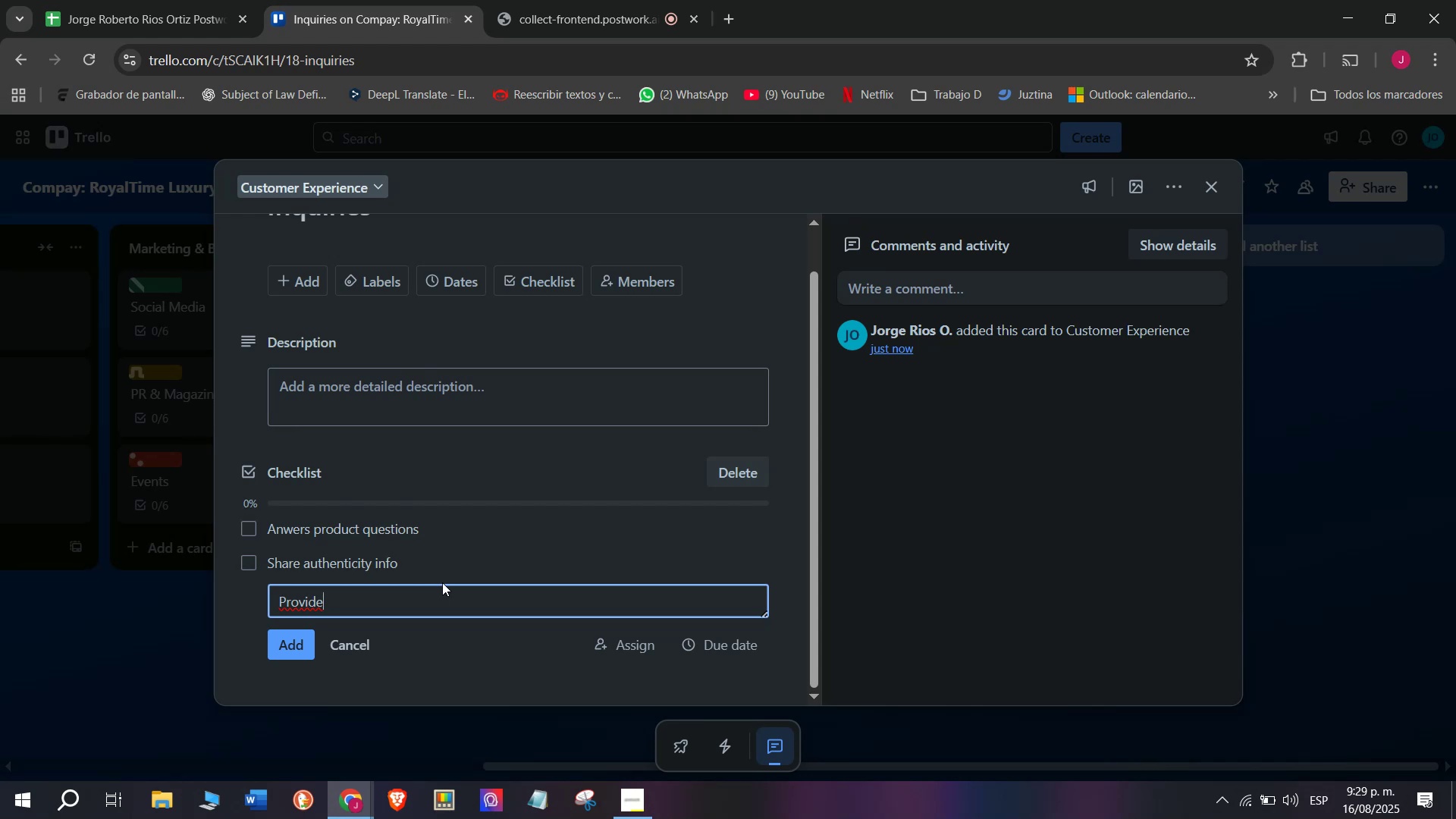 
wait(11.59)
 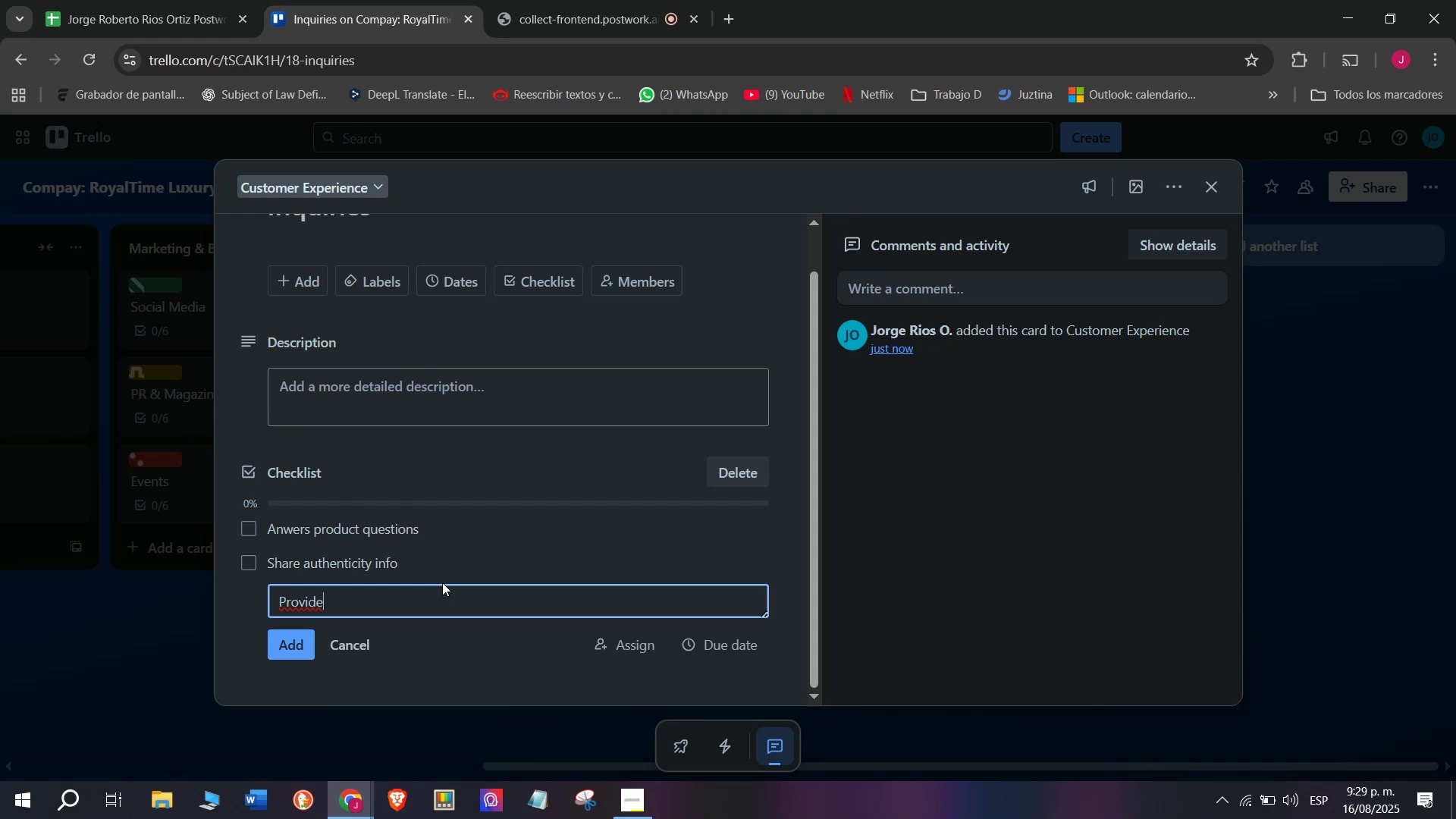 
type( care)
key(Backspace)
type(e instructyi)
key(Backspace)
key(Backspace)
type(ions)
 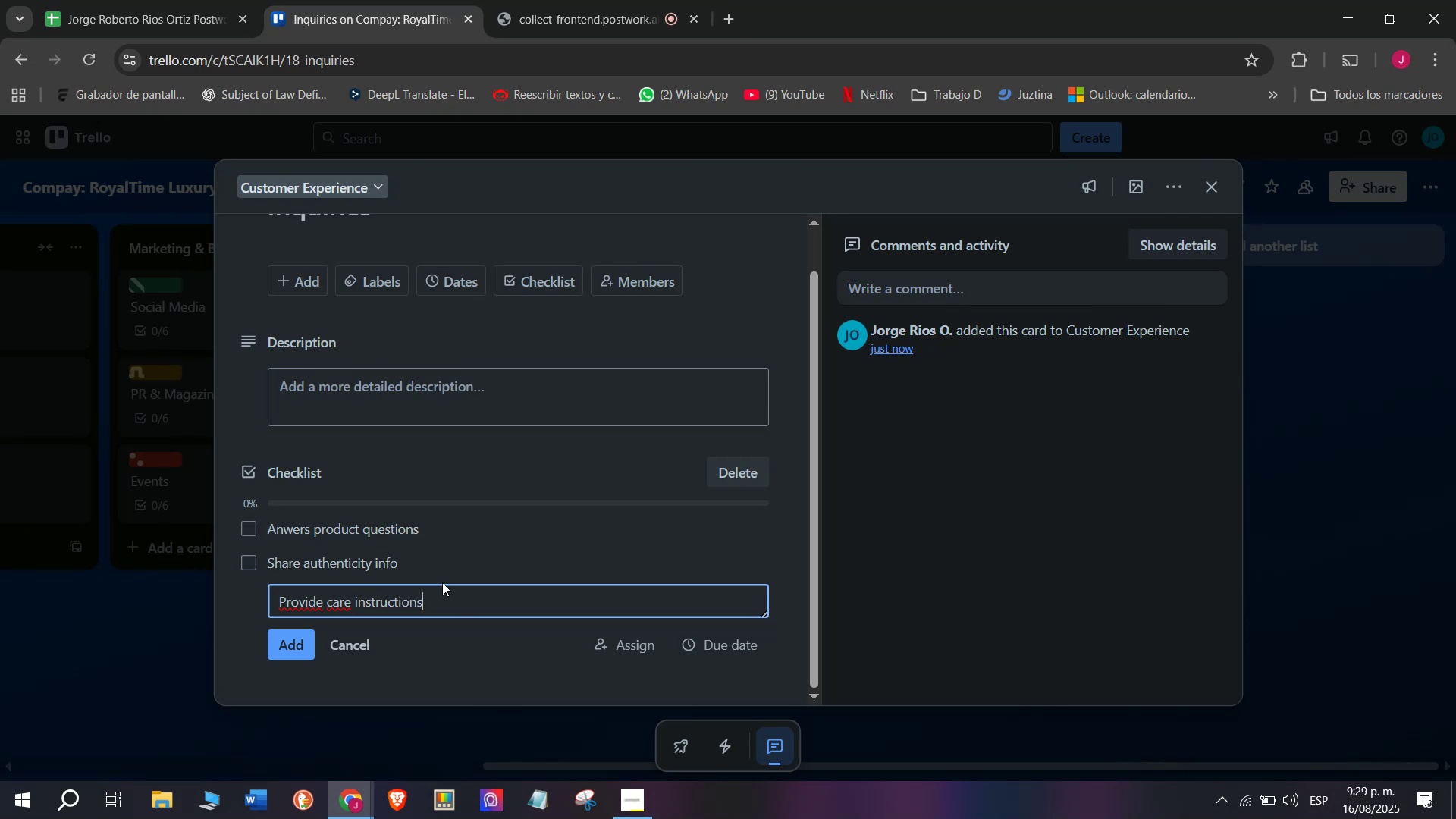 
key(Enter)
 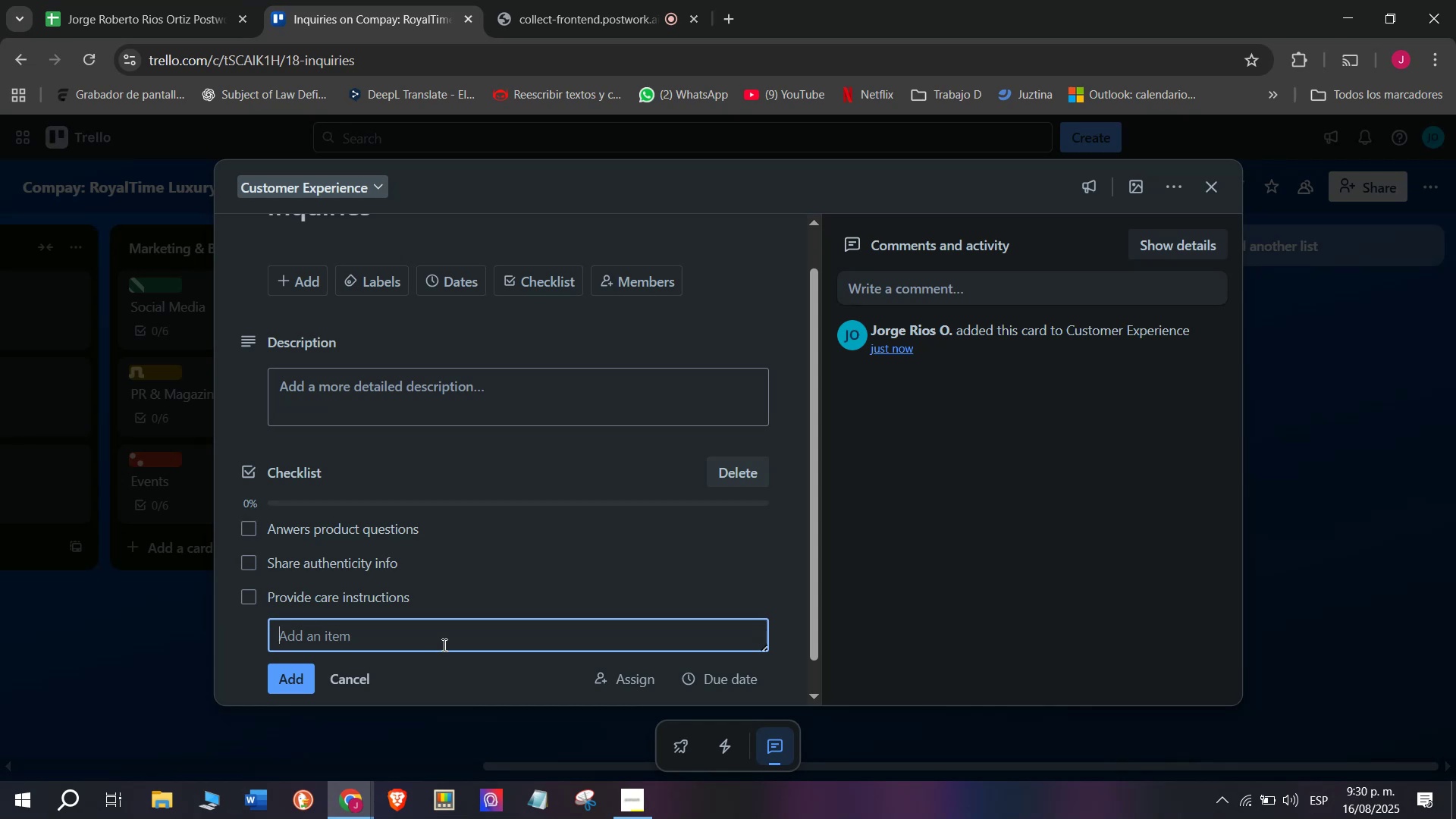 
type(Offer luxut)
key(Backspace)
type(ry delivery options)
 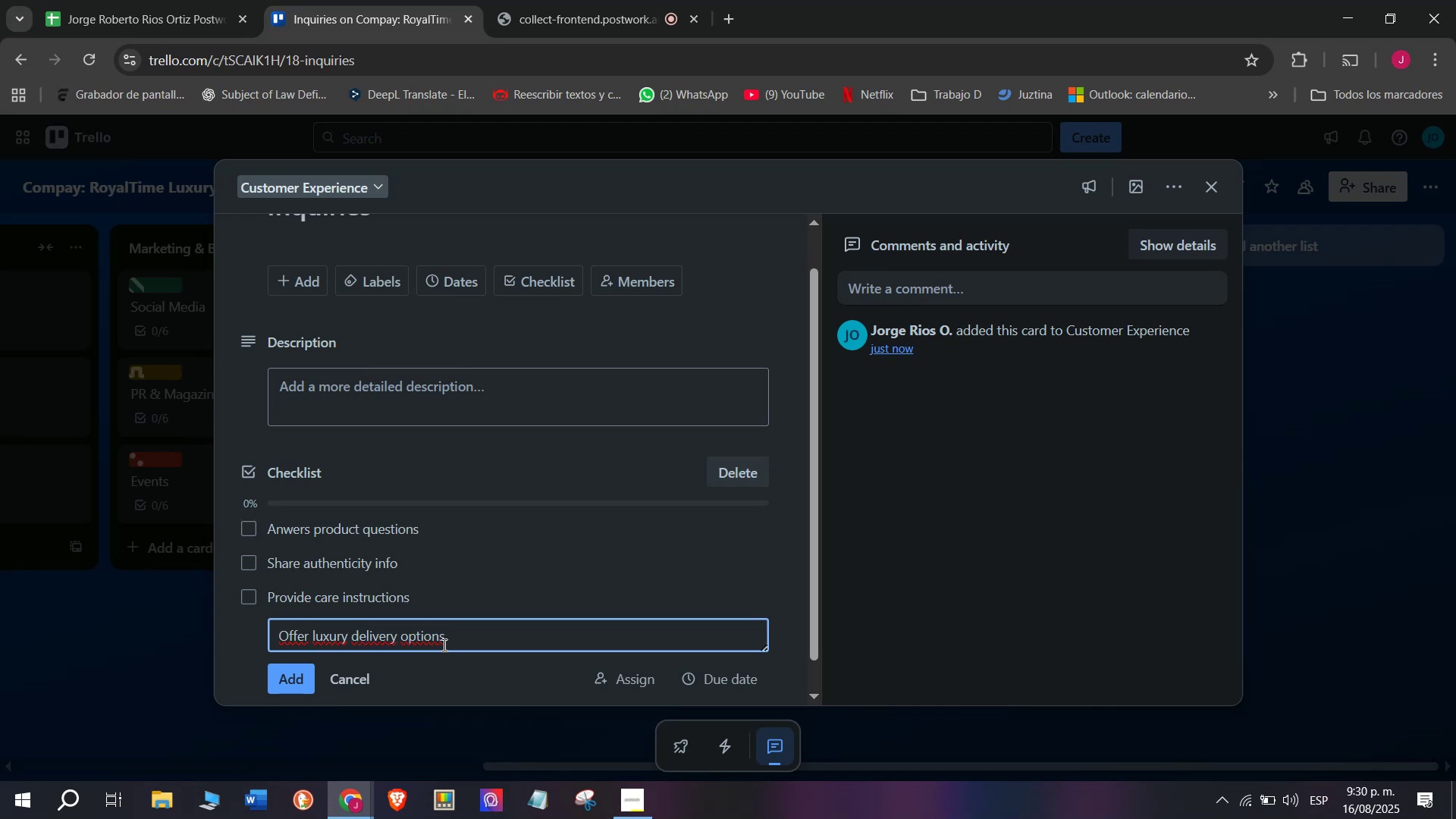 
key(Enter)
 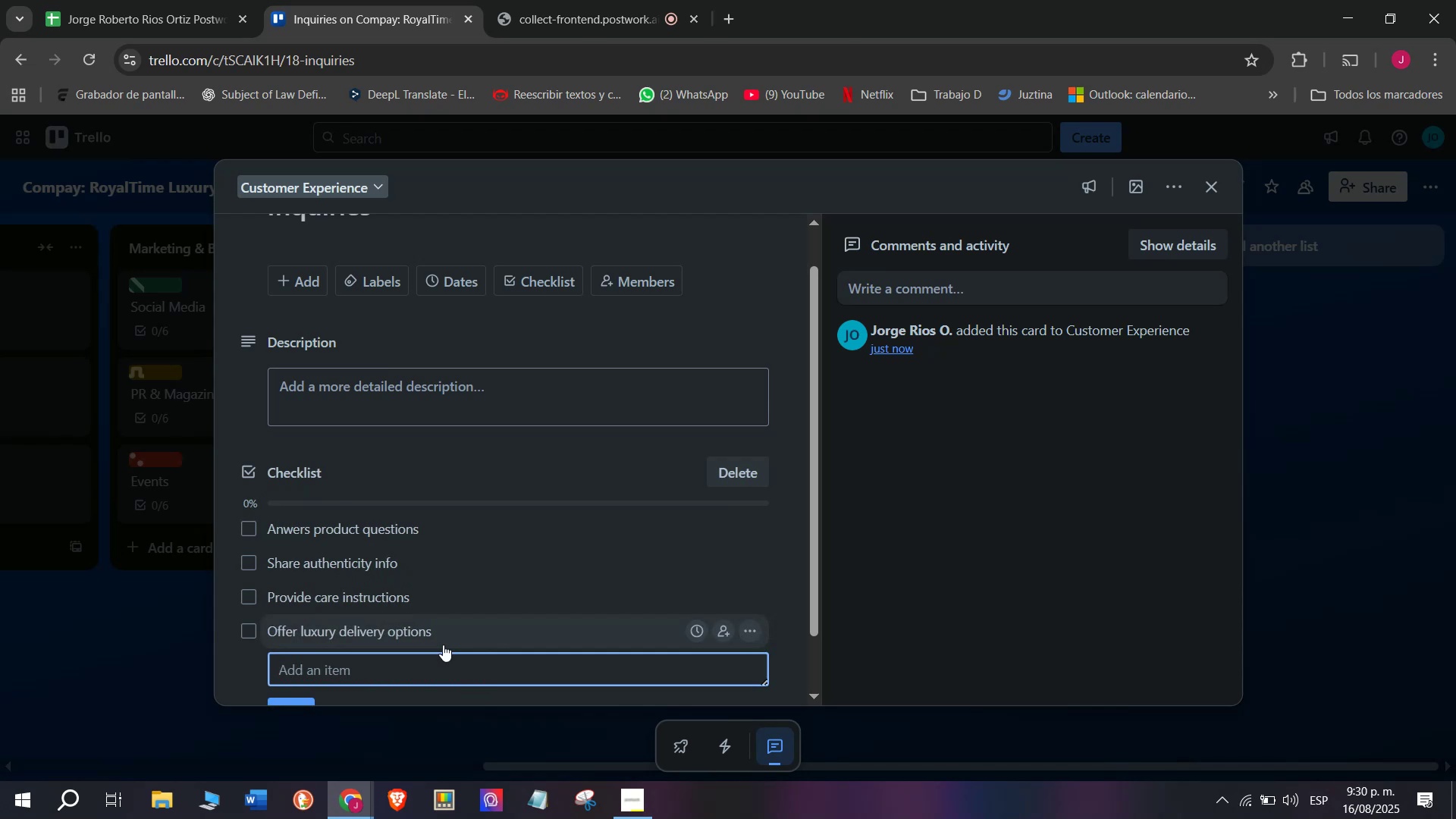 
type(Tracjk])
key(Backspace)
key(Backspace)
key(Backspace)
type(kj)
key(Backspace)
type( requests)
 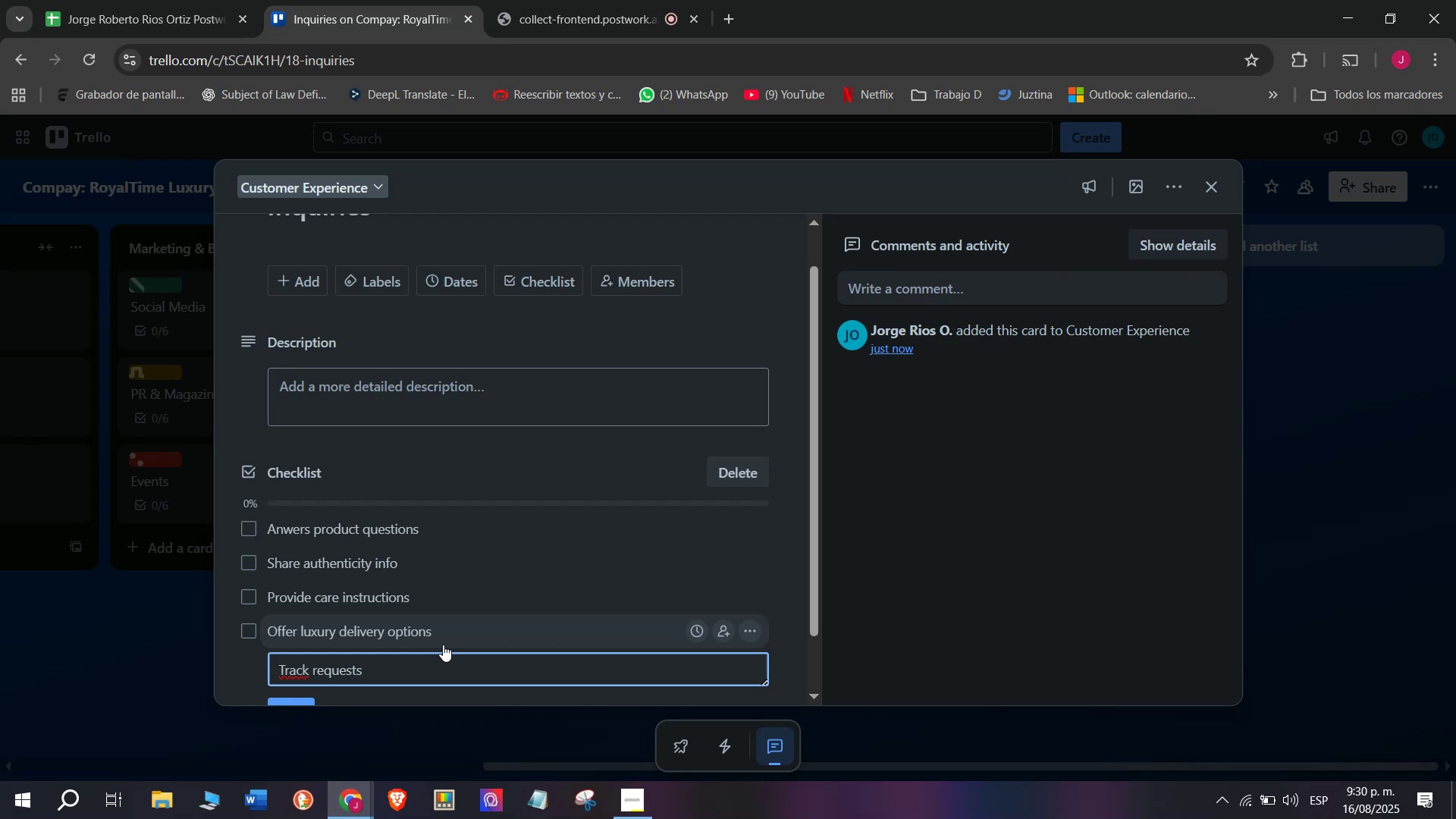 
key(Enter)
 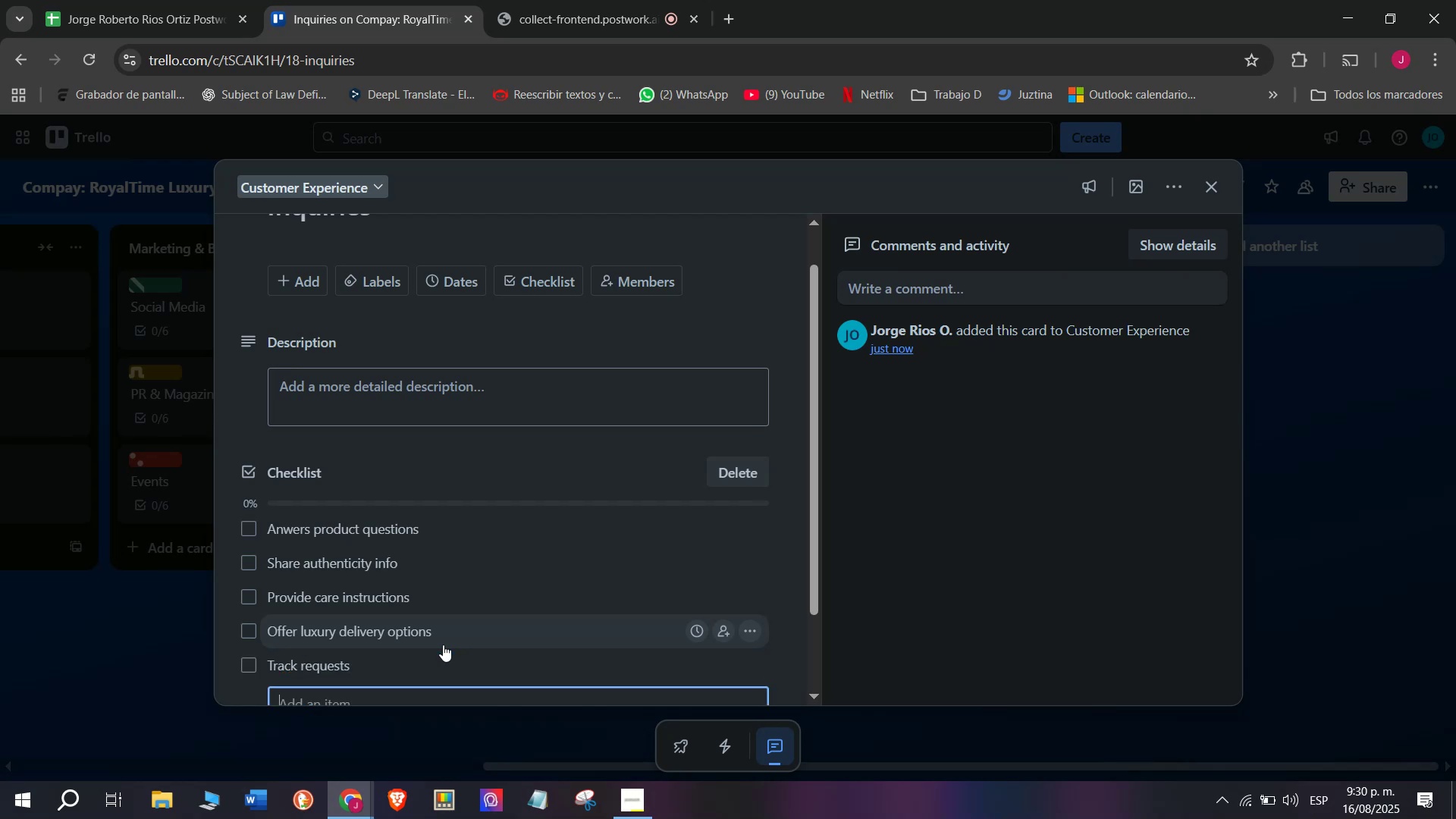 
scroll: coordinate [441, 645], scroll_direction: down, amount: 4.0
 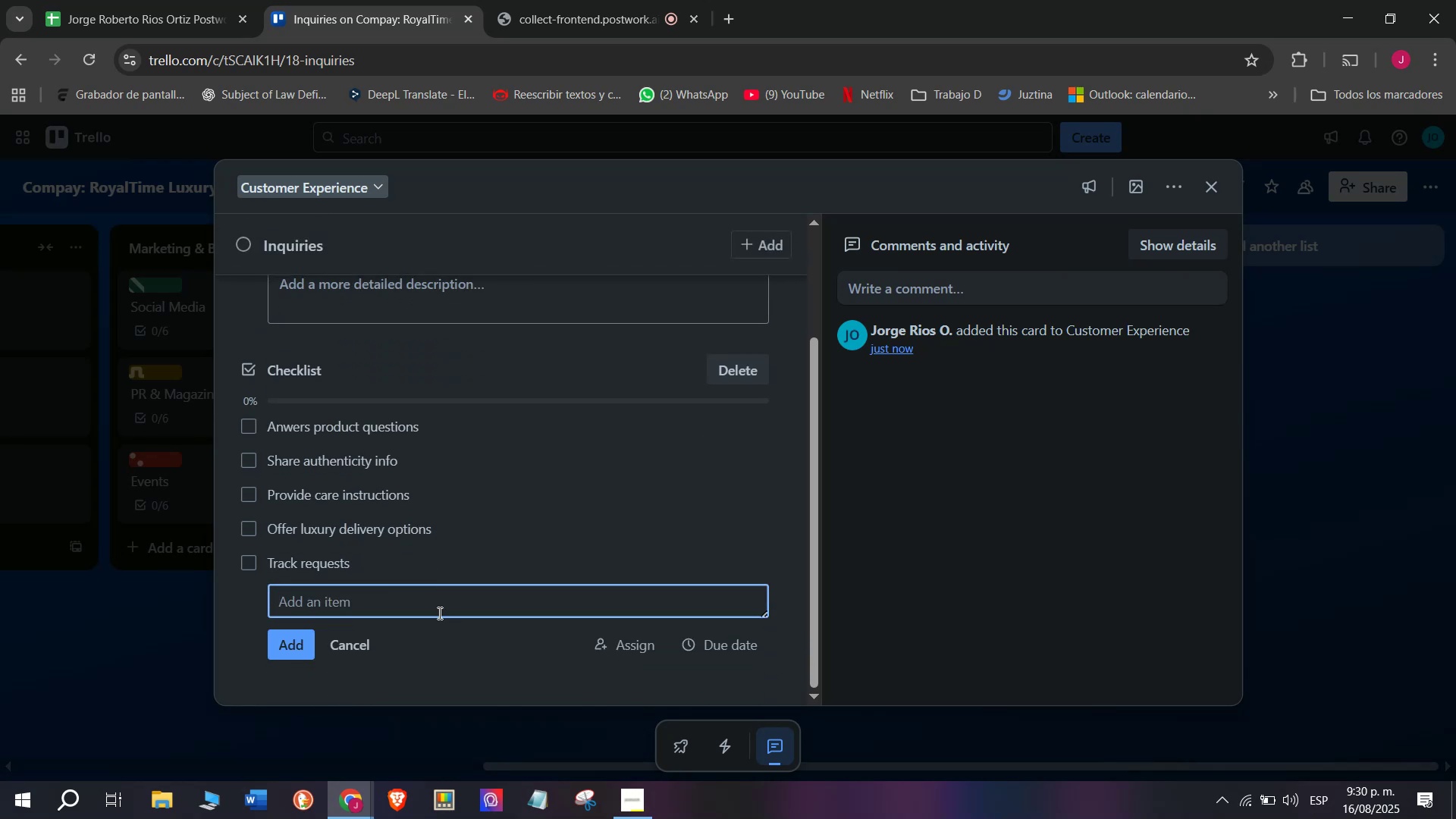 
type(Report to mane)
key(Backspace)
type(agemenmtr)
key(Backspace)
key(Backspace)
key(Backspace)
type(t)
 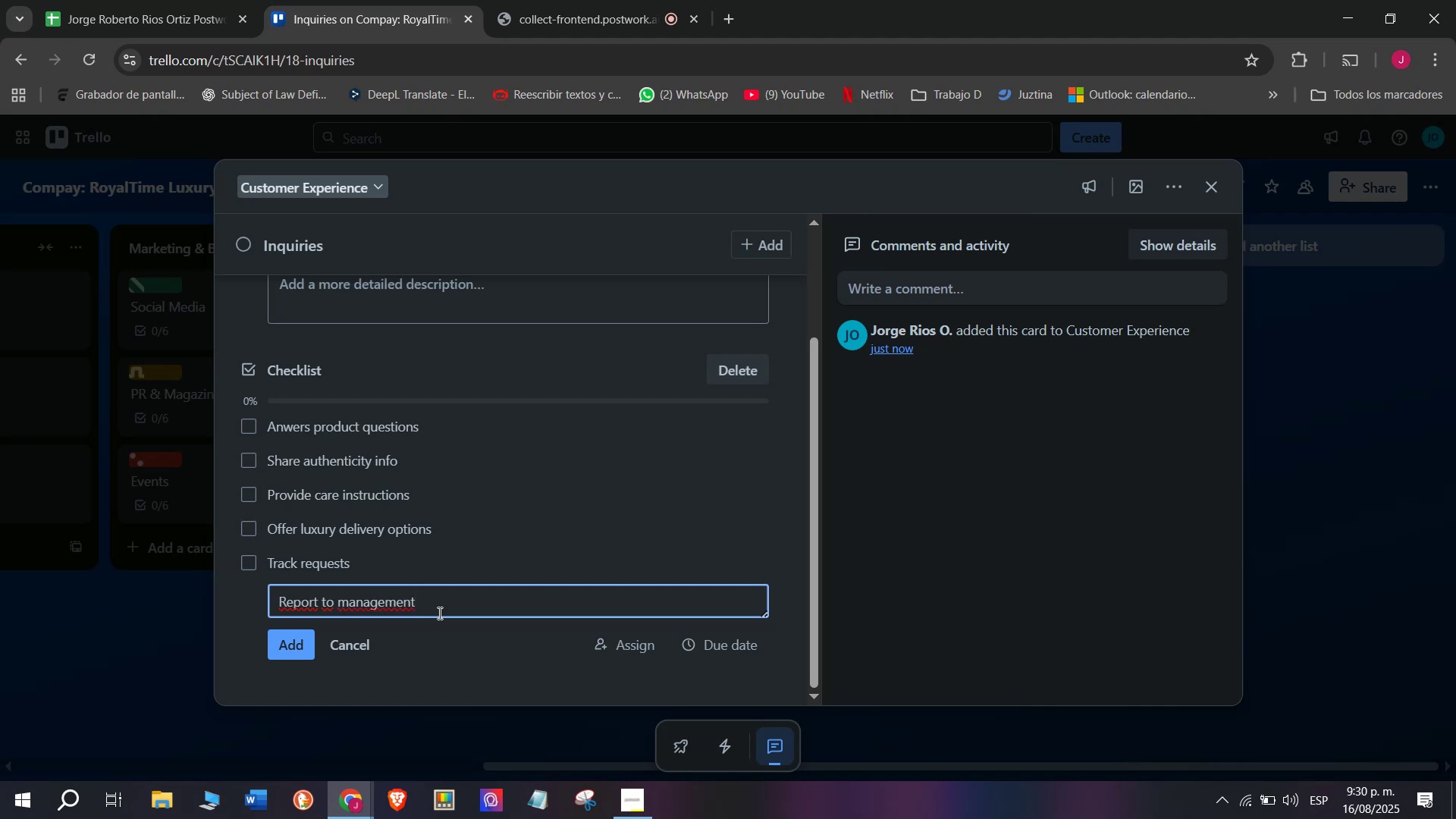 
key(Enter)
 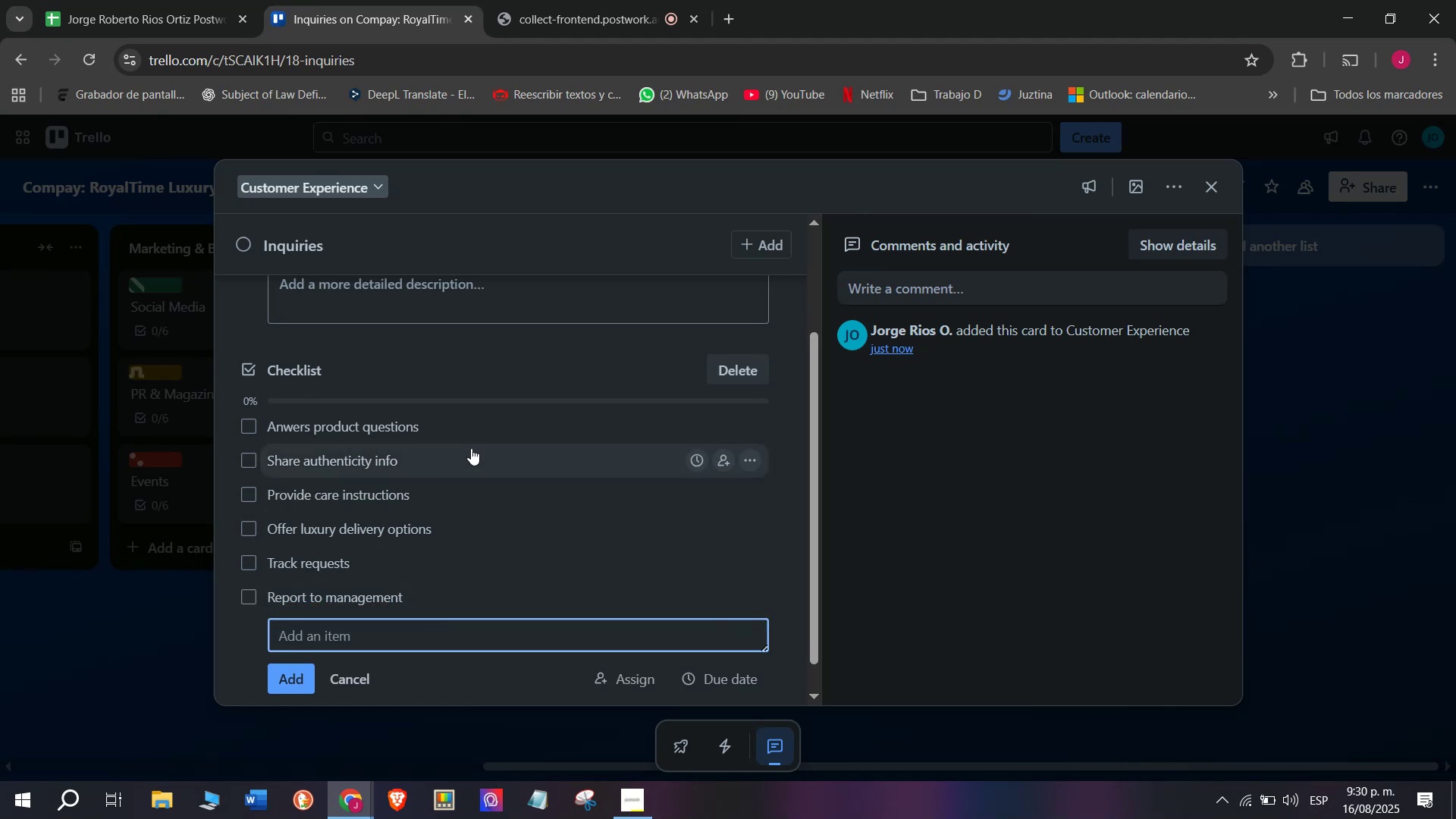 
scroll: coordinate [470, 448], scroll_direction: up, amount: 4.0
 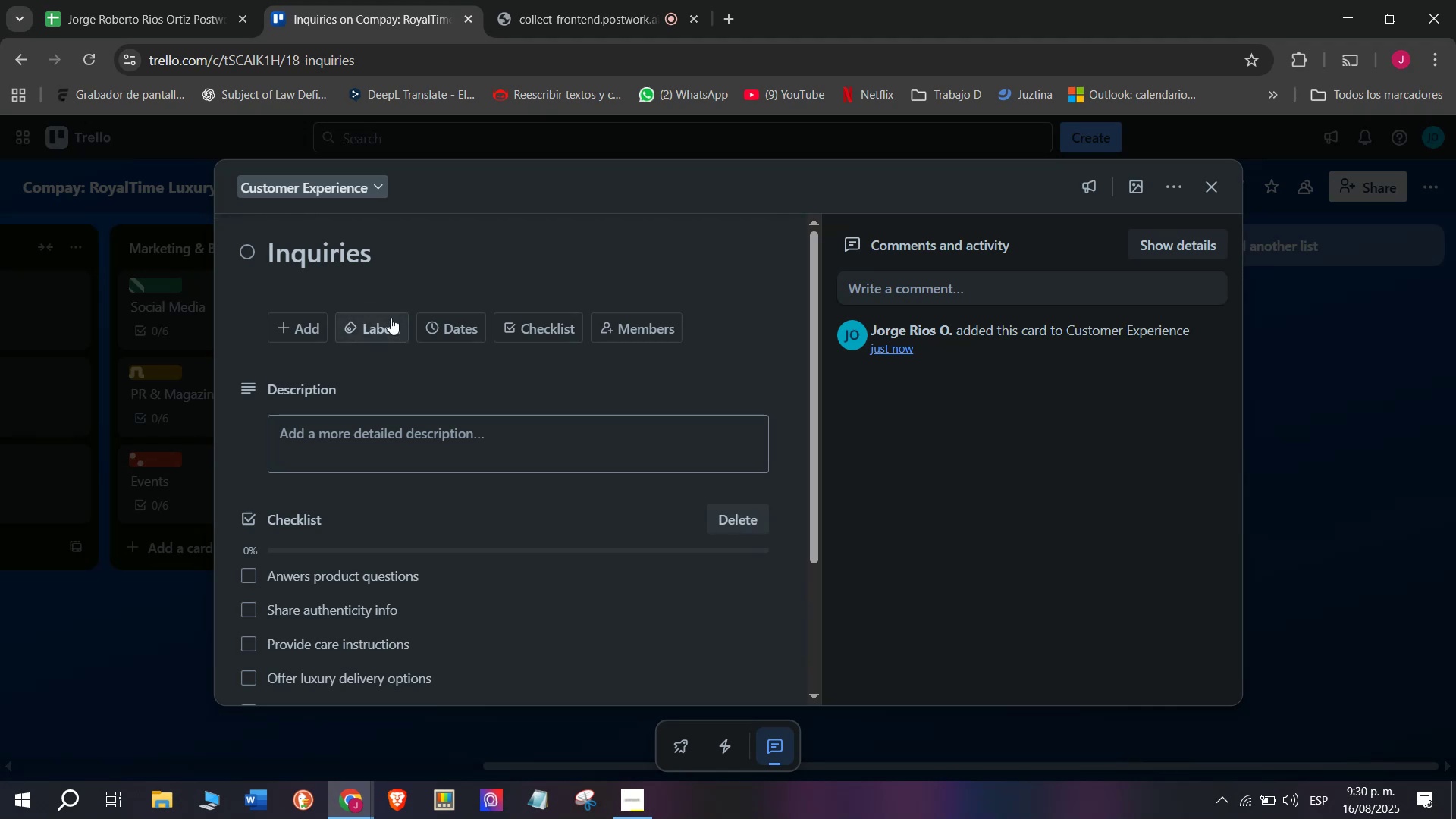 
left_click([391, 318])
 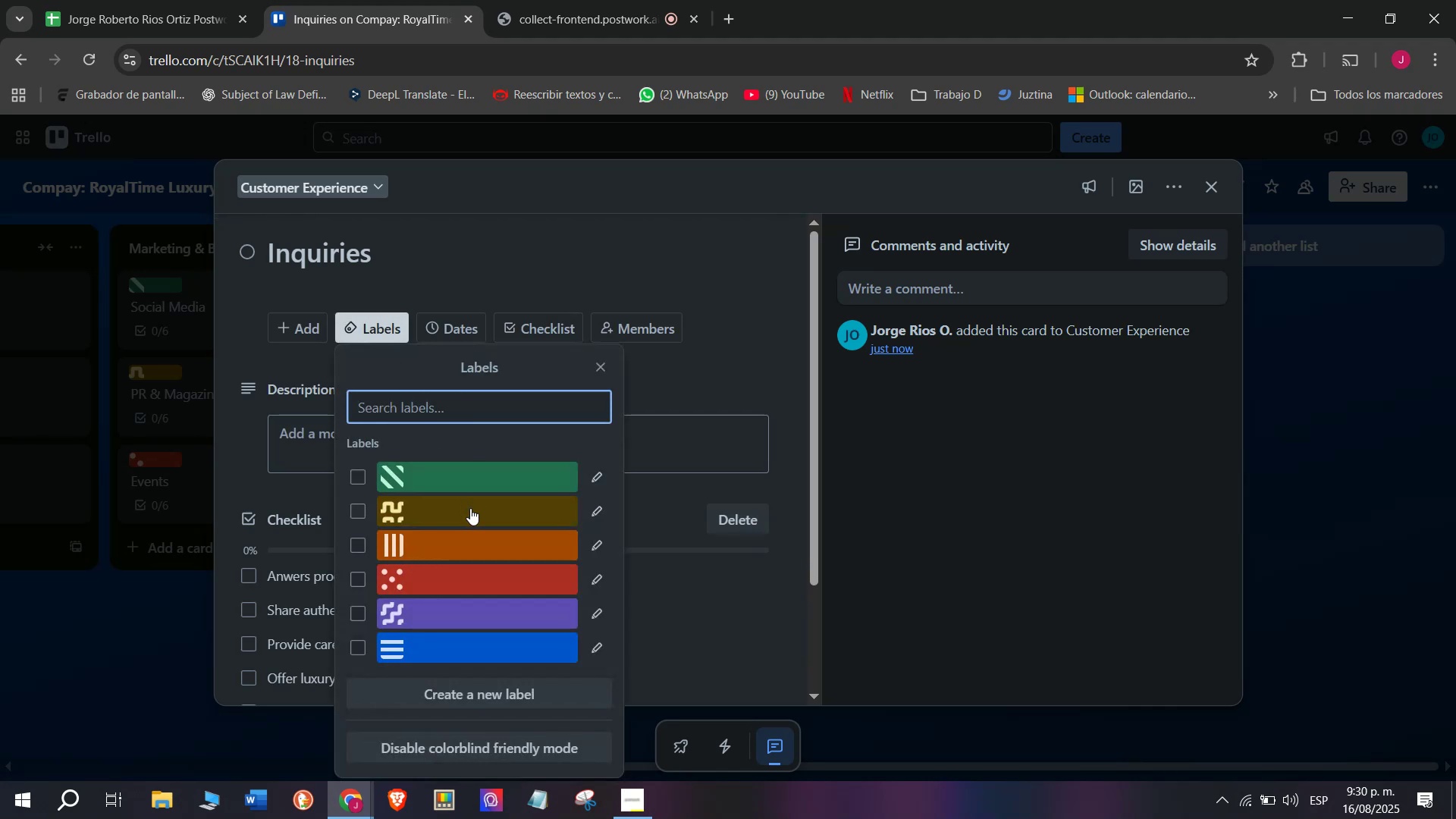 
left_click([470, 512])
 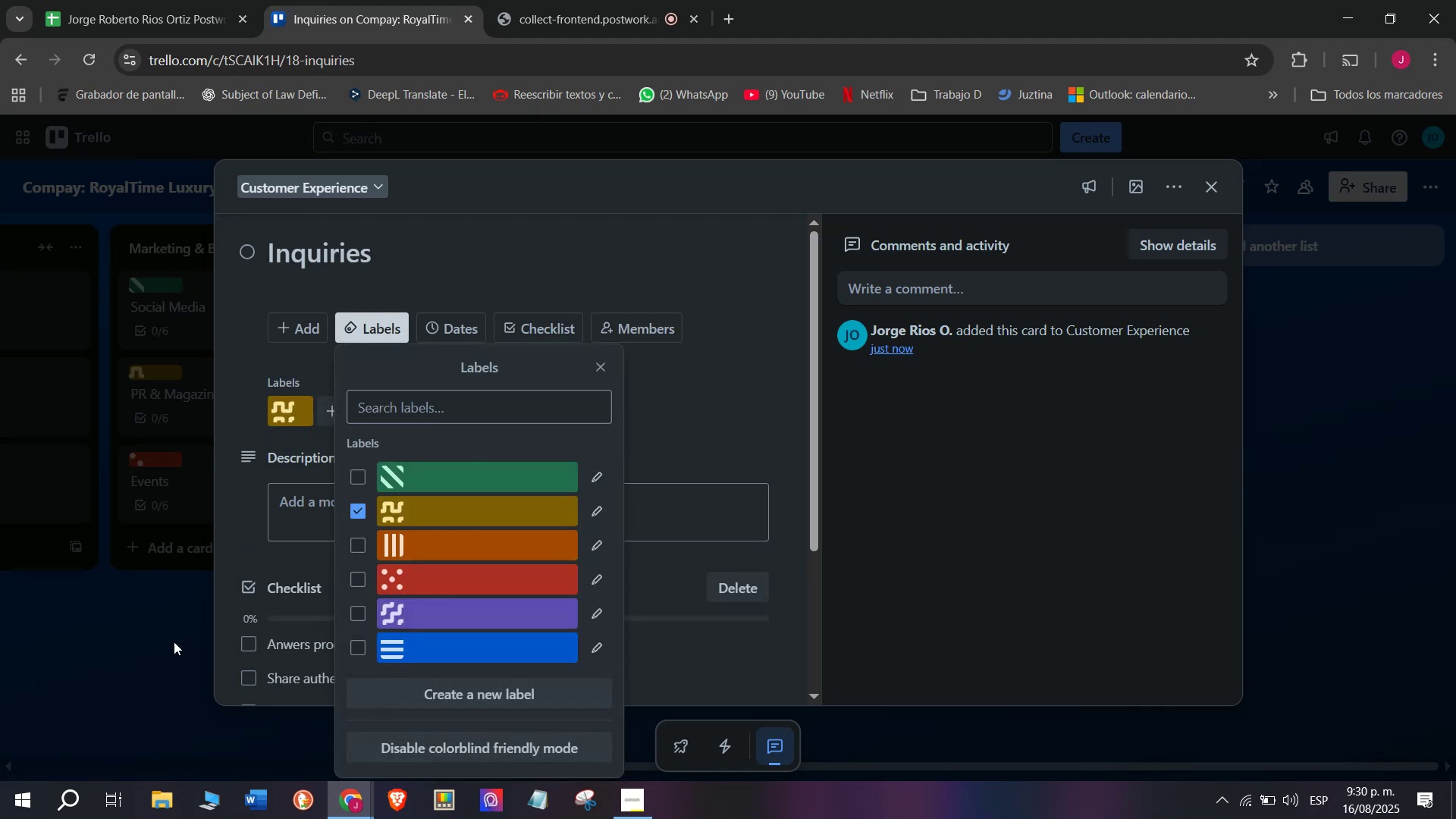 
double_click([174, 642])
 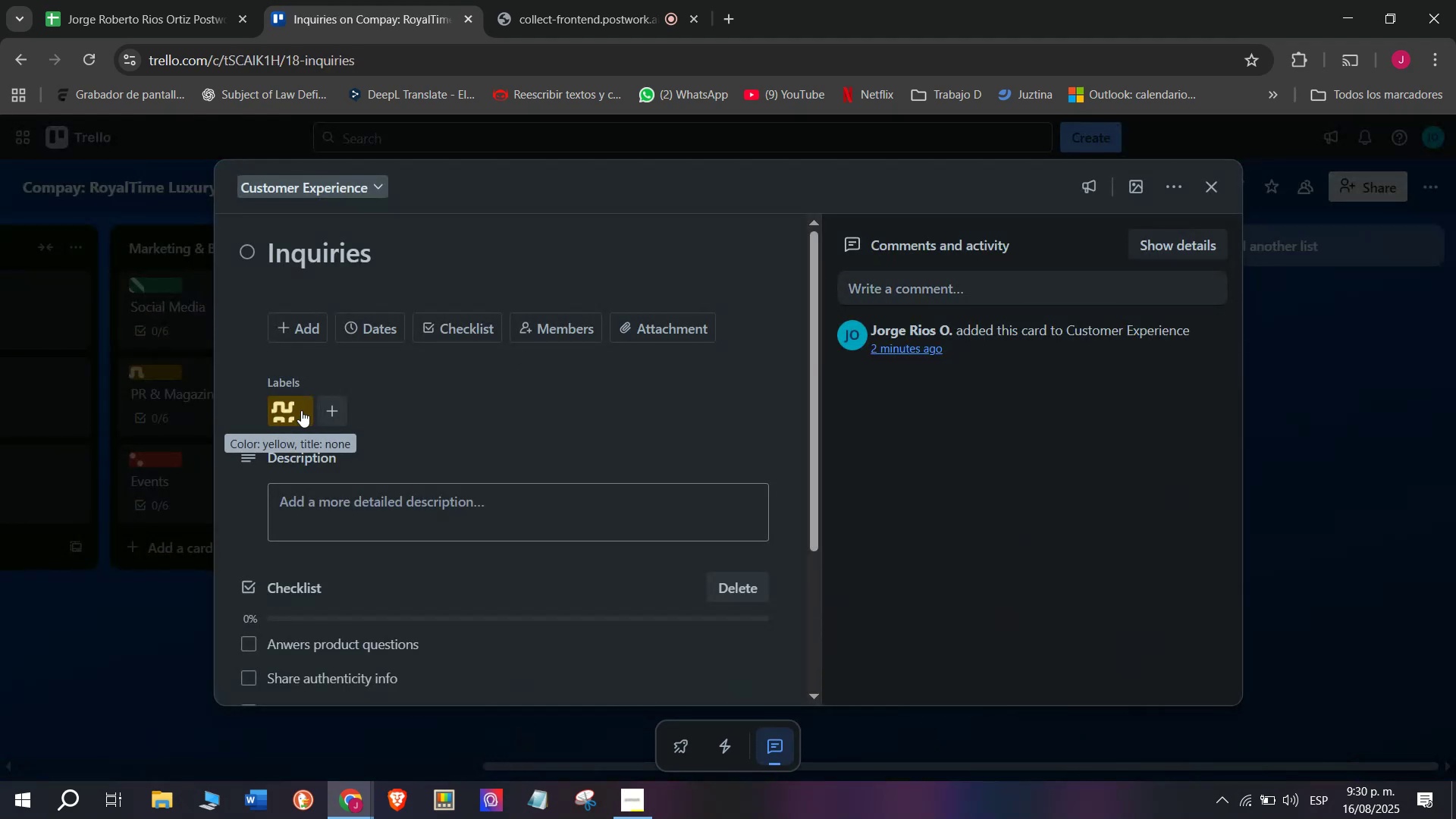 
wait(6.75)
 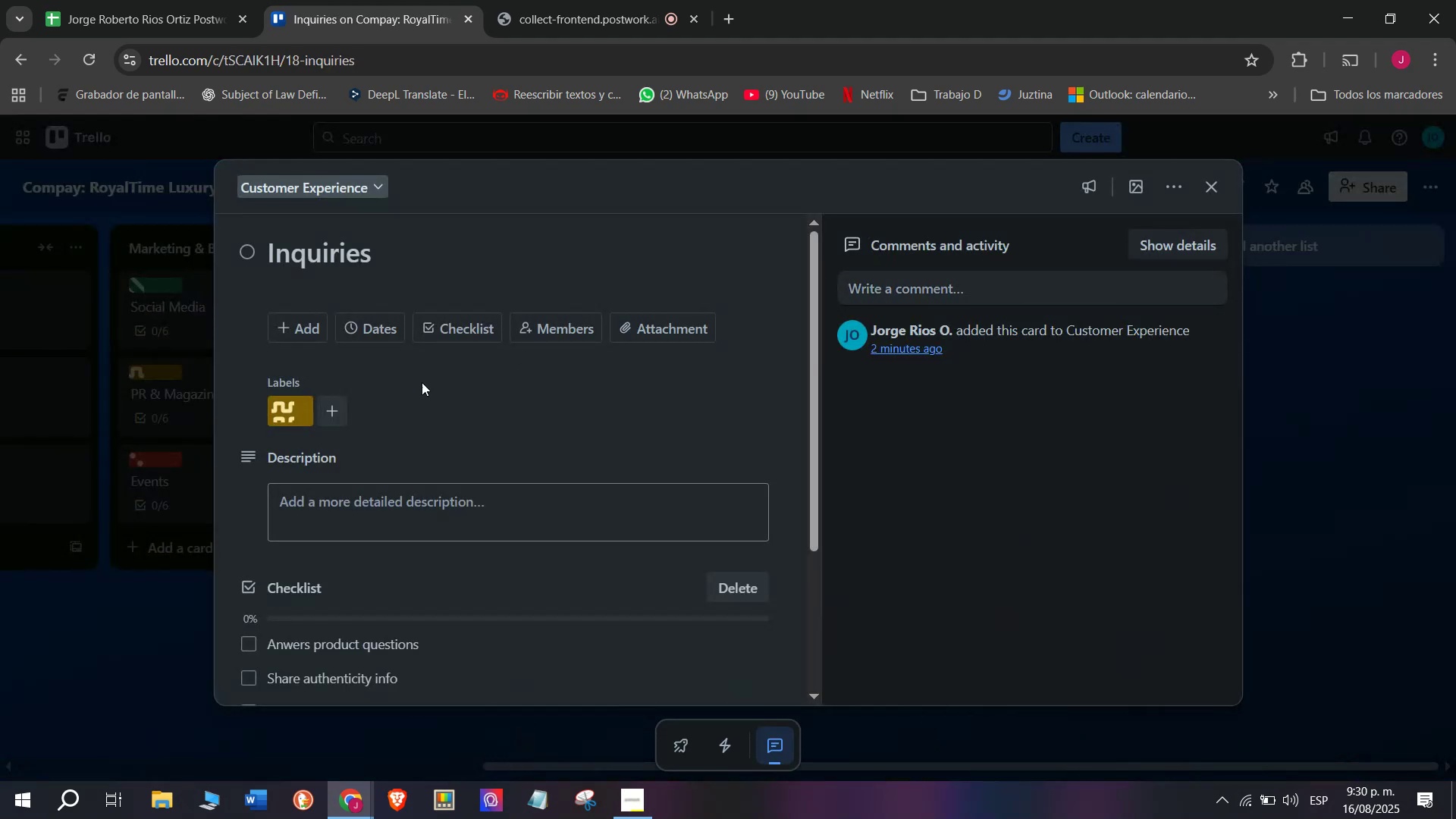 
scroll: coordinate [494, 500], scroll_direction: down, amount: 4.0
 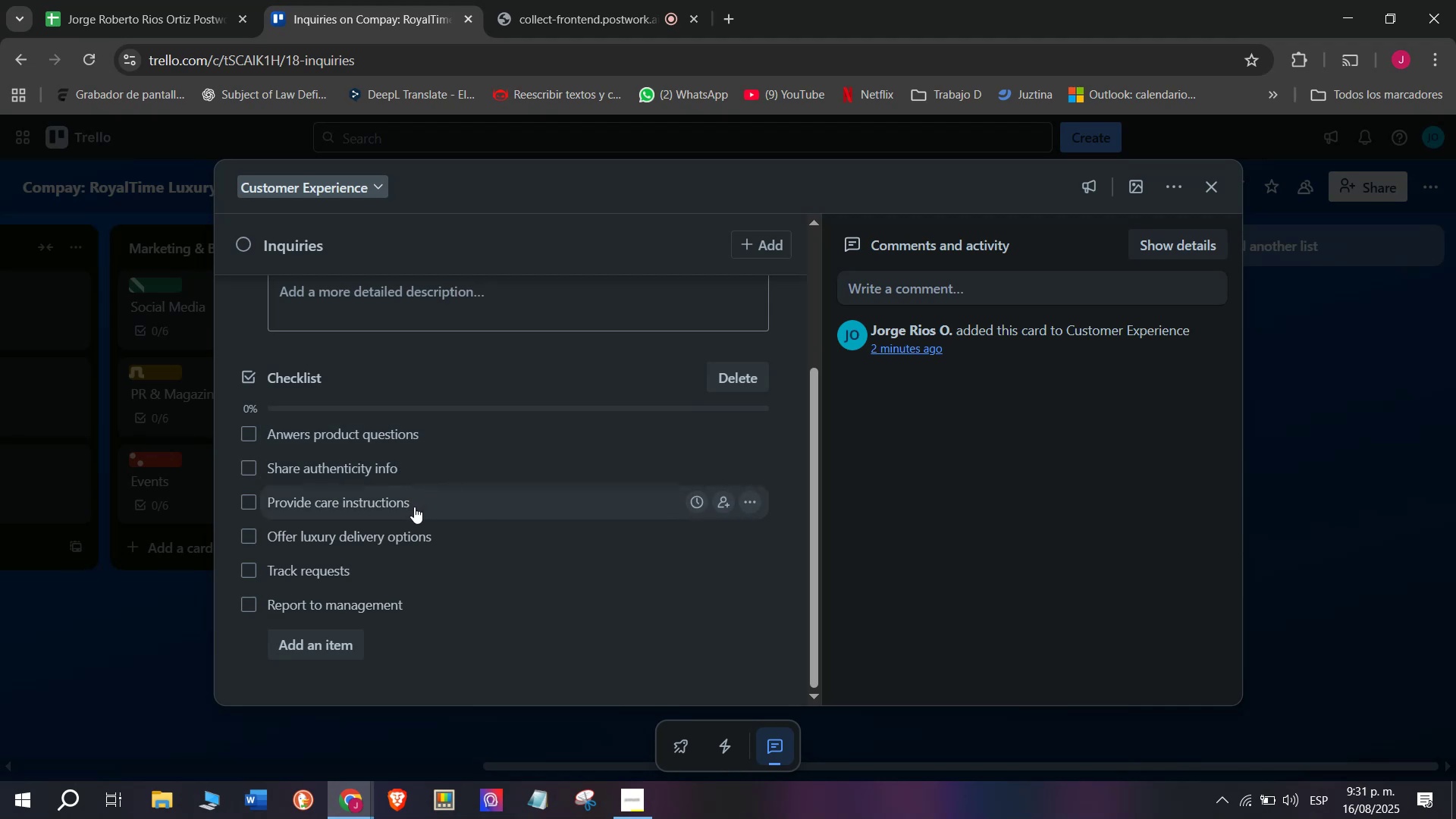 
wait(14.19)
 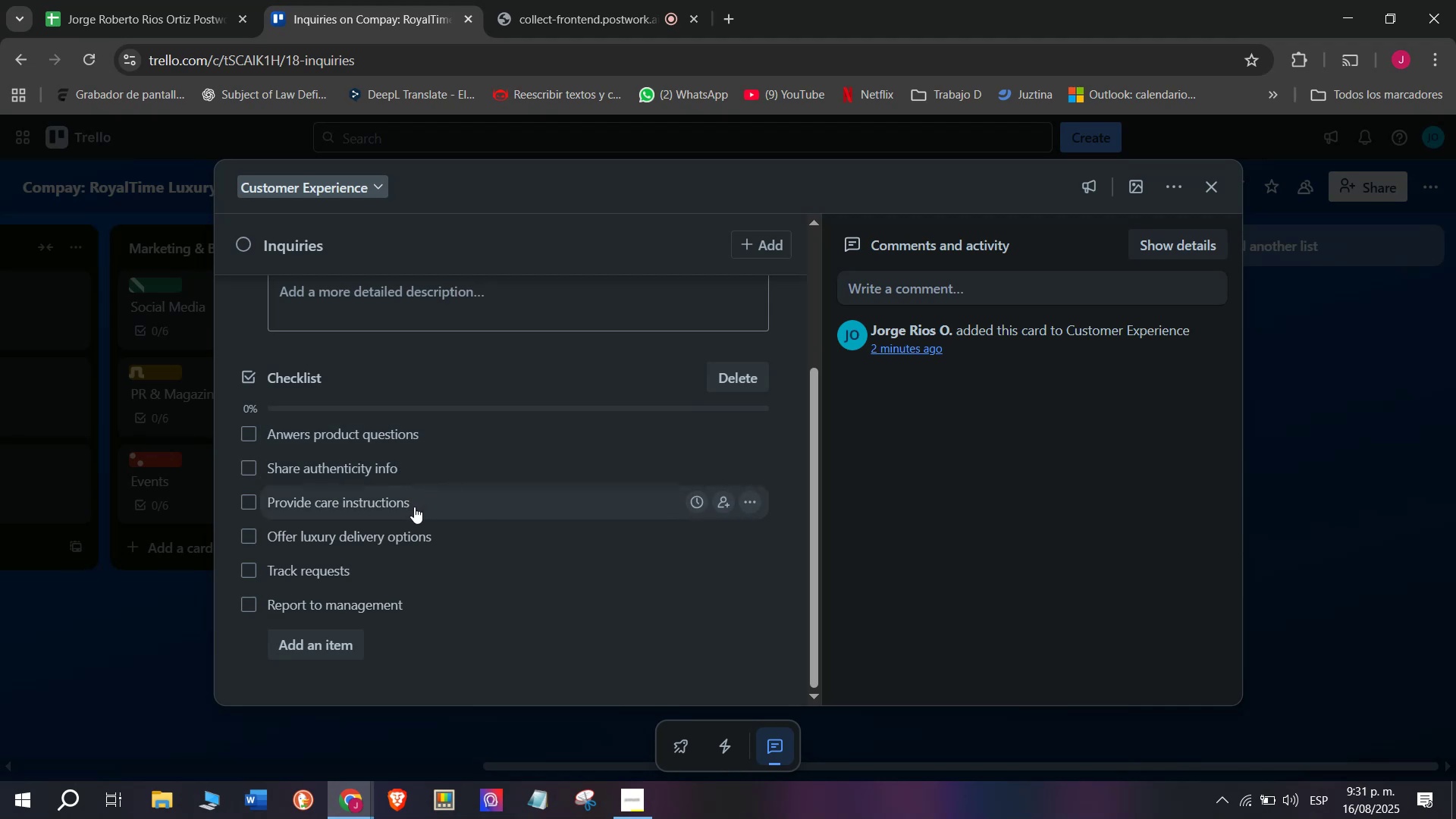 
left_click([388, 607])
 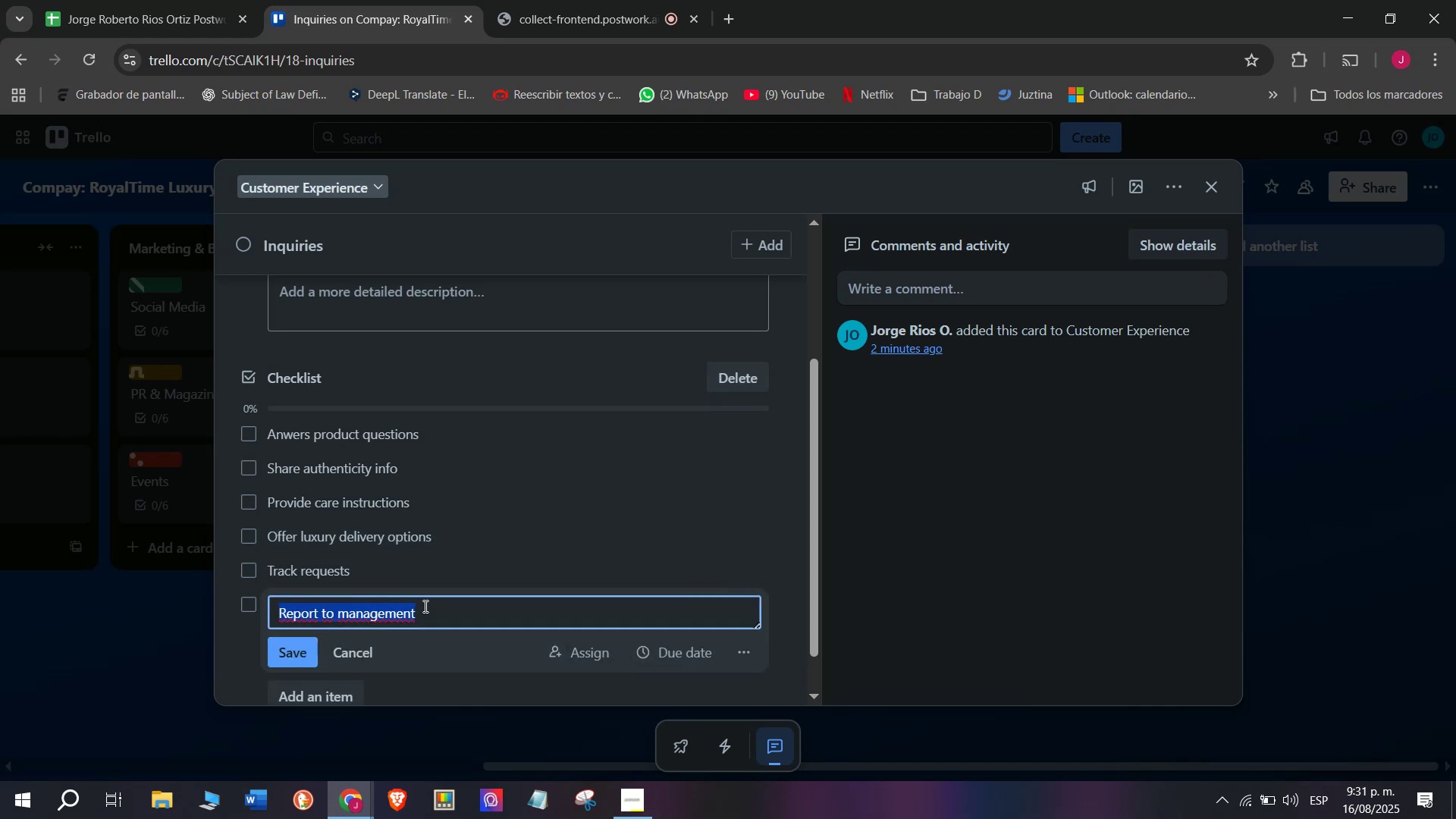 
key(Backspace)
type(Close service tickets)
 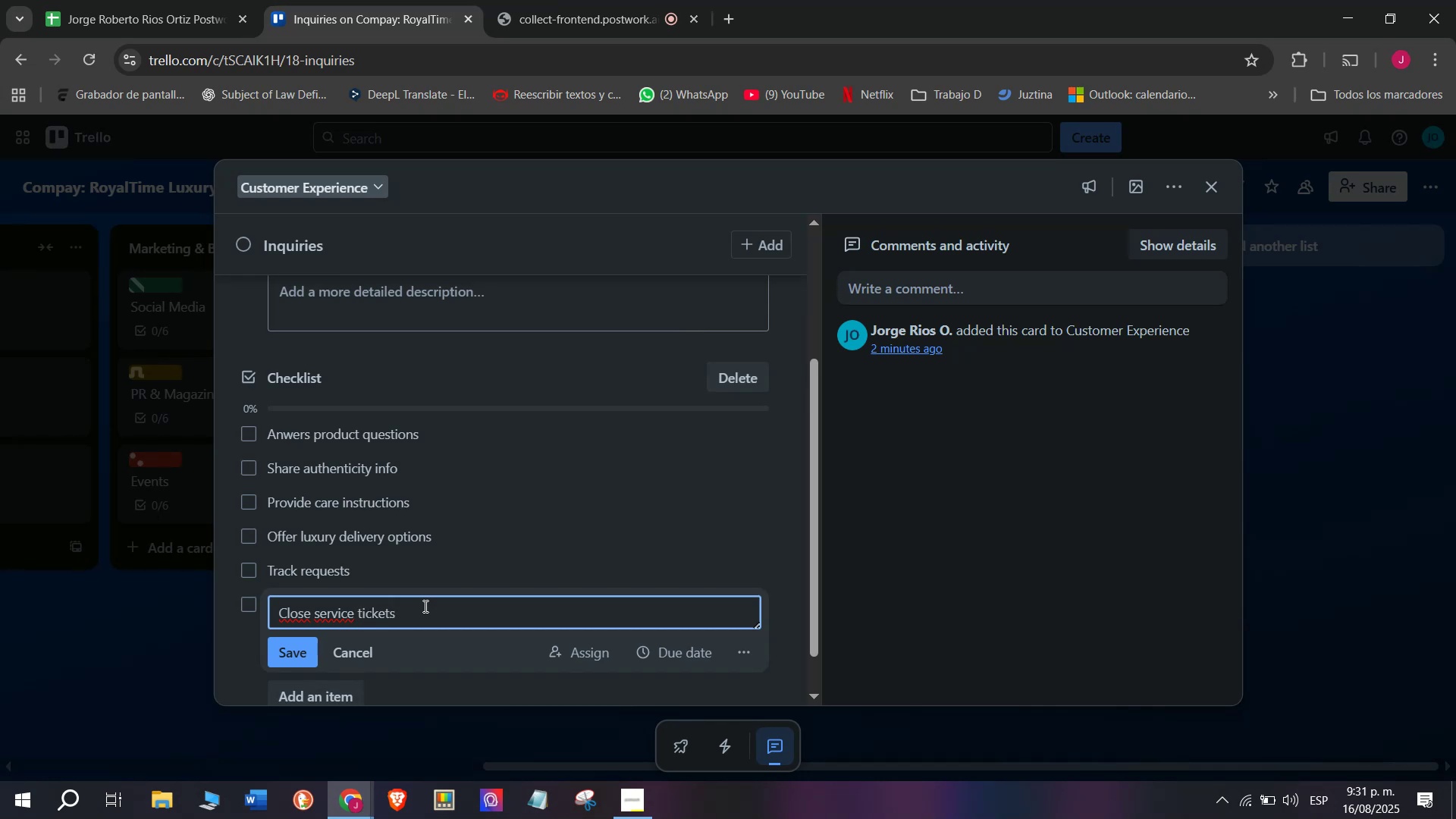 
key(Enter)
 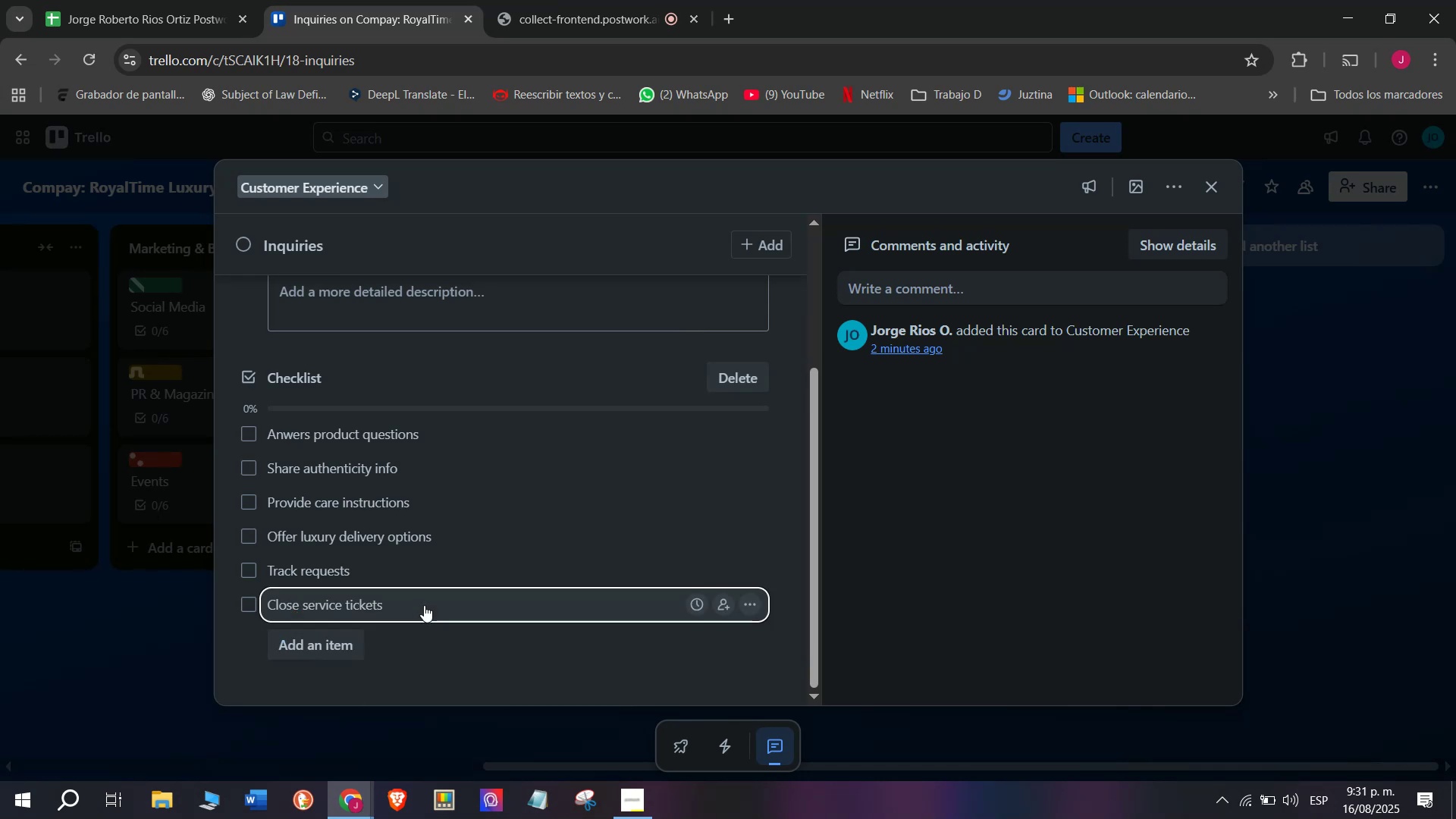 
scroll: coordinate [373, 492], scroll_direction: up, amount: 3.0
 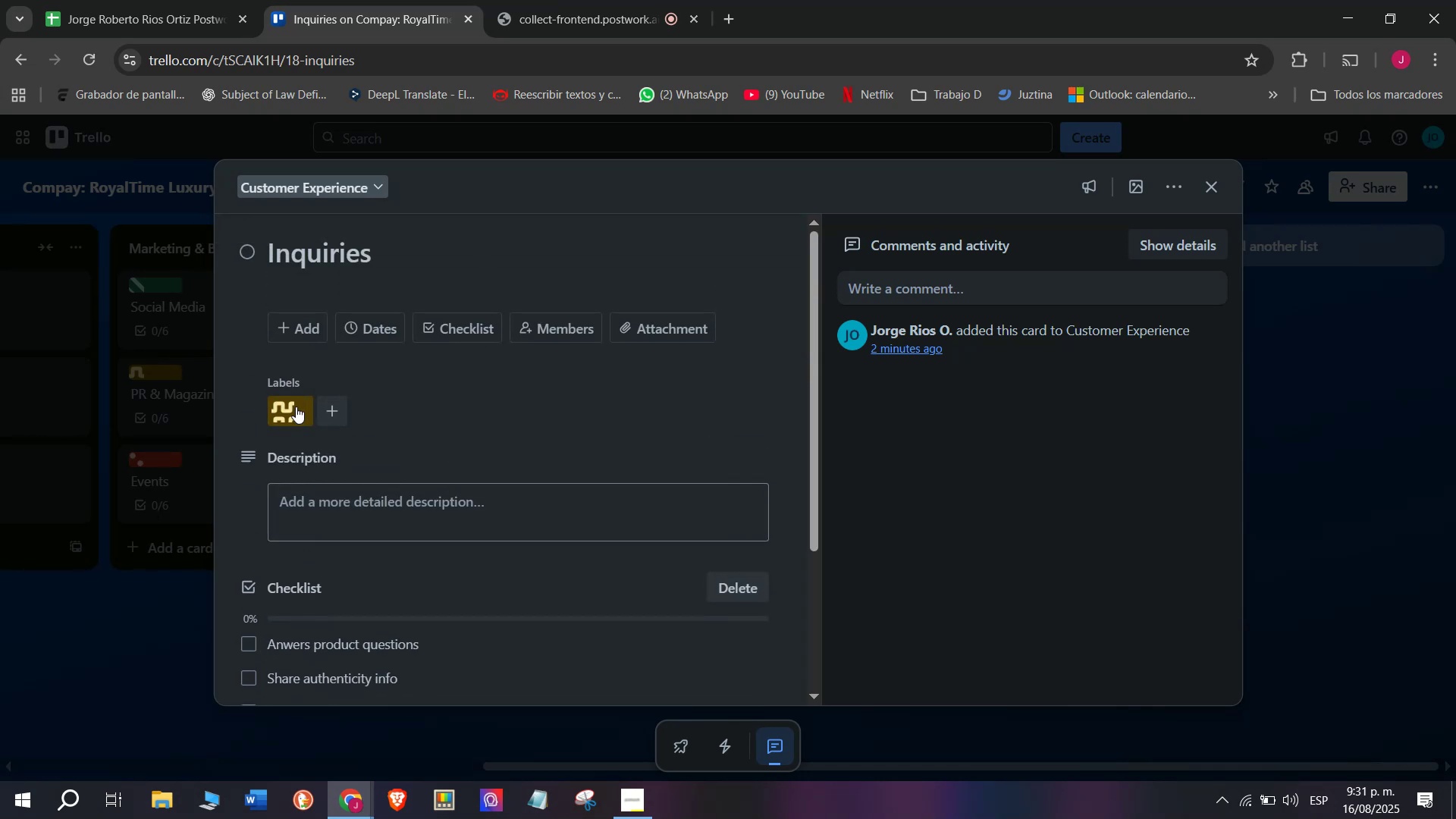 
left_click([296, 406])
 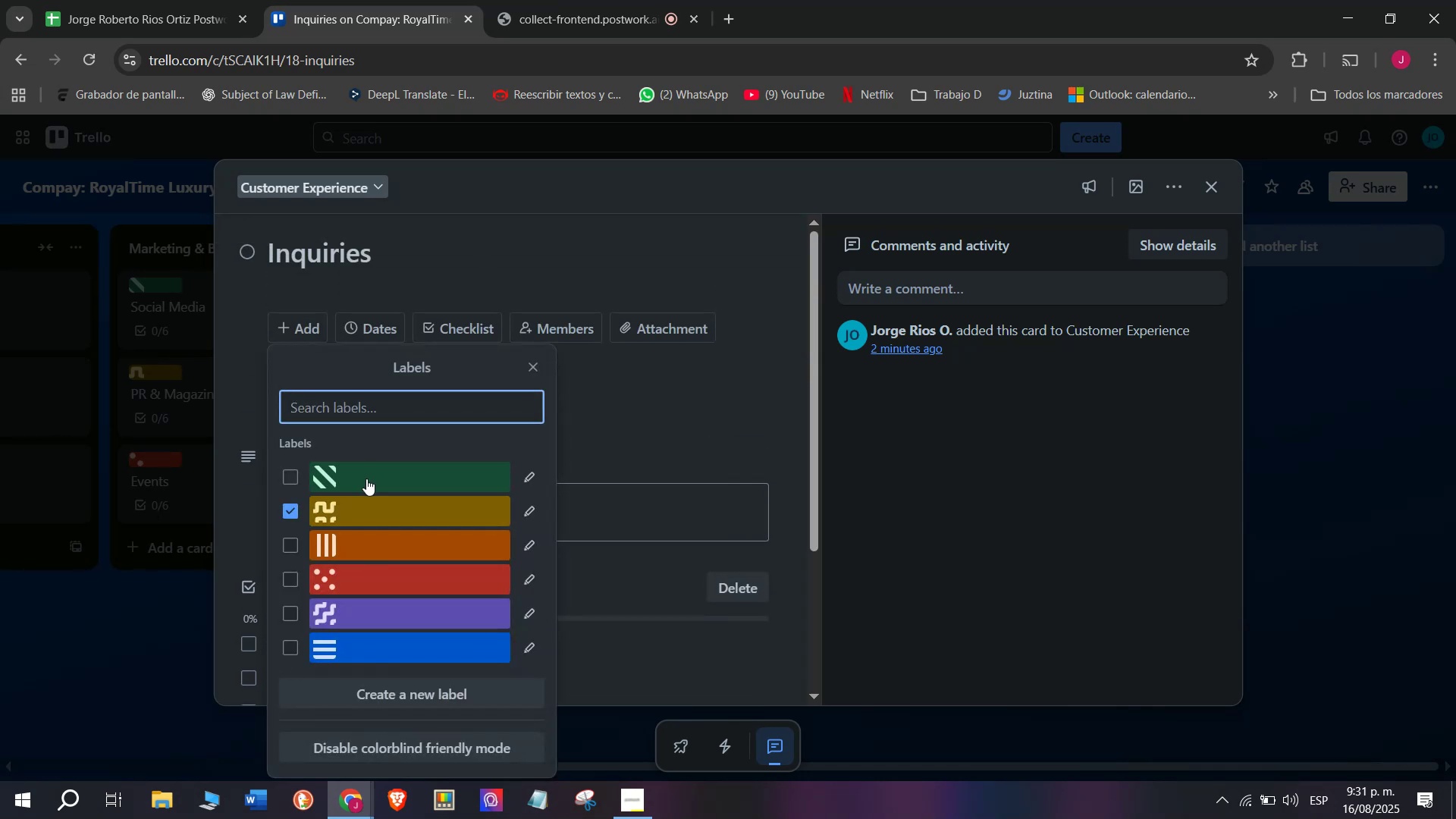 
left_click([366, 478])
 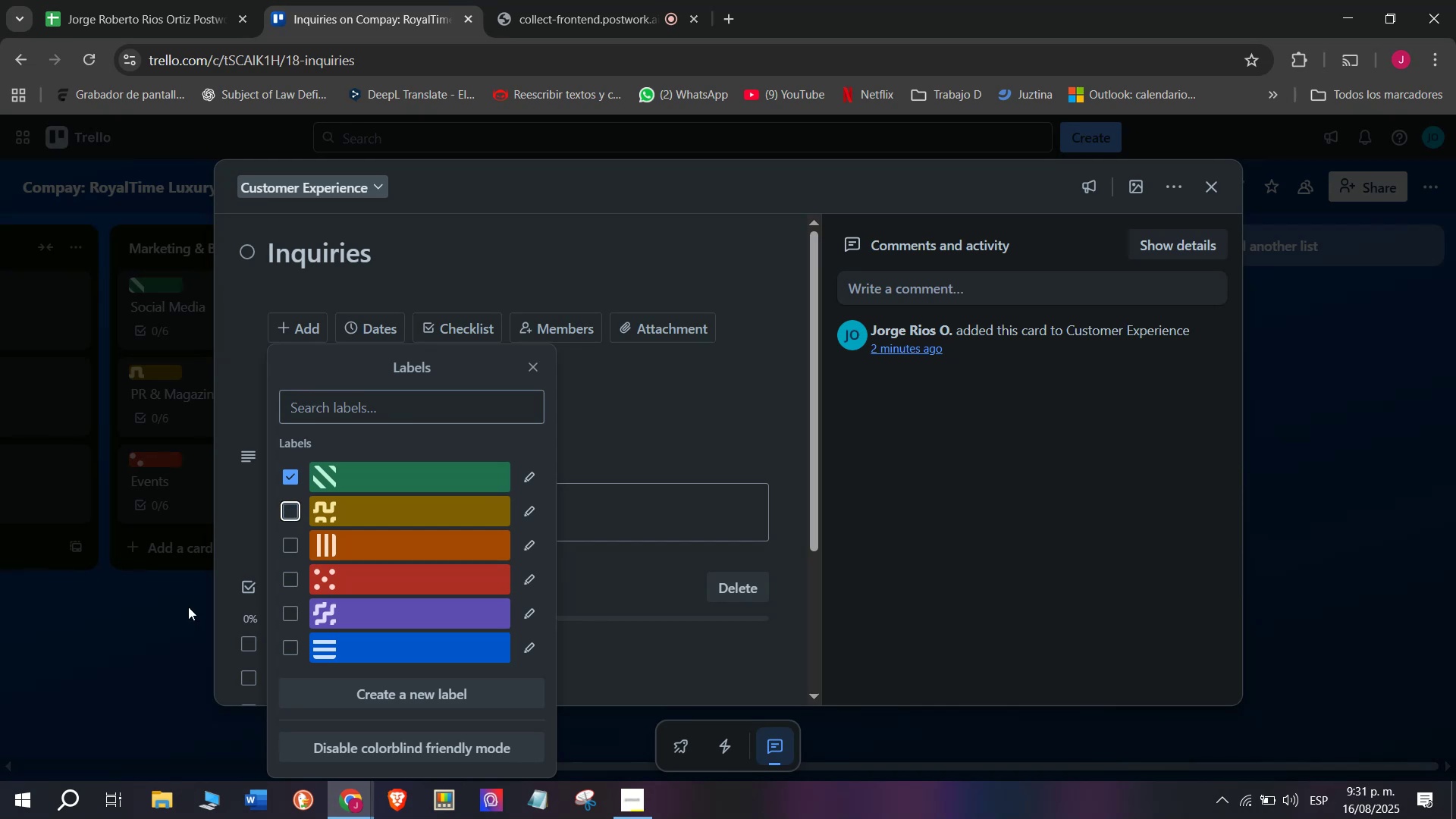 
double_click([188, 607])
 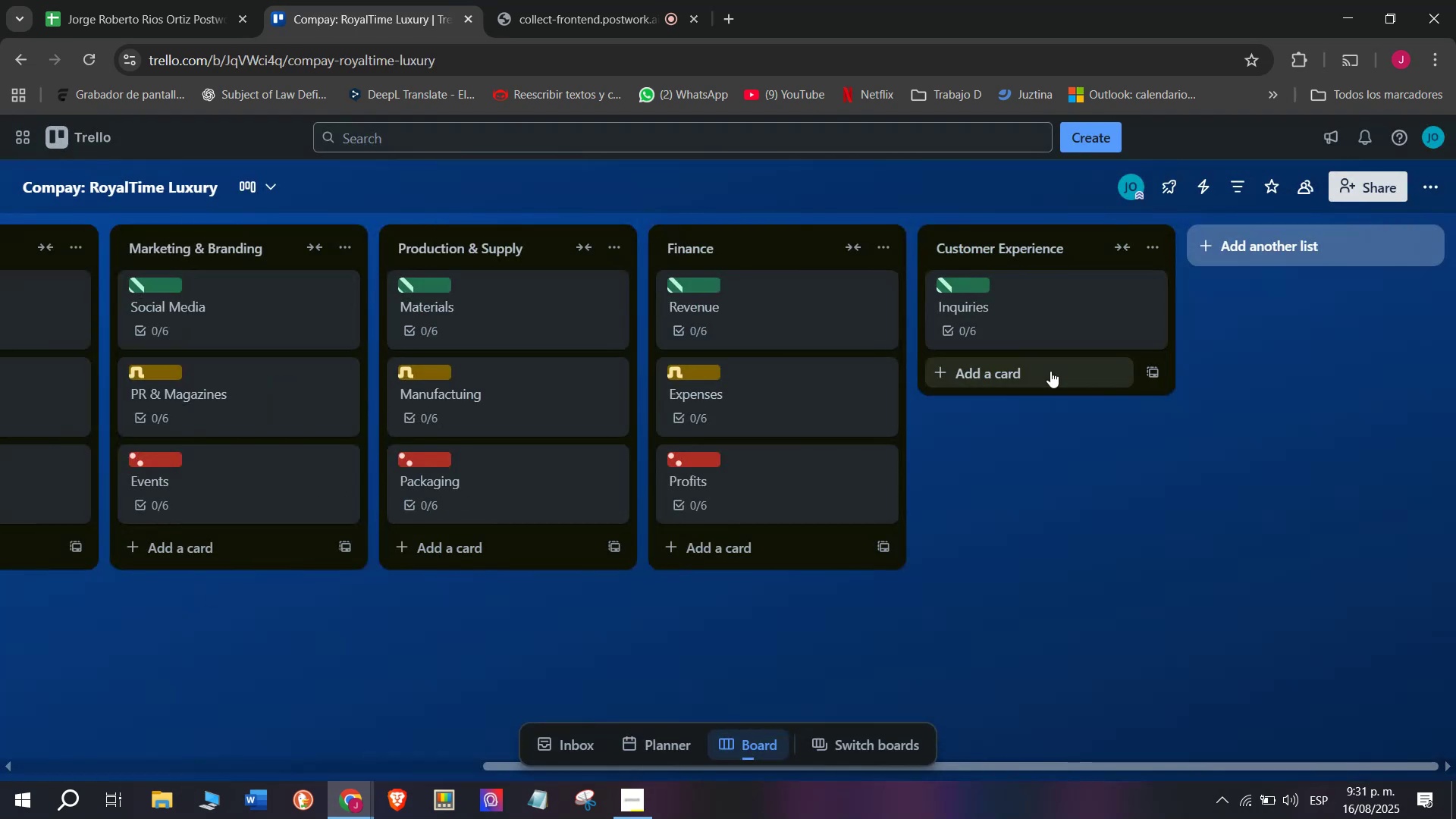 
left_click([1050, 382])
 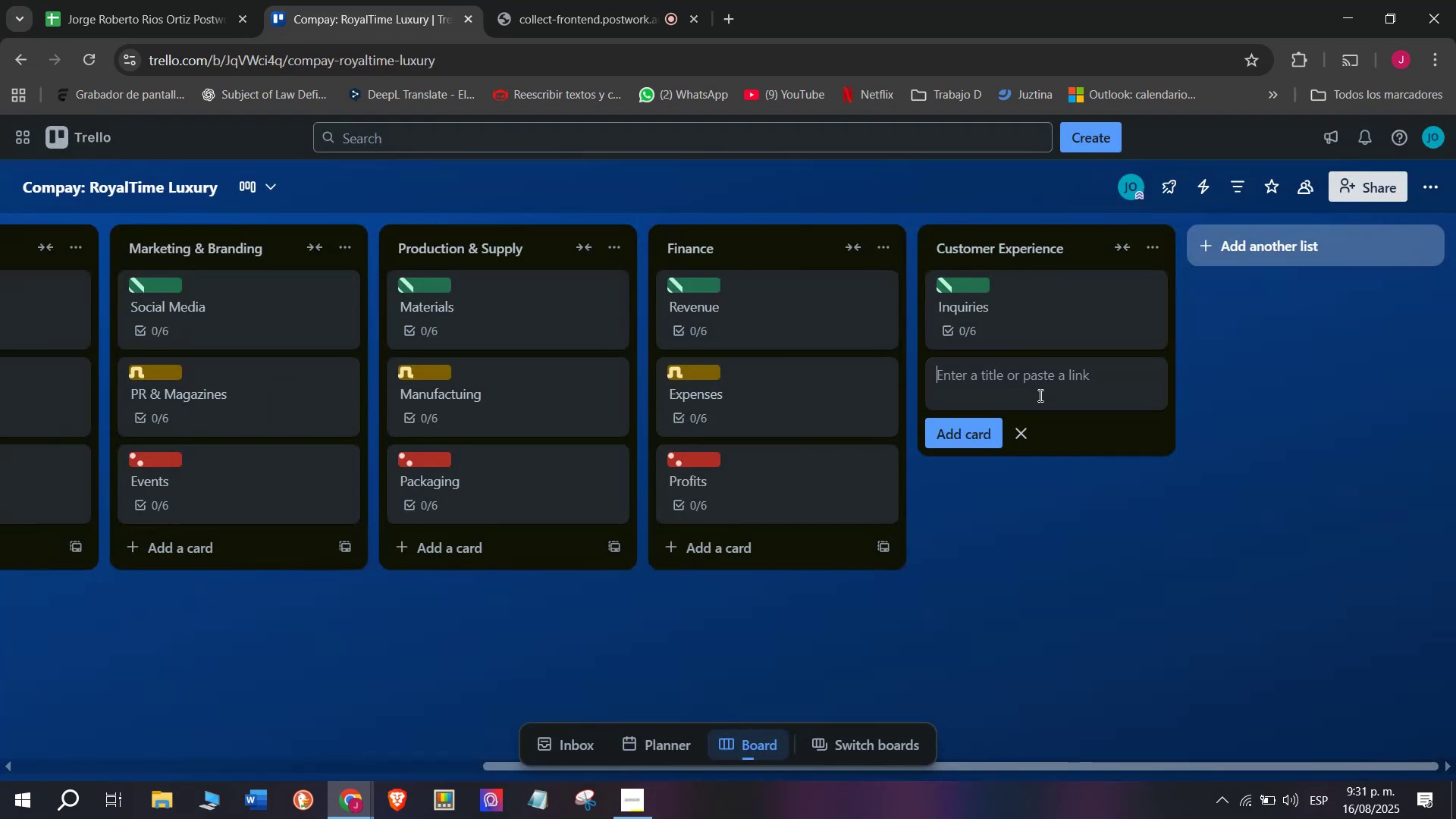 
left_click([1039, 395])
 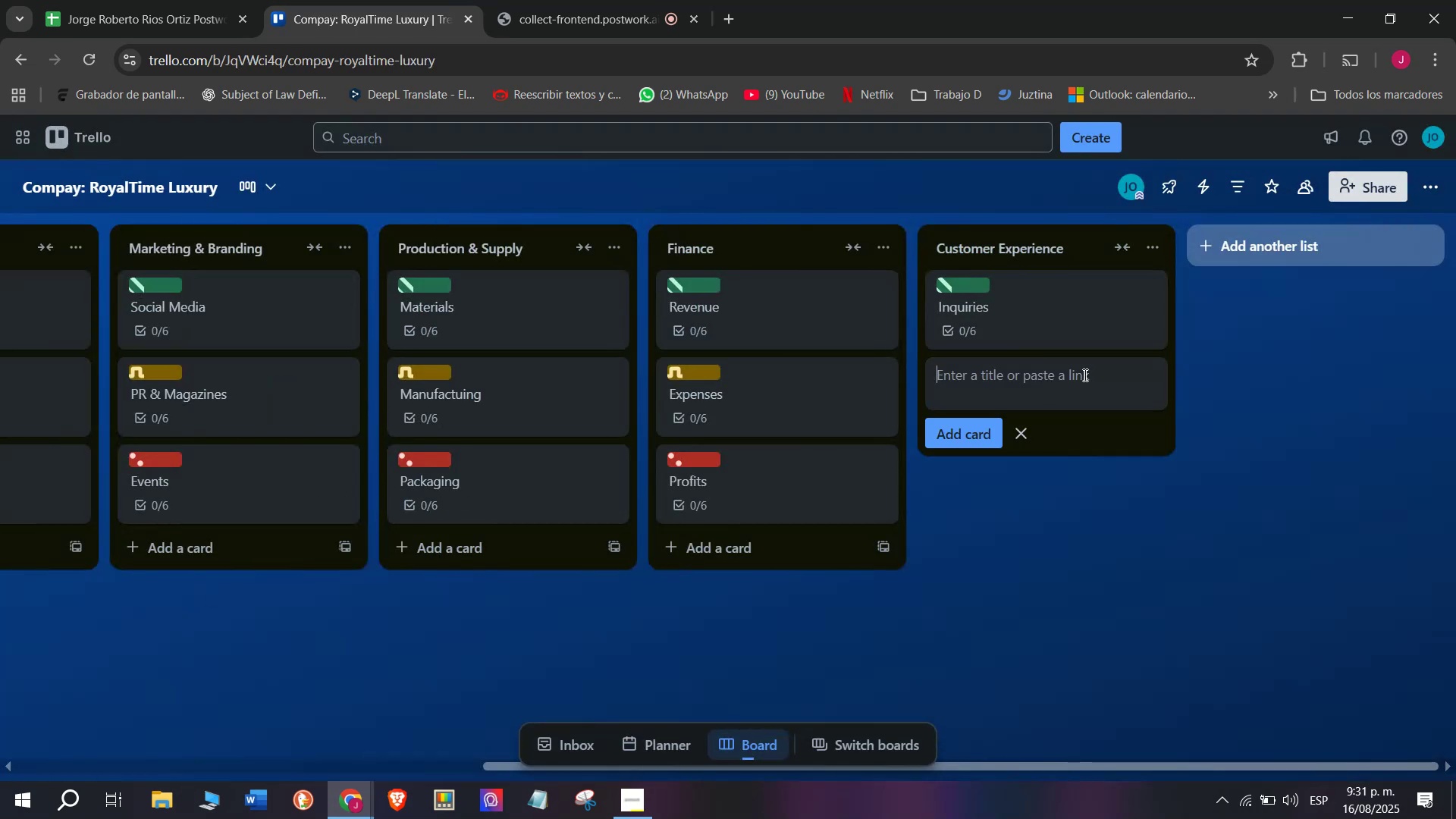 
type(Complaints)
 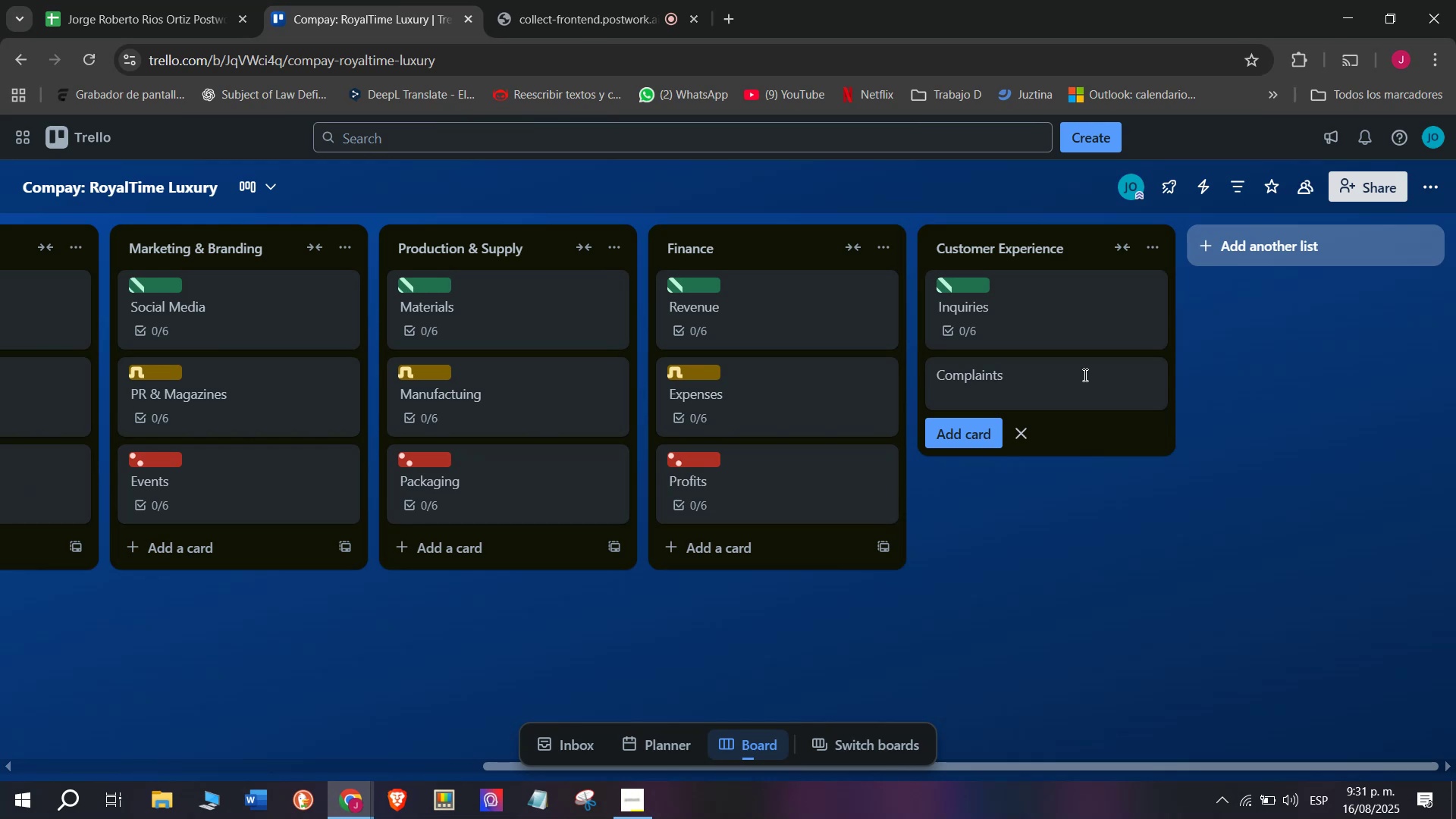 
key(Enter)
 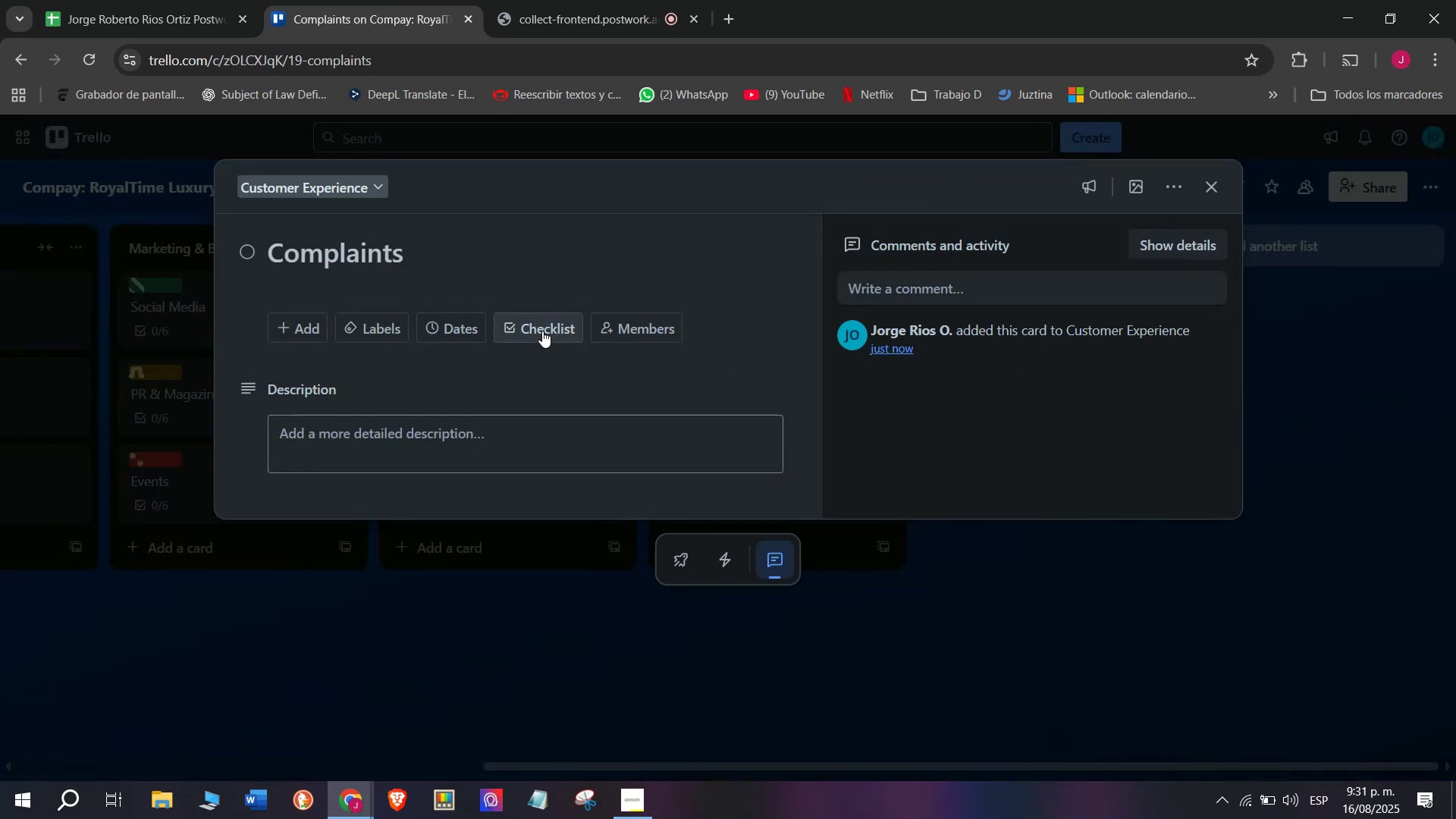 
left_click([557, 574])
 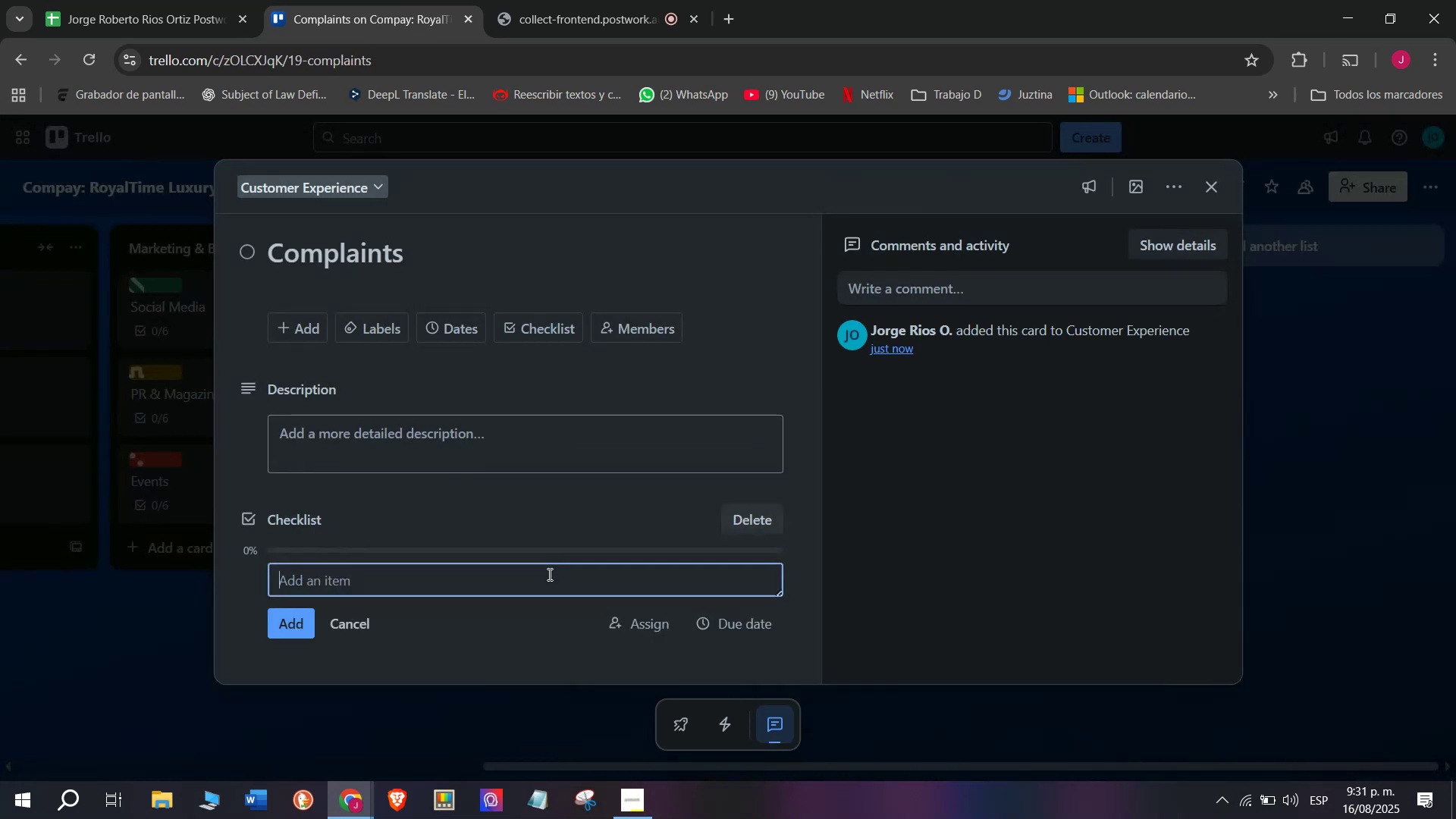 
scroll: coordinate [435, 492], scroll_direction: down, amount: 1.0
 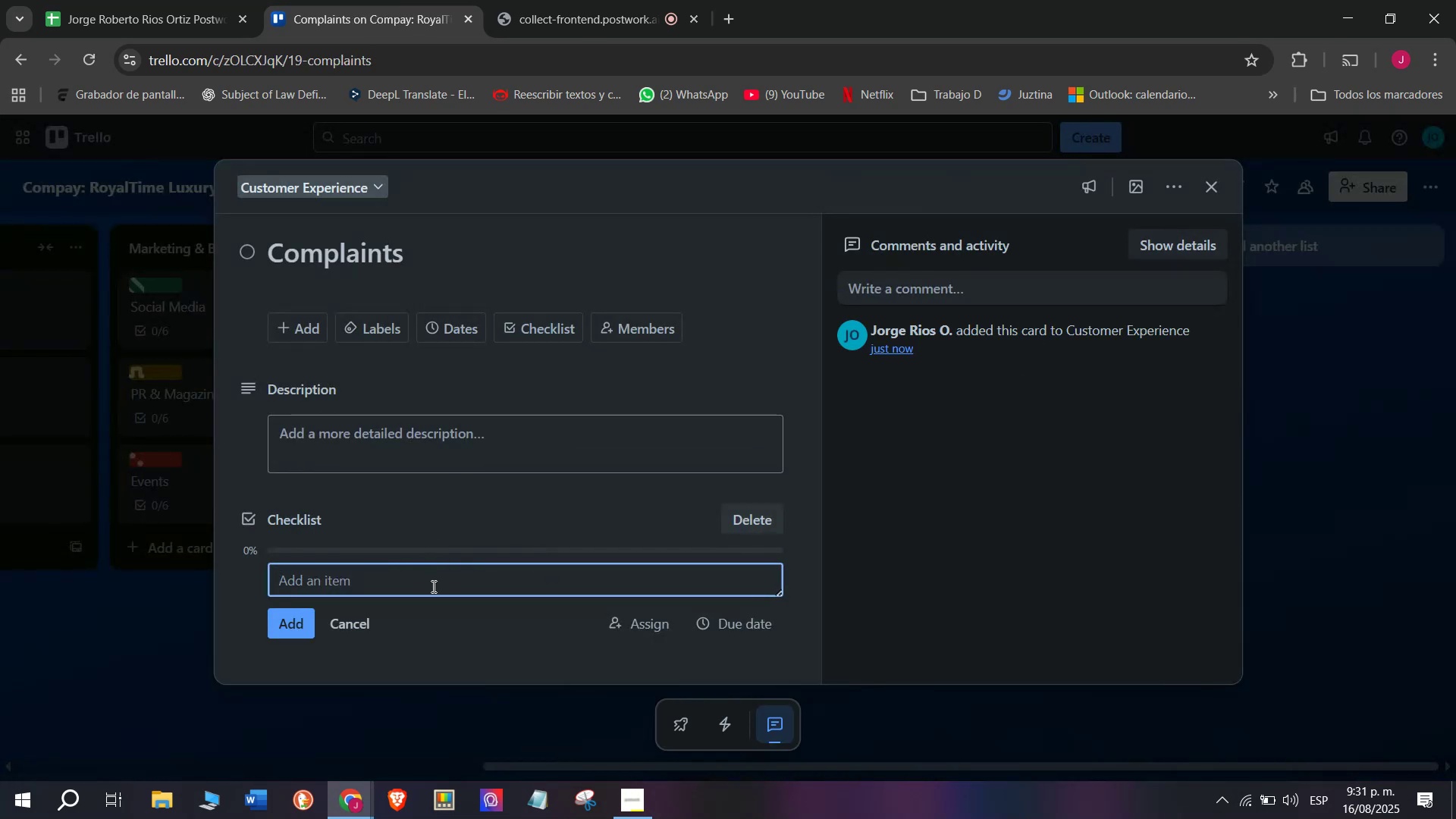 
left_click([432, 586])
 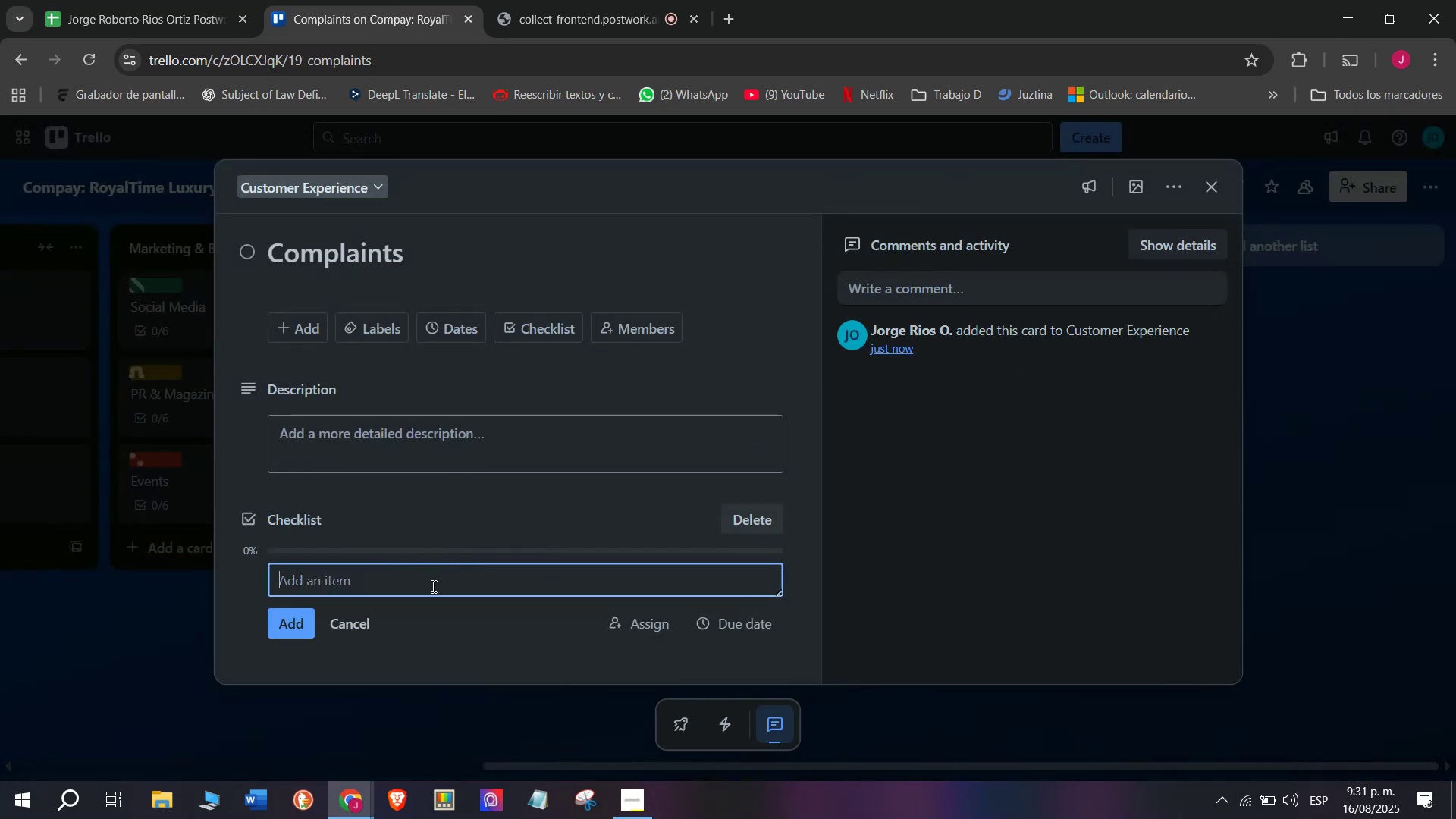 
type(Reguistr)
key(Backspace)
key(Backspace)
key(Backspace)
key(Backspace)
key(Backspace)
type(ister)
 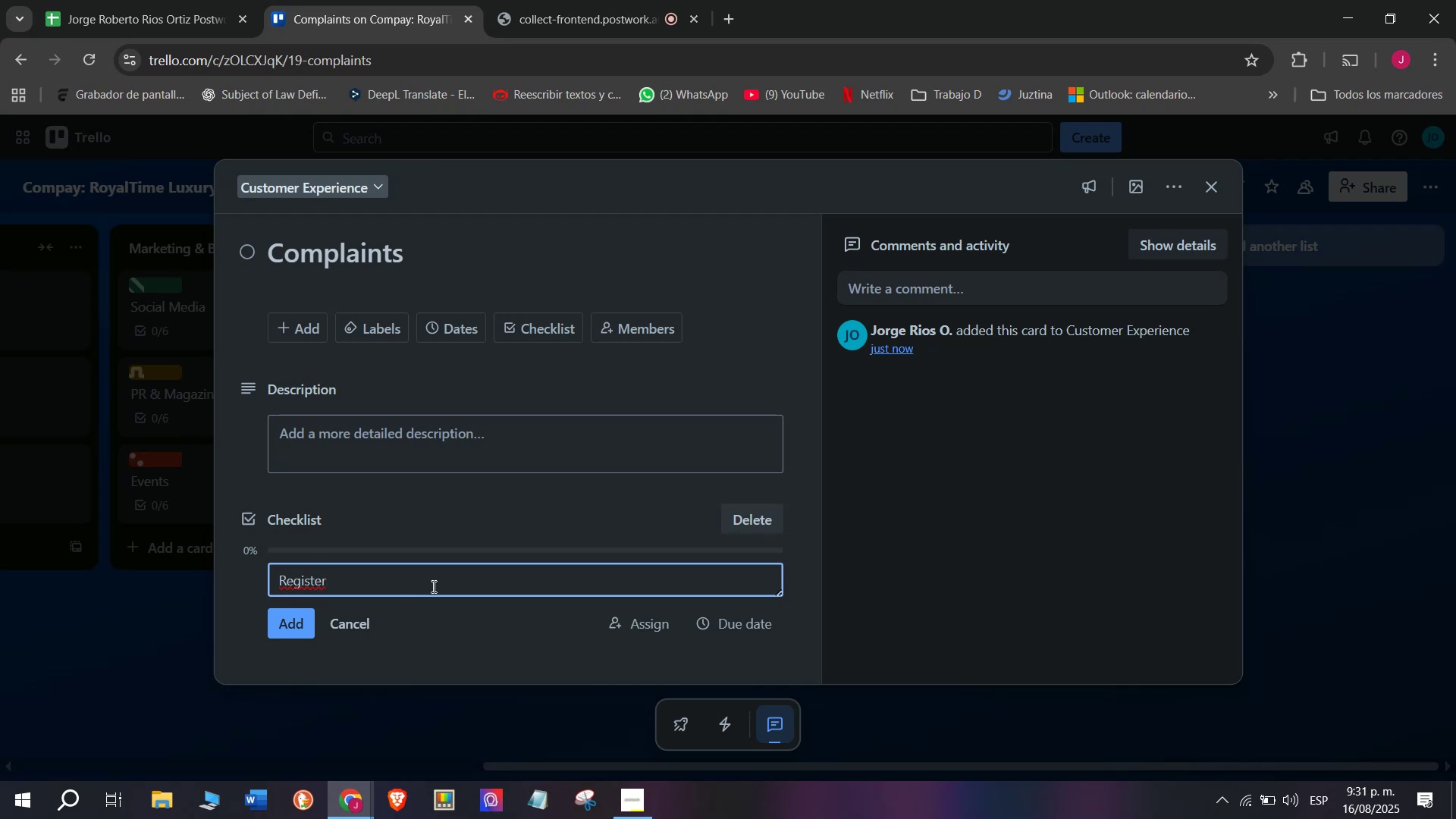 
wait(5.53)
 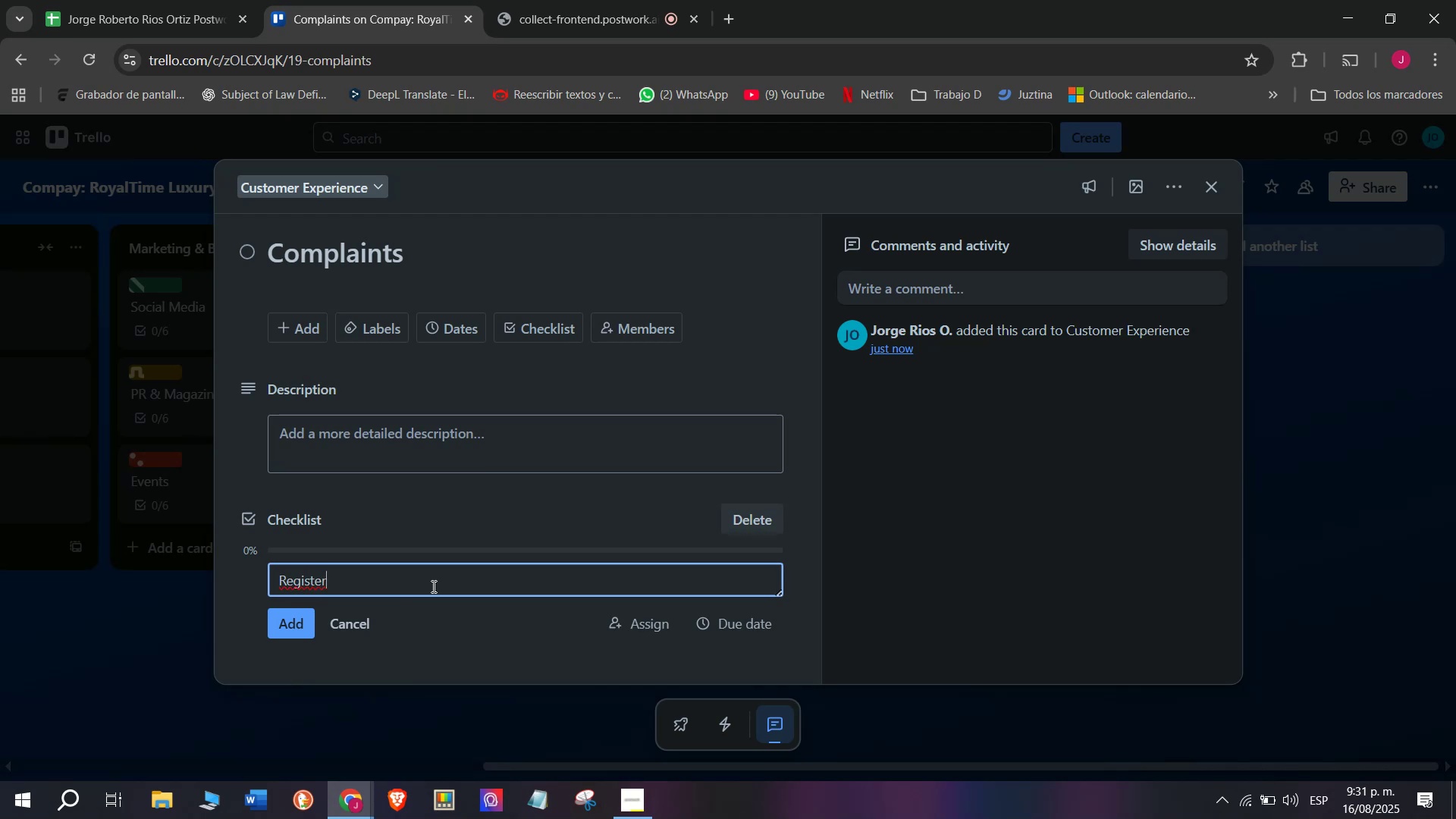 
type( clki)
key(Backspace)
key(Backspace)
type(ient issues )
 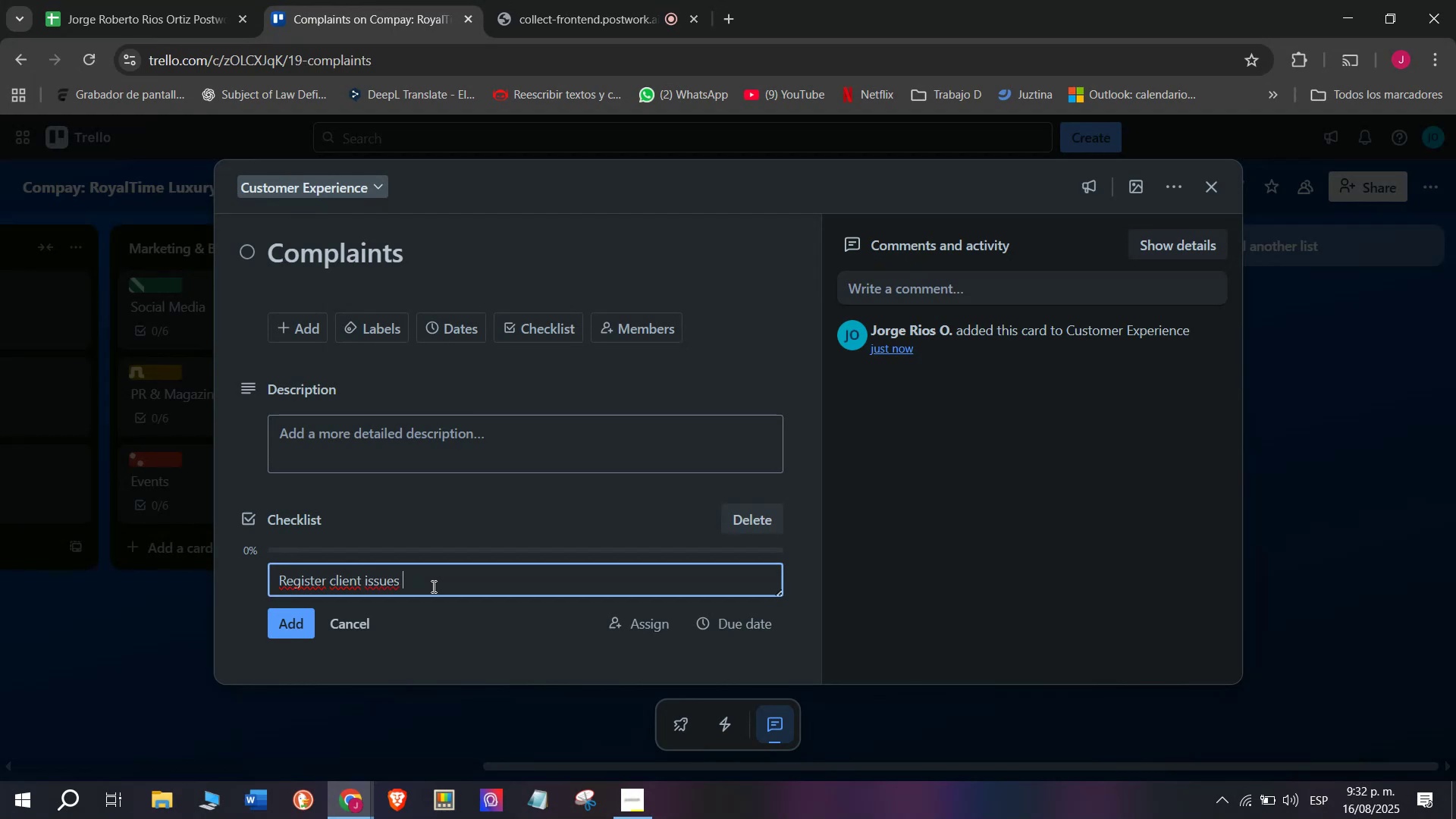 
key(Enter)
 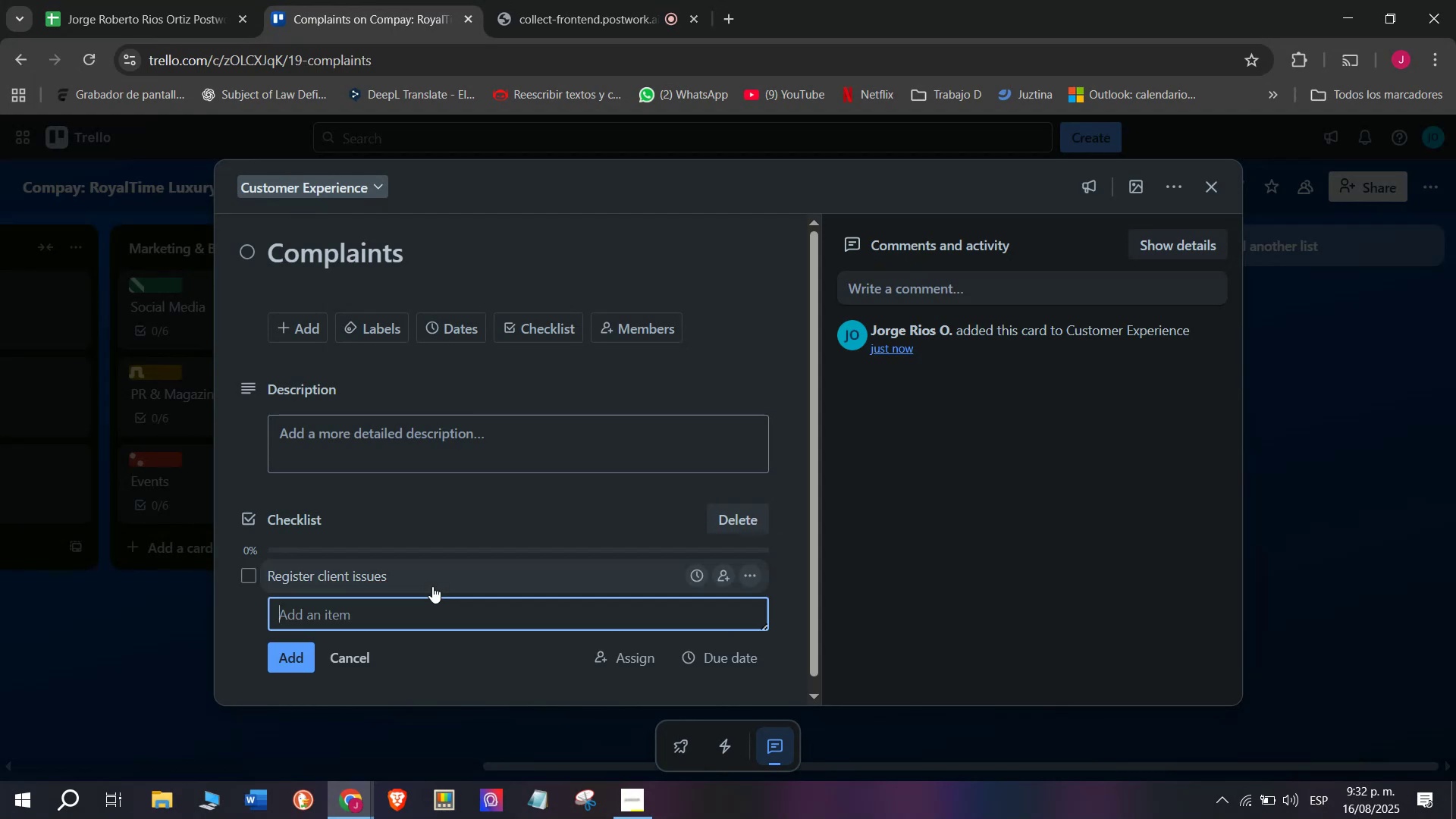 
type(Verify proeduct problems)
 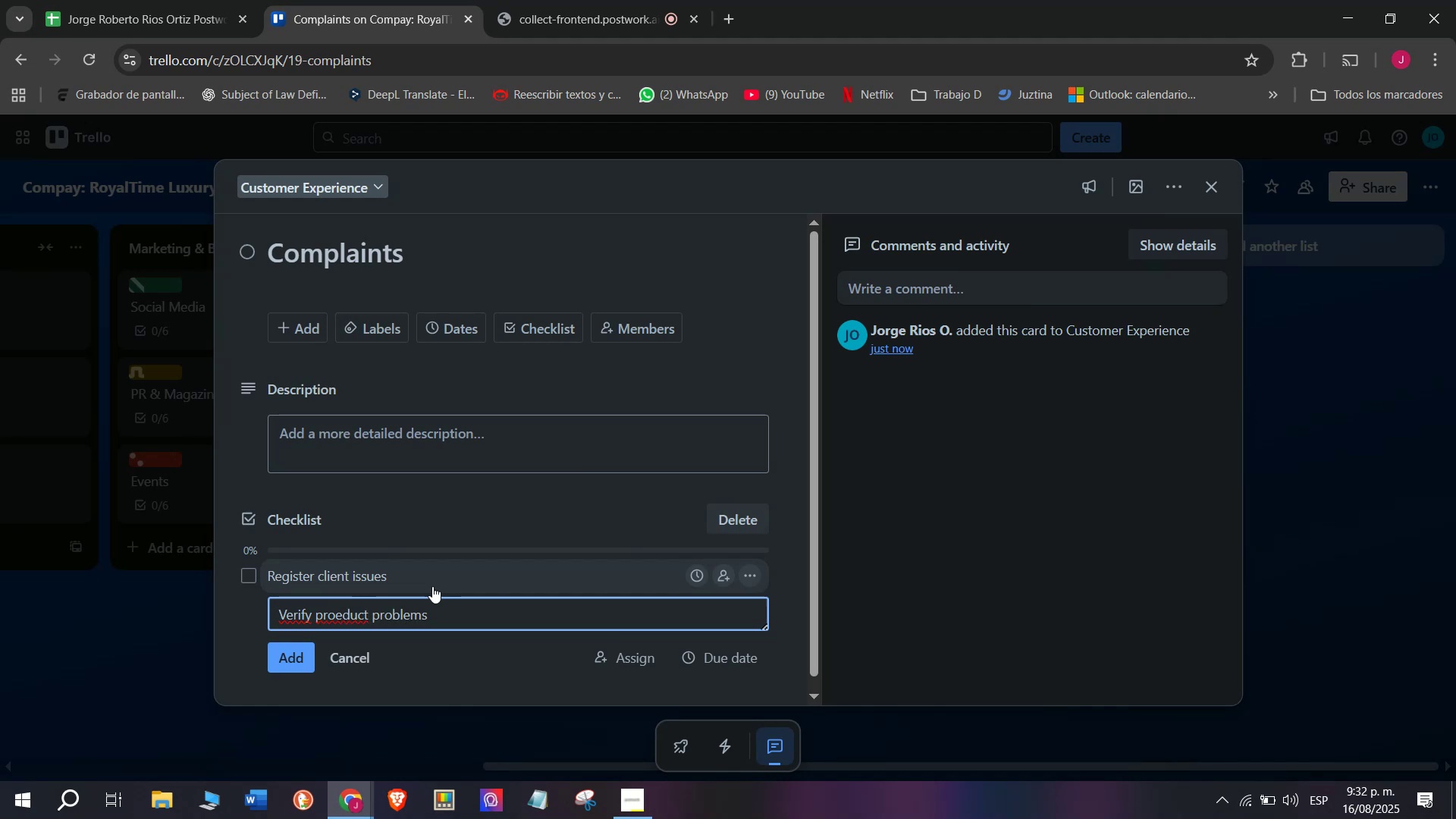 
key(Enter)
 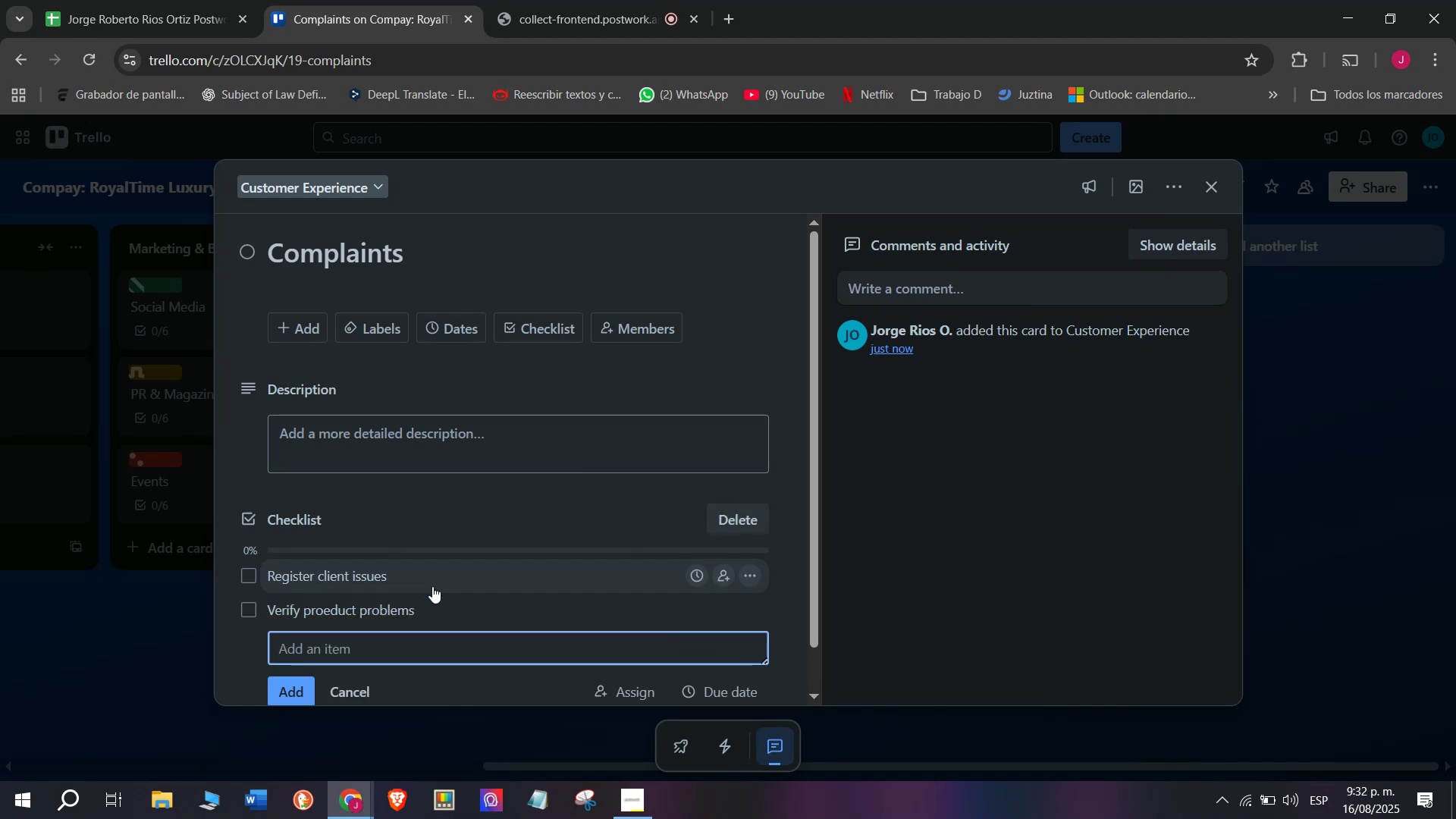 
type(Offer repair or replacement)
 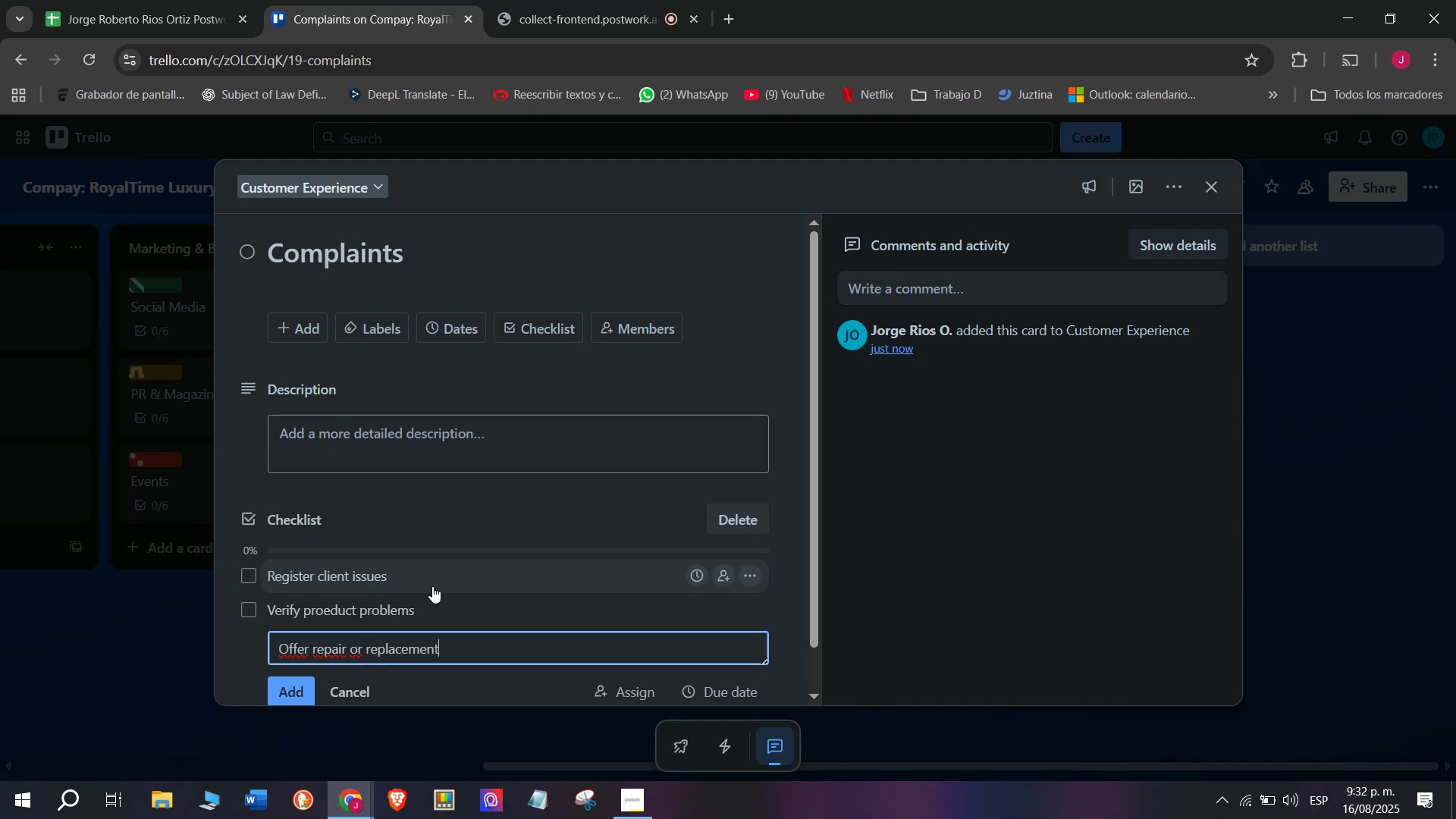 
key(Enter)
 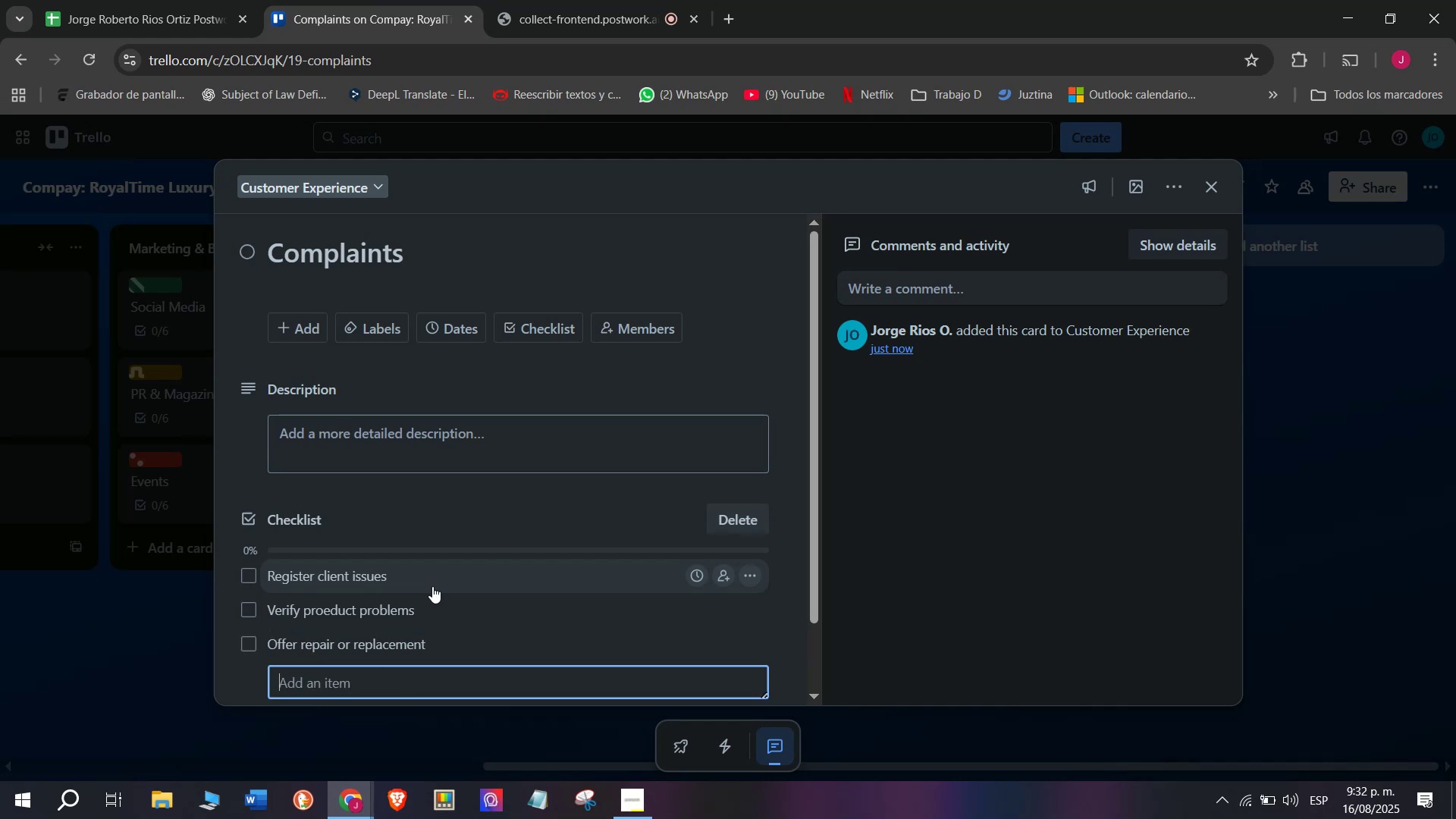 
type(Solve )
 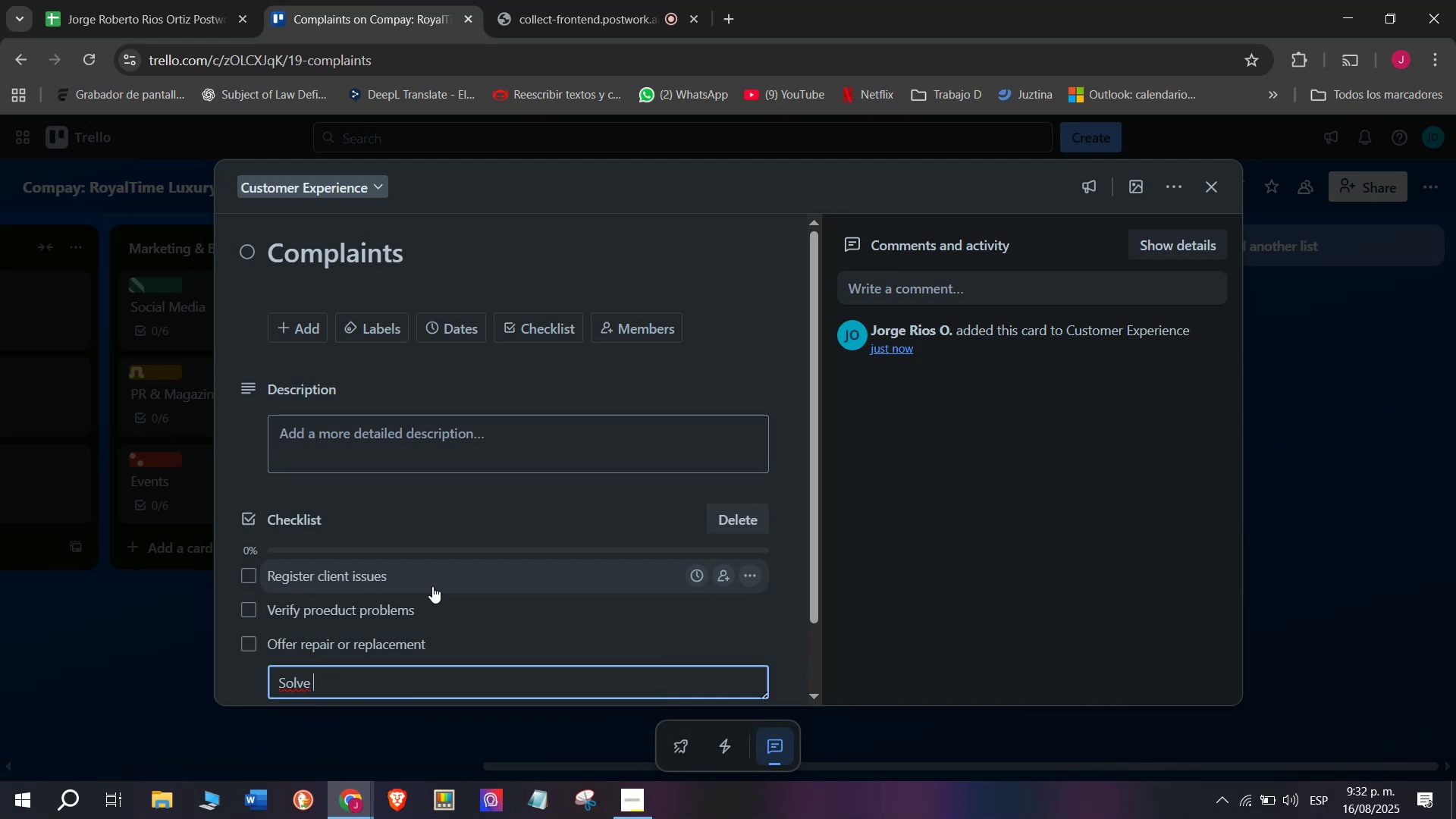 
type(delivery dal)
key(Backspace)
key(Backspace)
type(elayts)
key(Backspace)
key(Backspace)
type(s)
 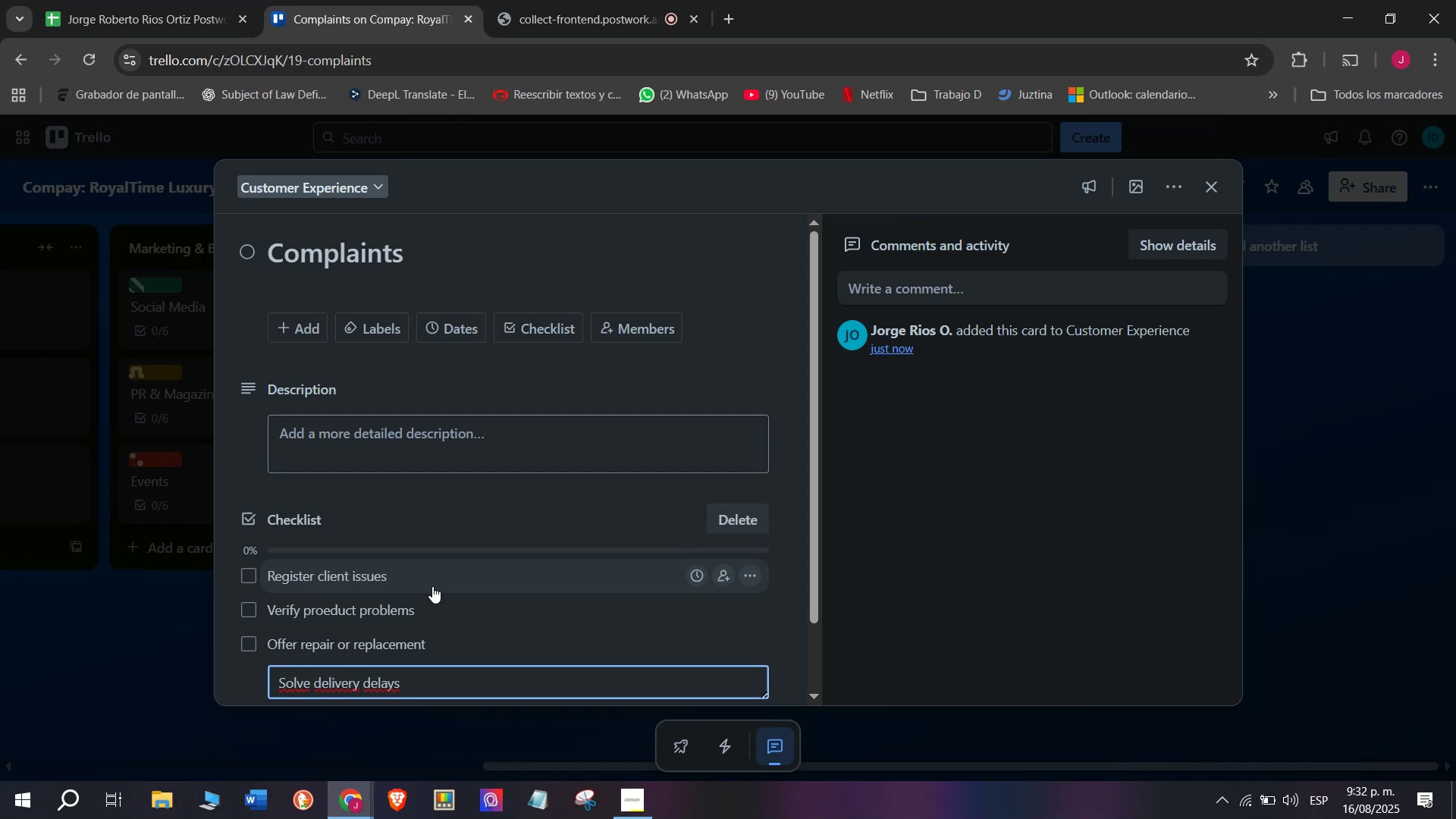 
key(Enter)
 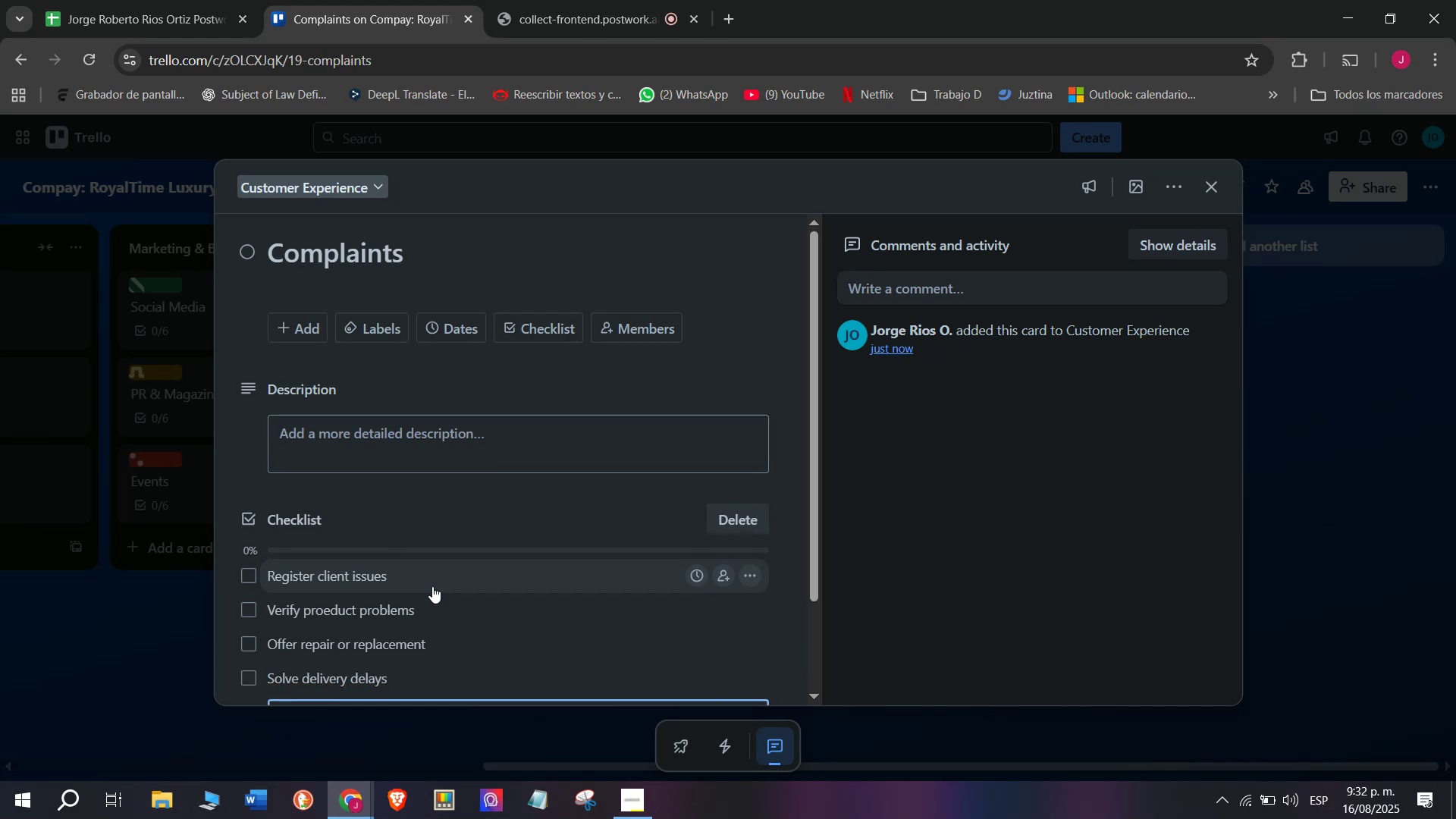 
type(TRa)
key(Backspace)
type(ranc)
key(Backspace)
key(Backspace)
key(Backspace)
key(Backspace)
key(Backspace)
type(racjkk)
key(Backspace)
key(Backspace)
key(Backspace)
type(k resolition)
key(Backspace)
key(Backspace)
key(Backspace)
key(Backspace)
key(Backspace)
type(utions)
key(Backspace)
type( time )
 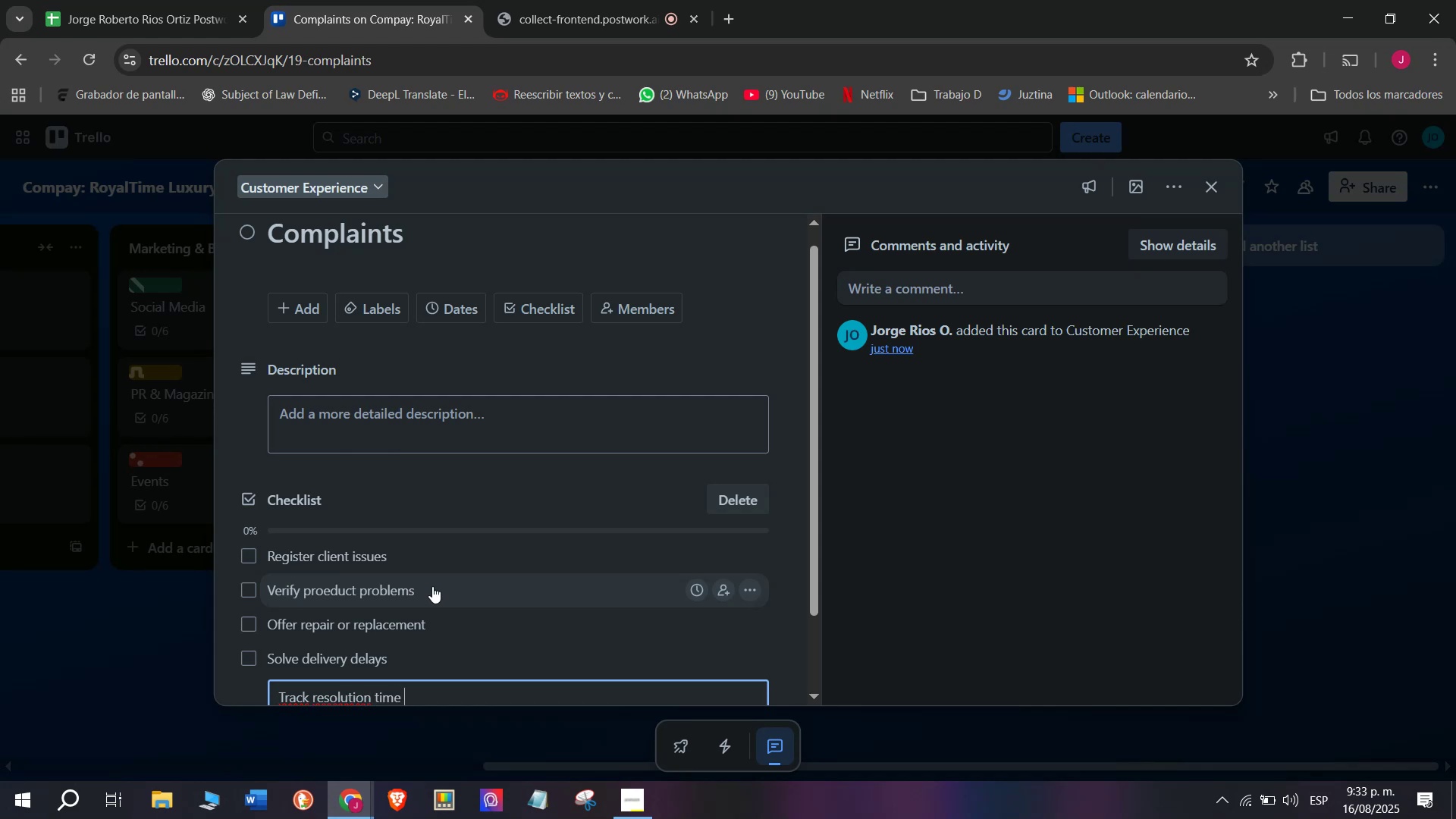 
key(Enter)
 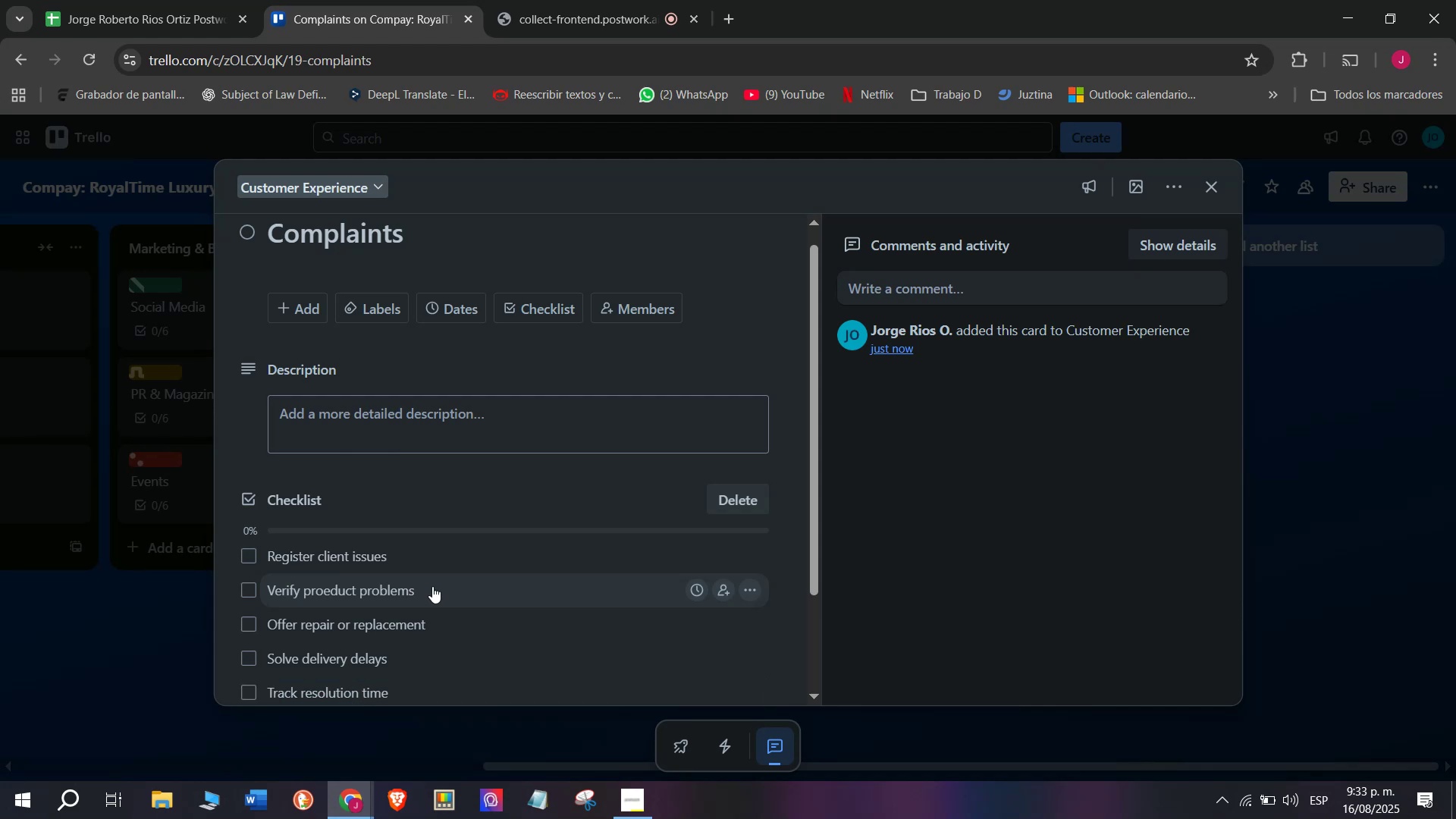 
type(Reop)
key(Backspace)
key(Backspace)
type(port to managem,enm)
key(Backspace)
key(Backspace)
key(Backspace)
key(Backspace)
type(ent)
 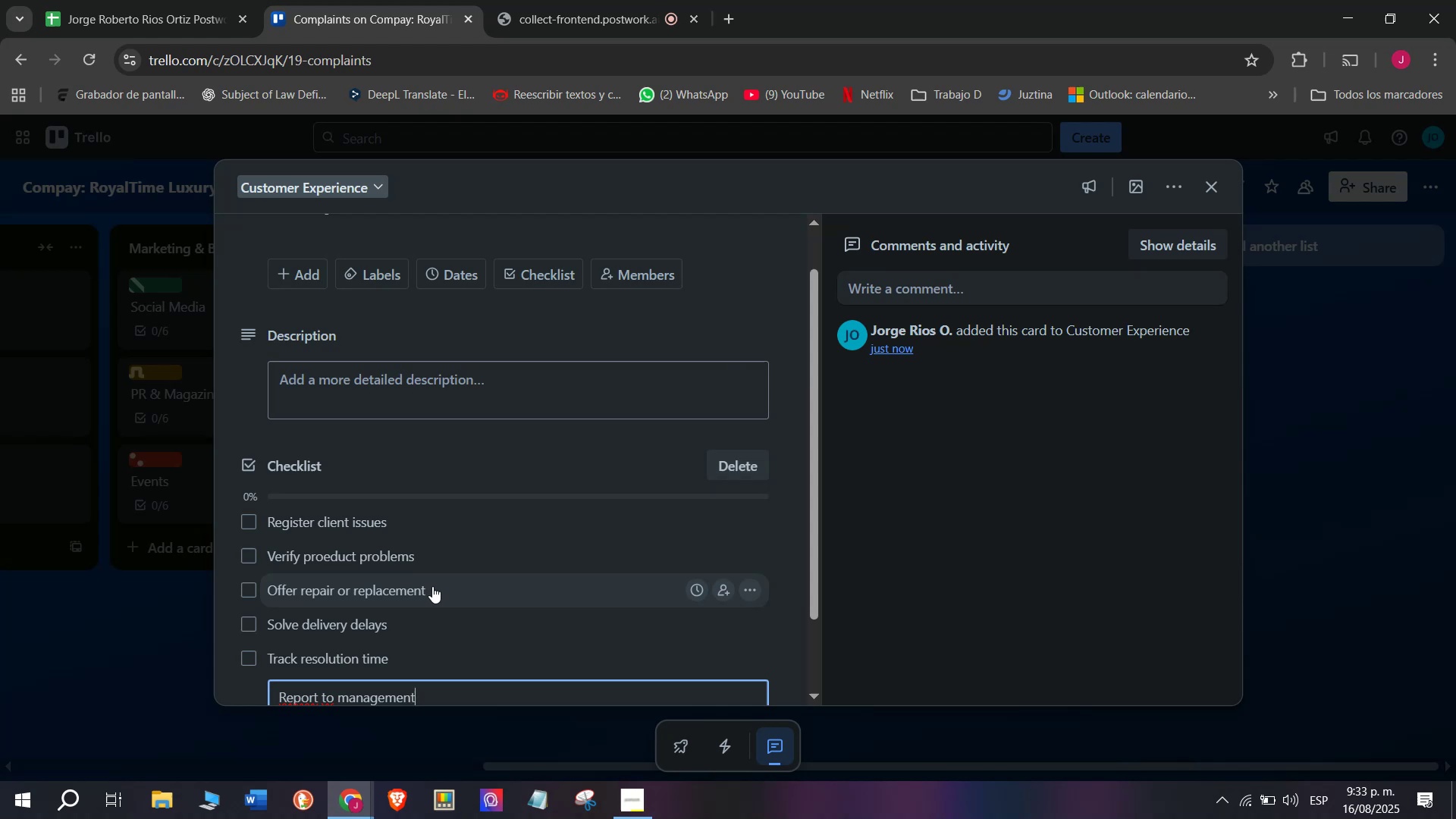 
key(Enter)
 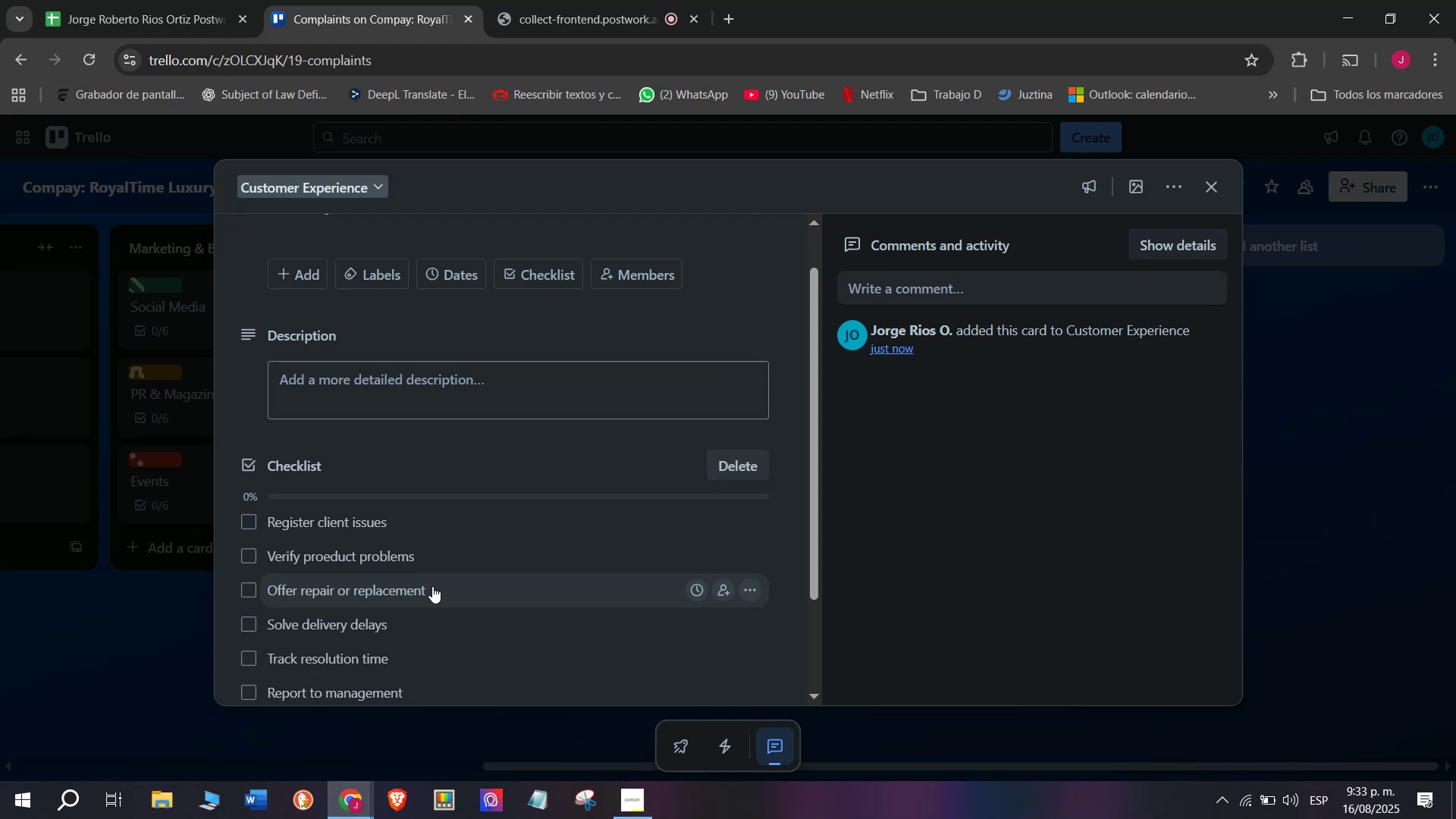 
scroll: coordinate [361, 537], scroll_direction: up, amount: 2.0
 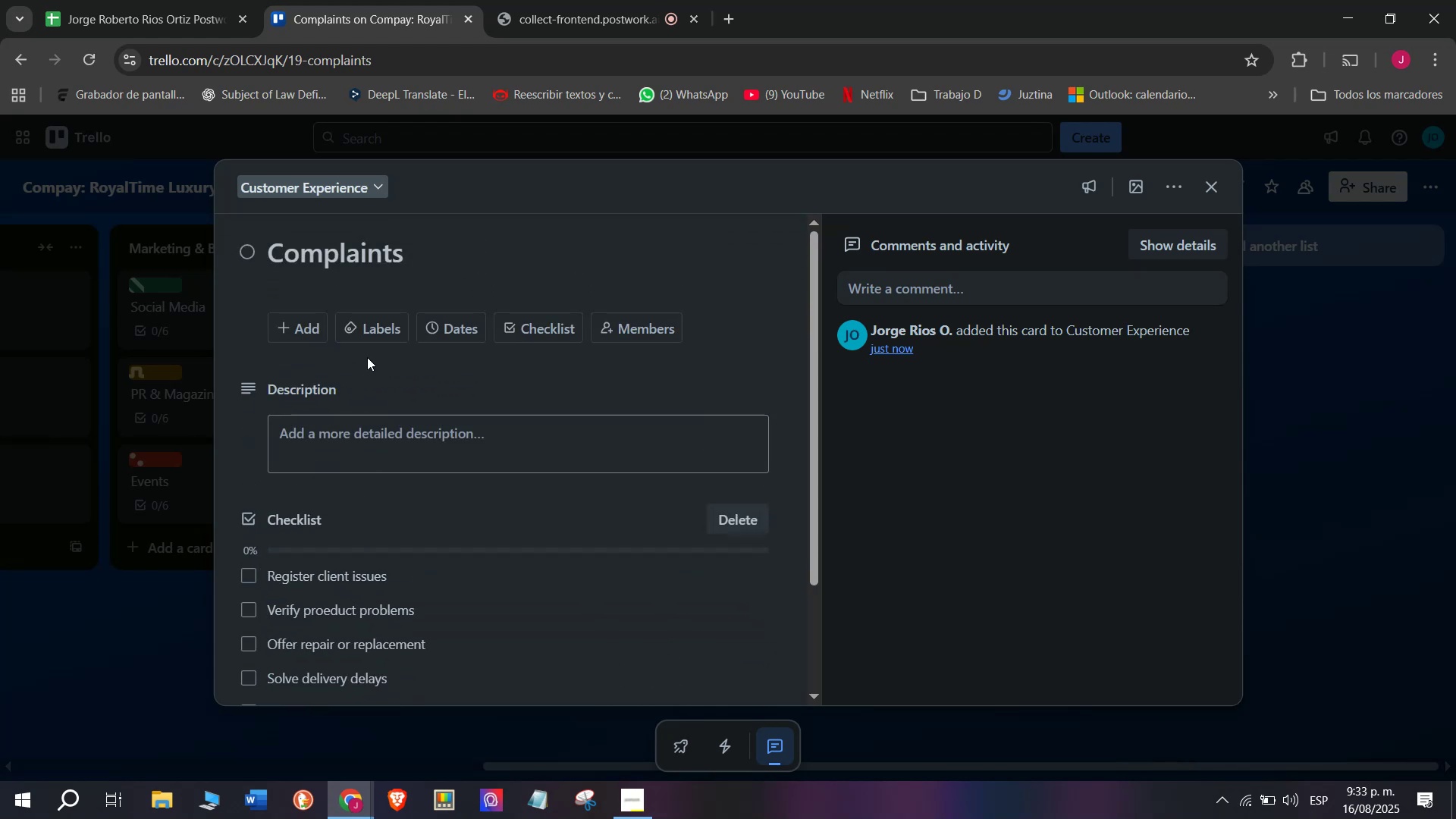 
double_click([372, 337])
 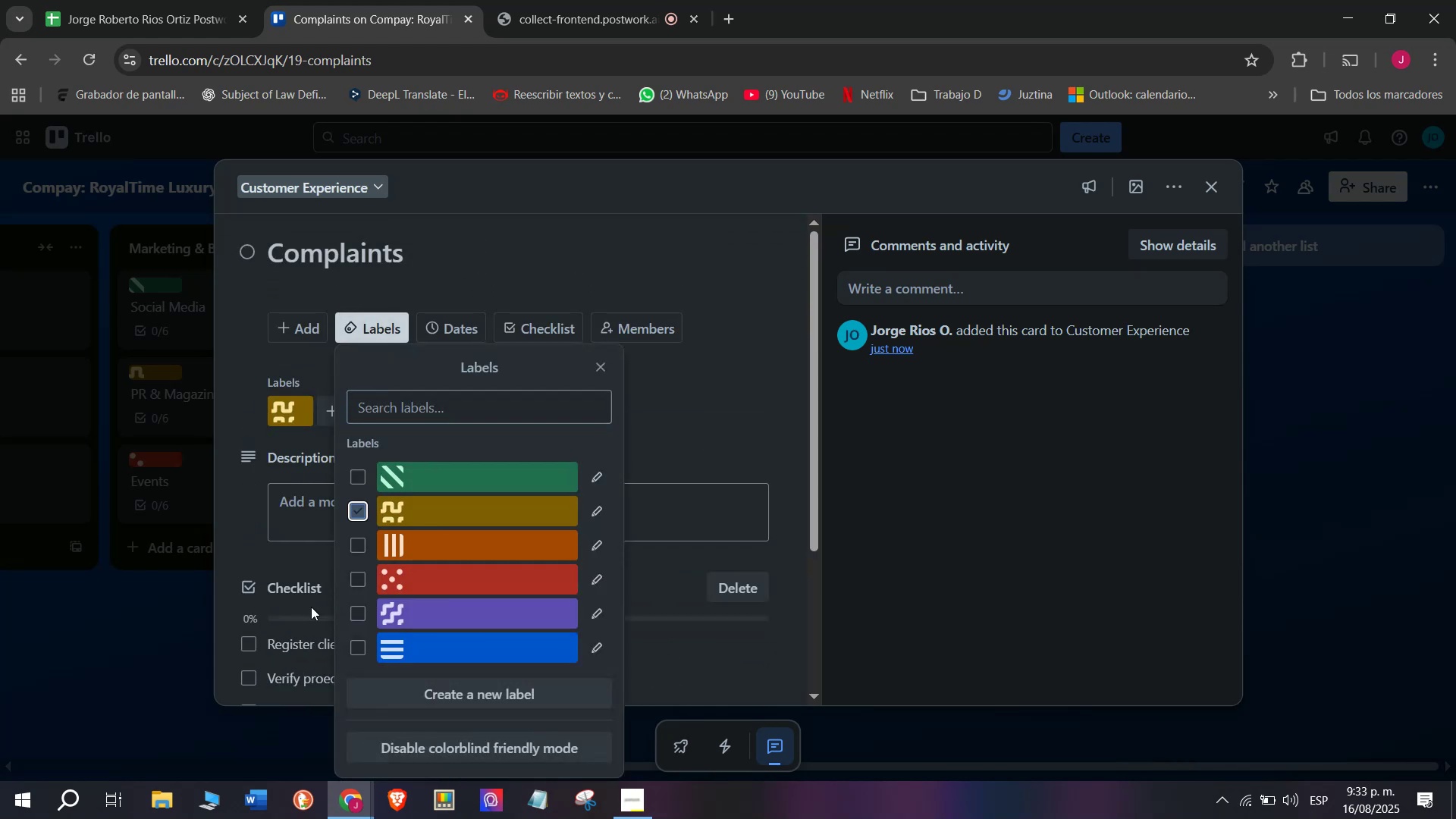 
double_click([162, 676])
 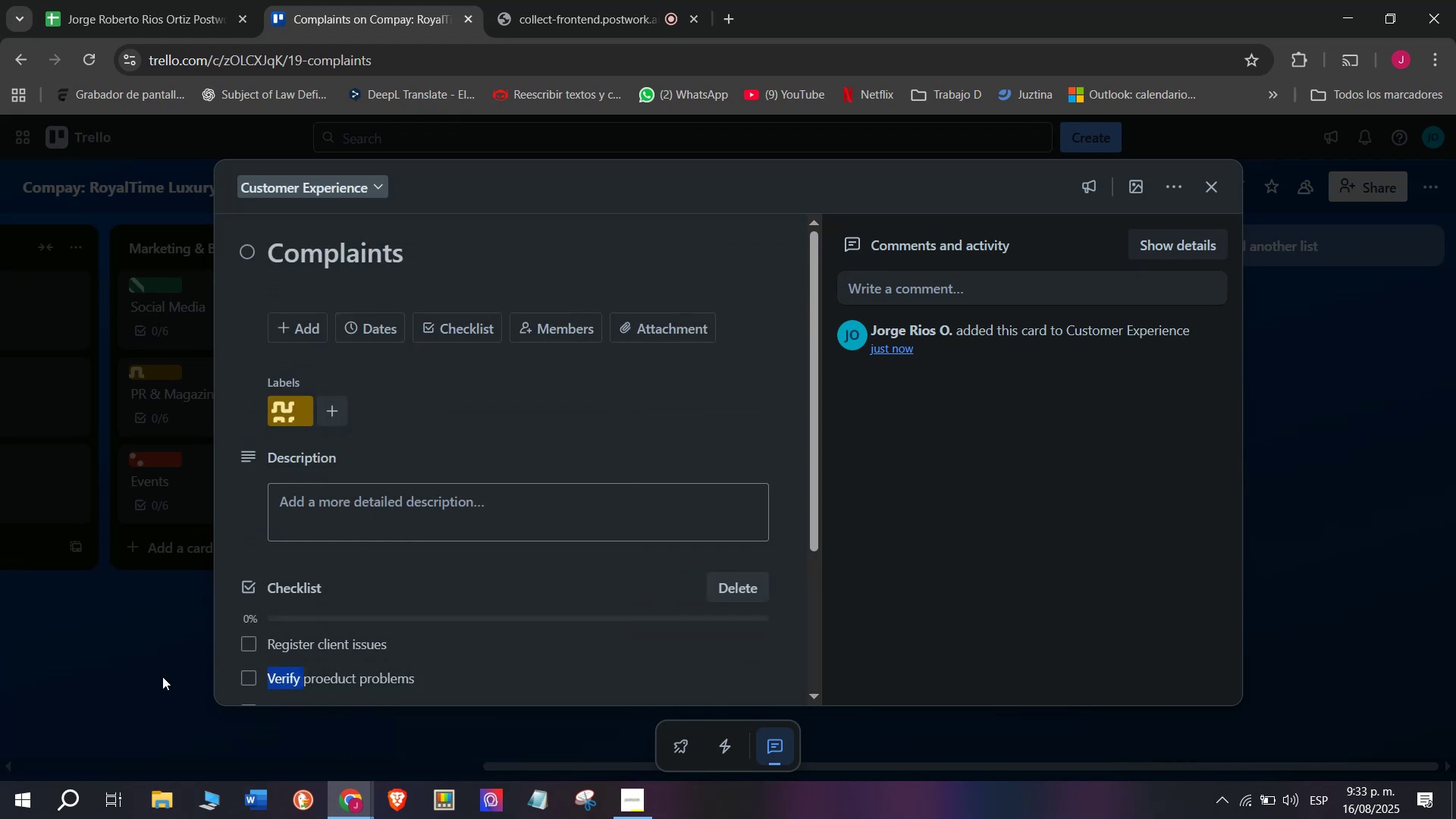 
triple_click([162, 676])
 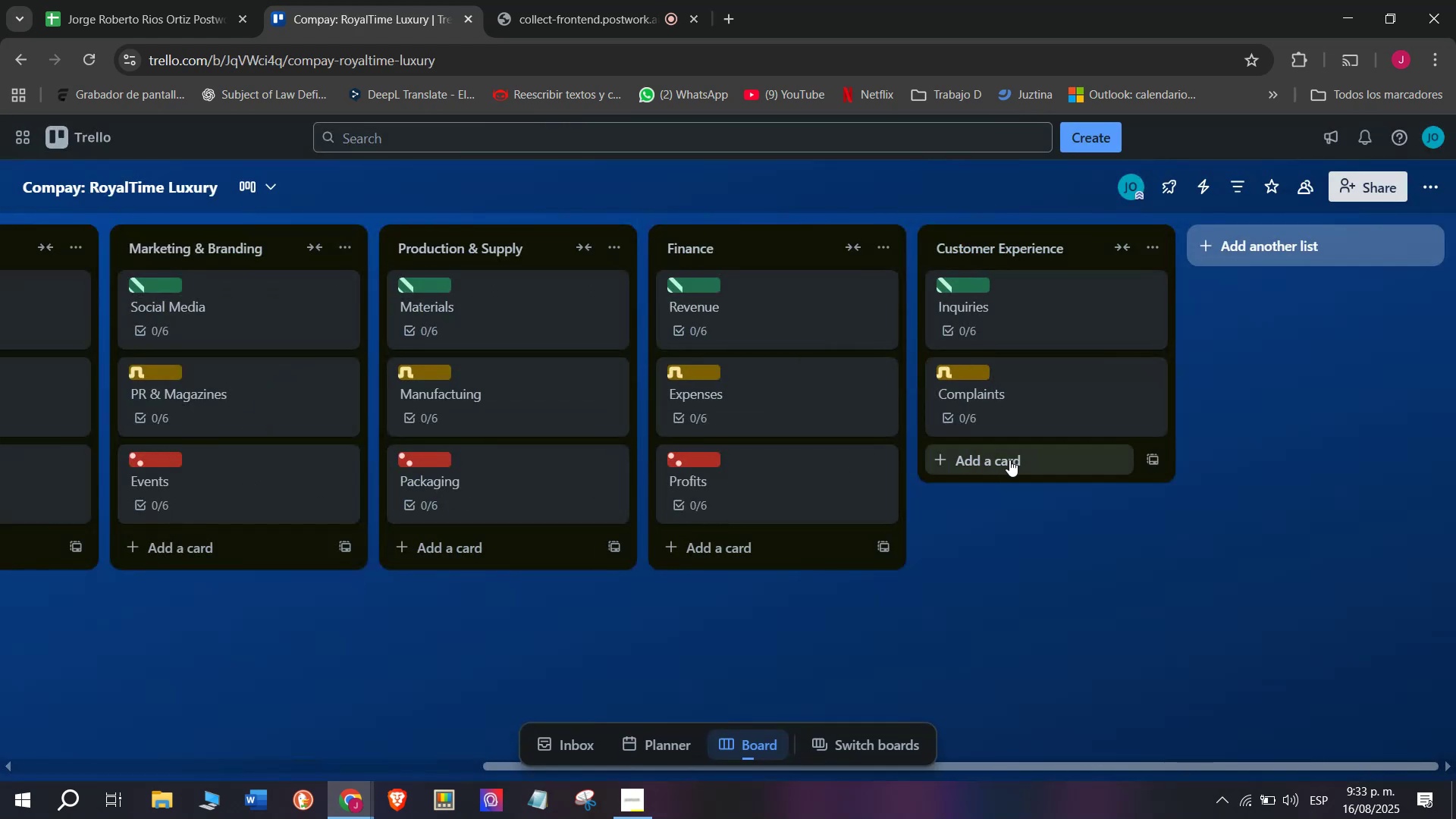 
left_click([1013, 457])
 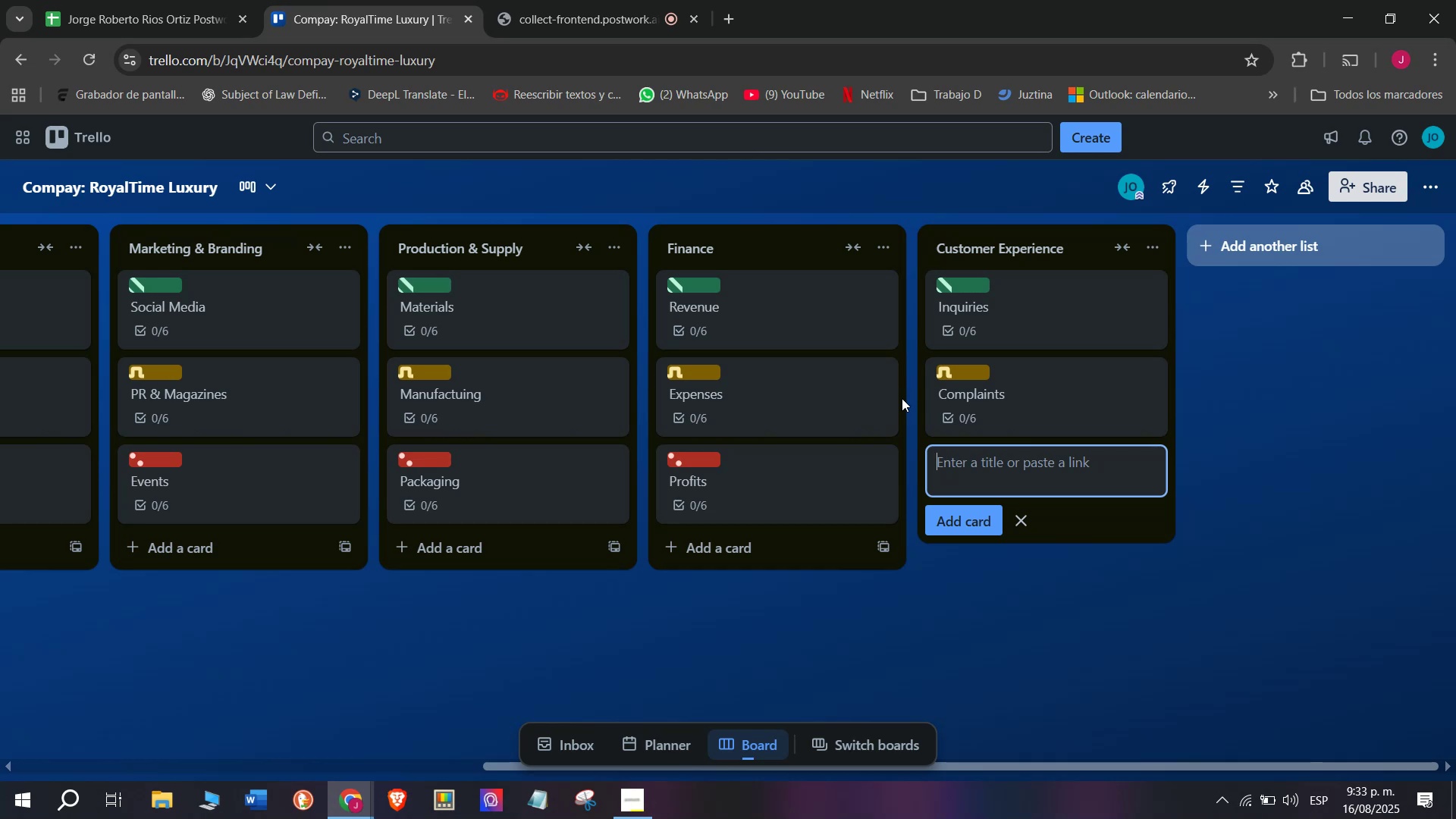 
wait(21.11)
 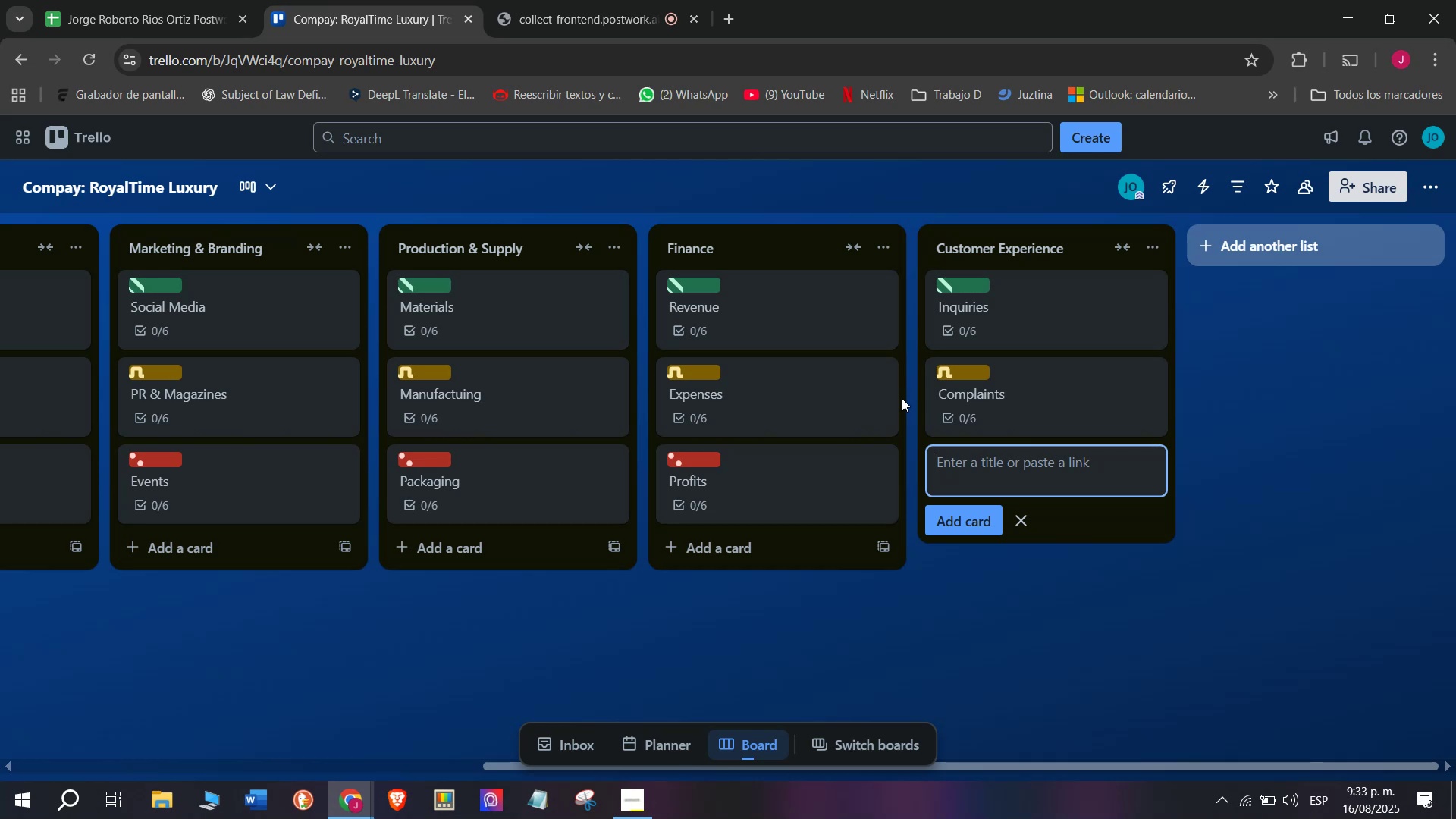 
left_click([1075, 466])
 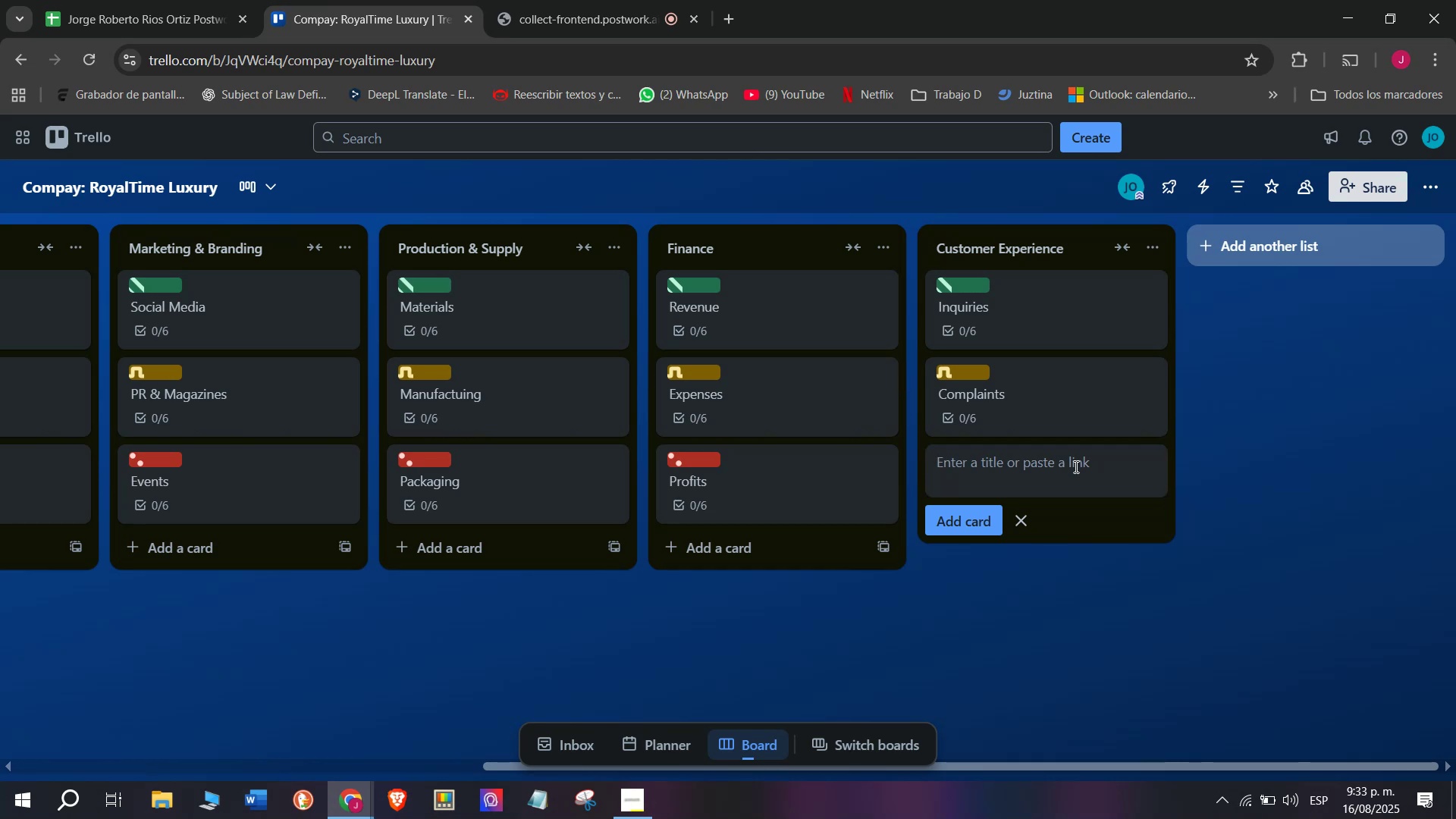 
type(C)
key(Backspace)
type(VIP Clients)
 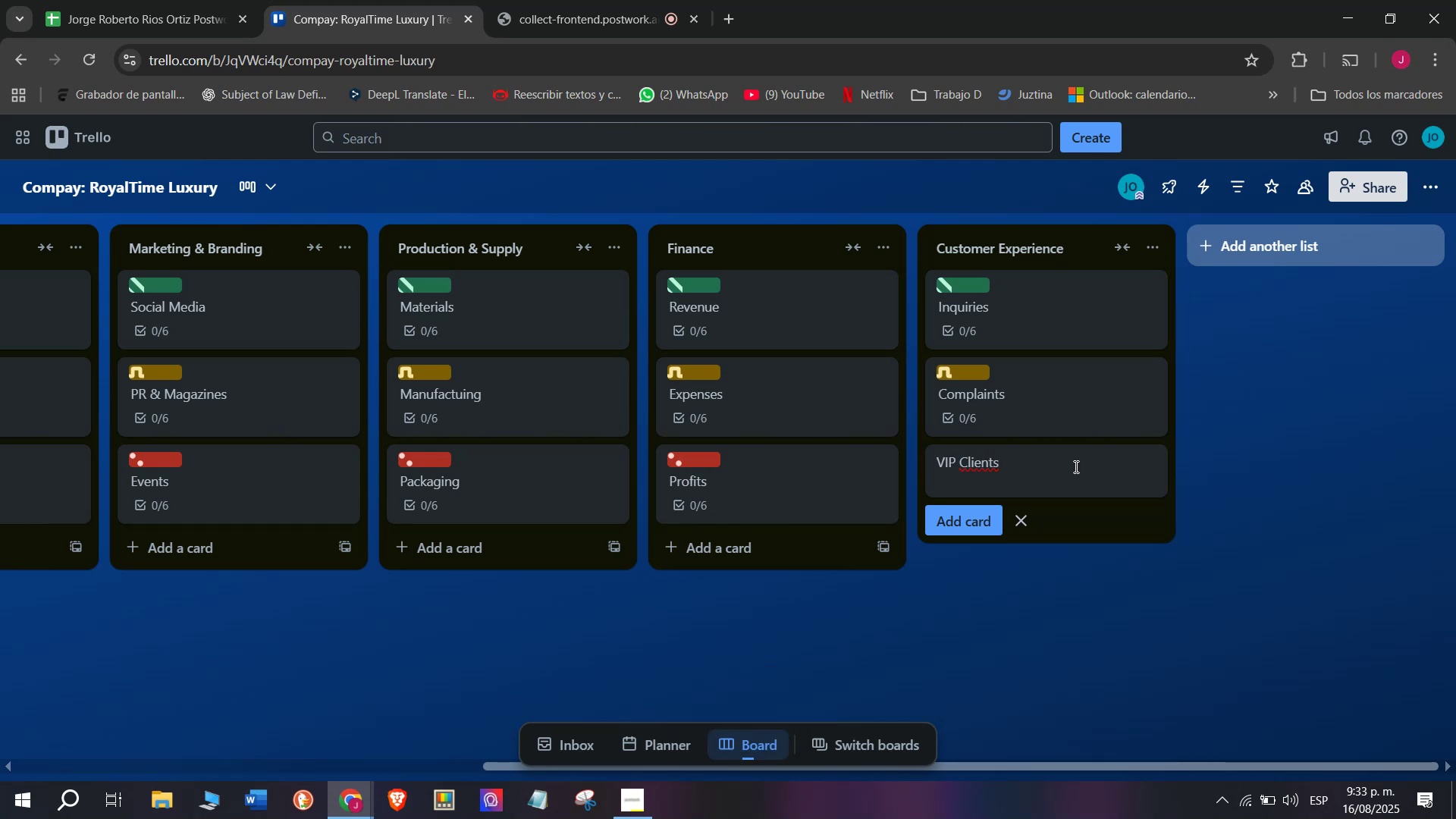 
key(Enter)
 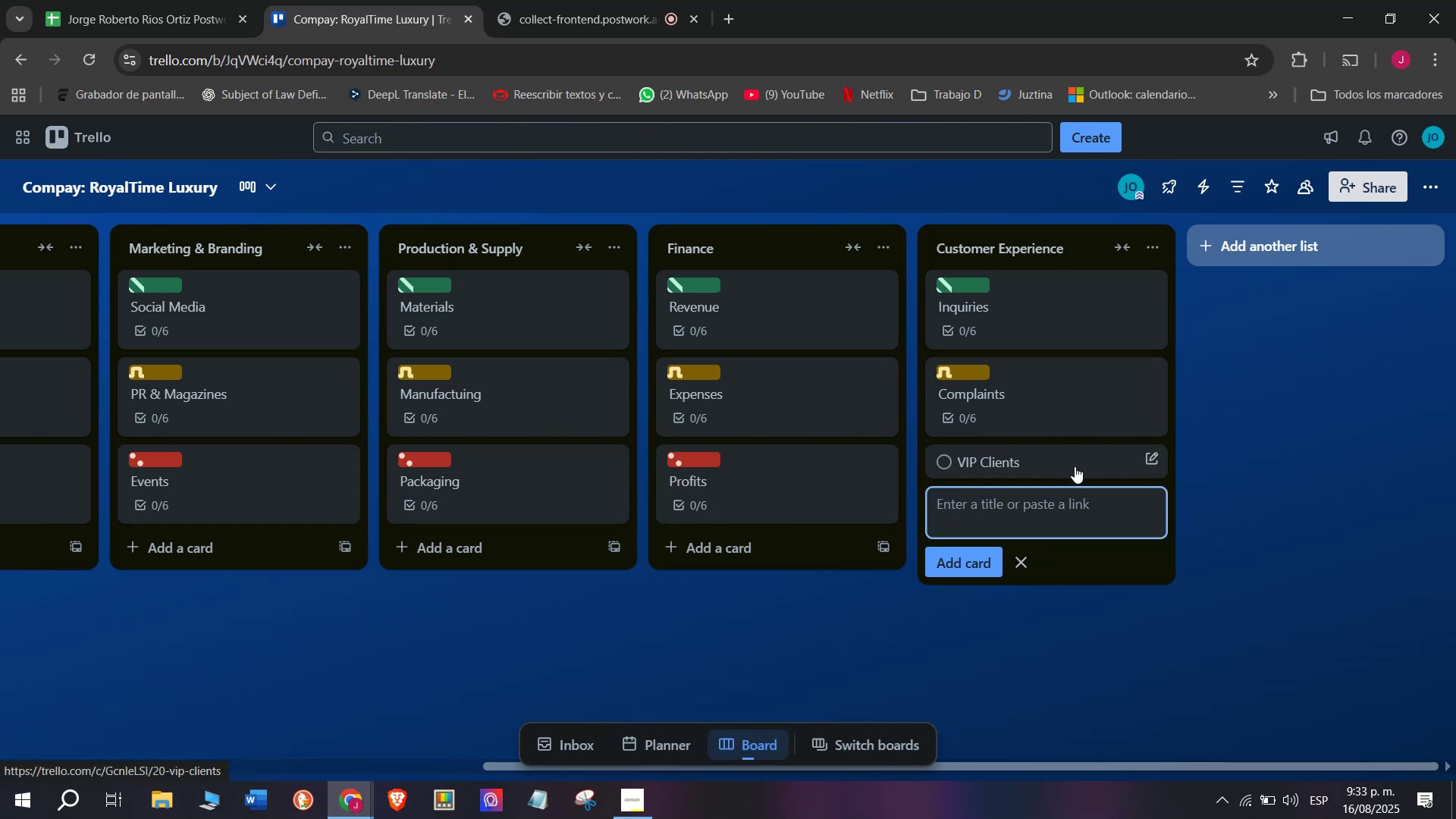 
left_click([1075, 466])
 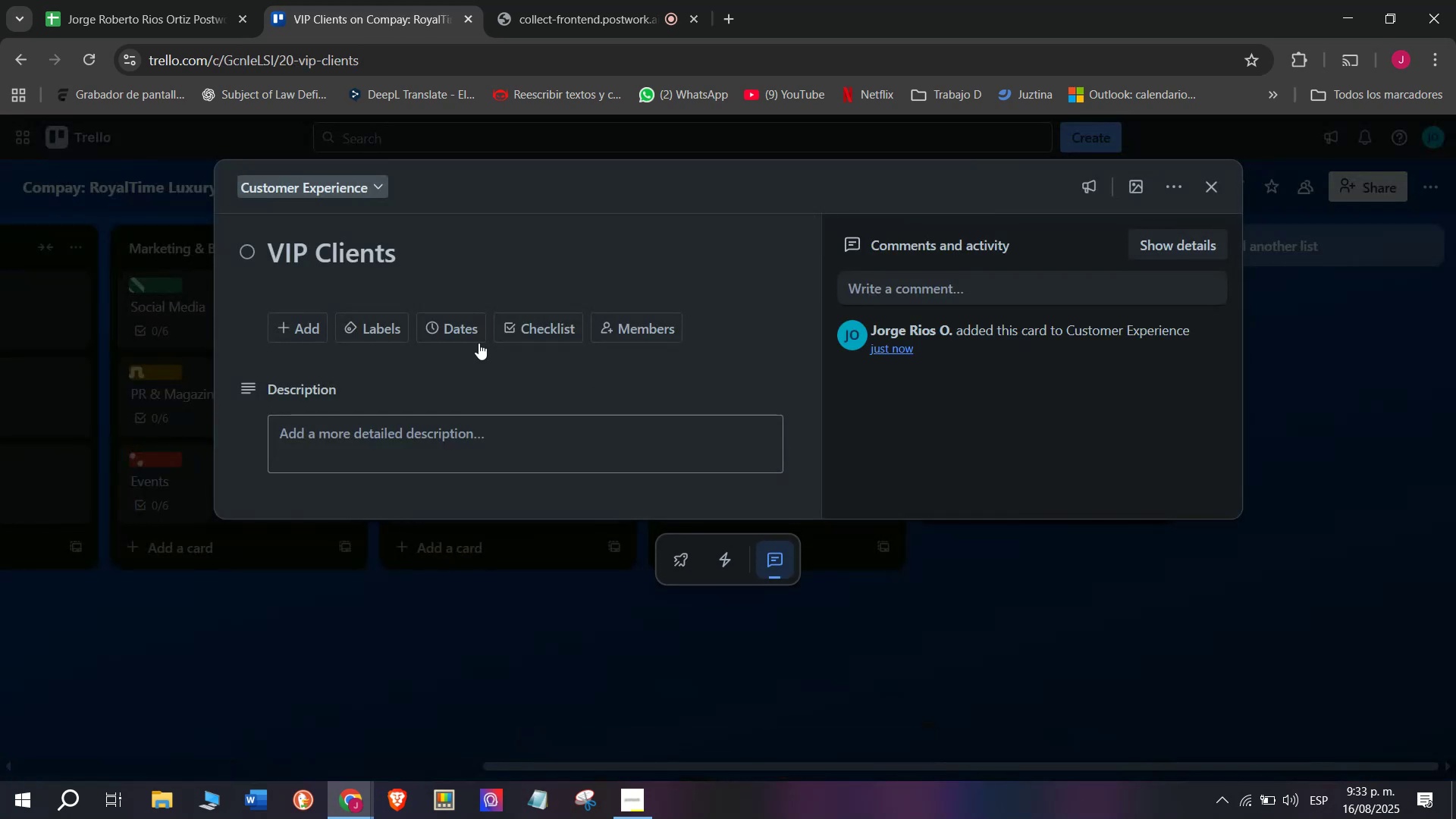 
left_click([532, 318])
 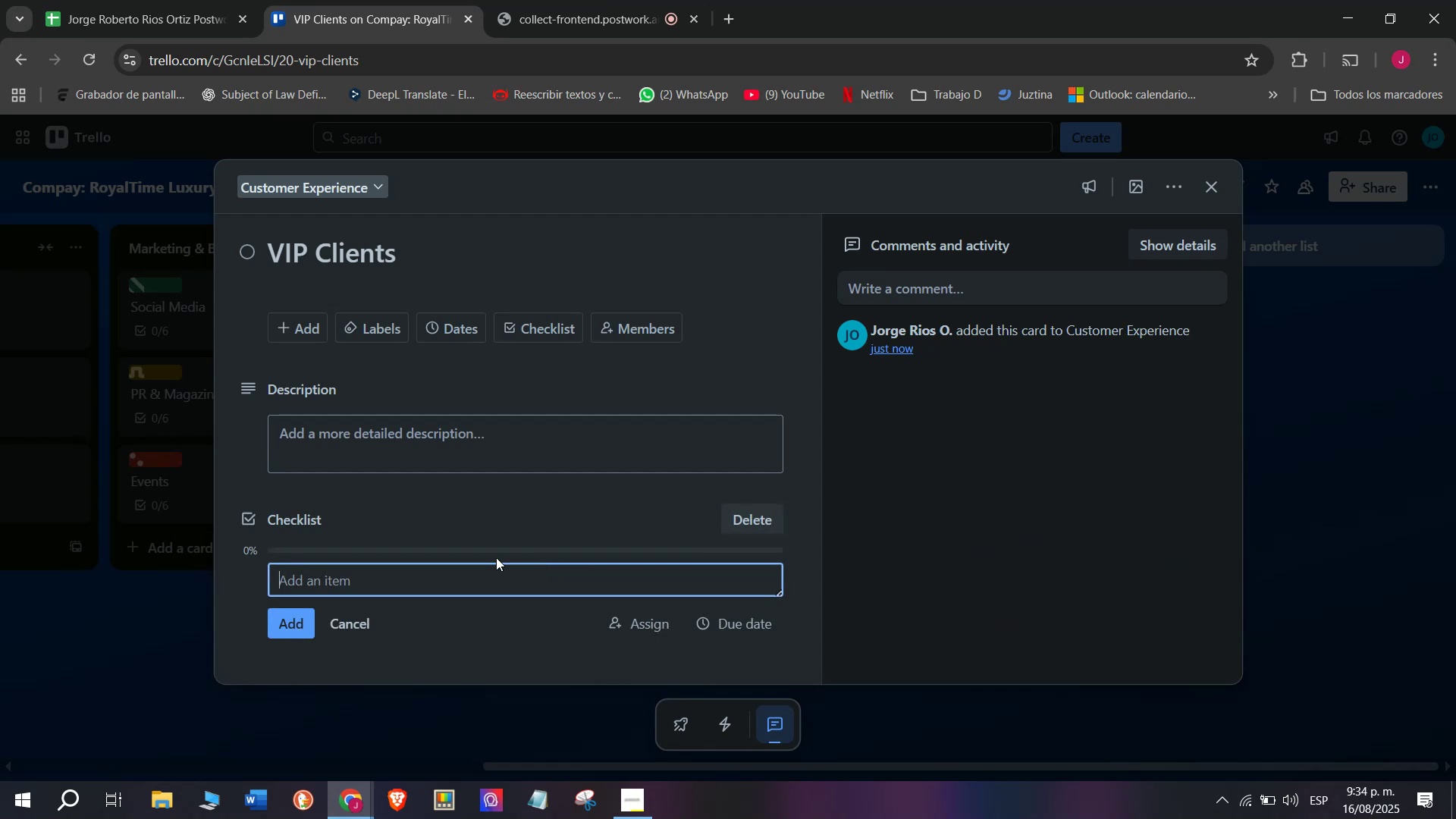 
left_click([312, 591])
 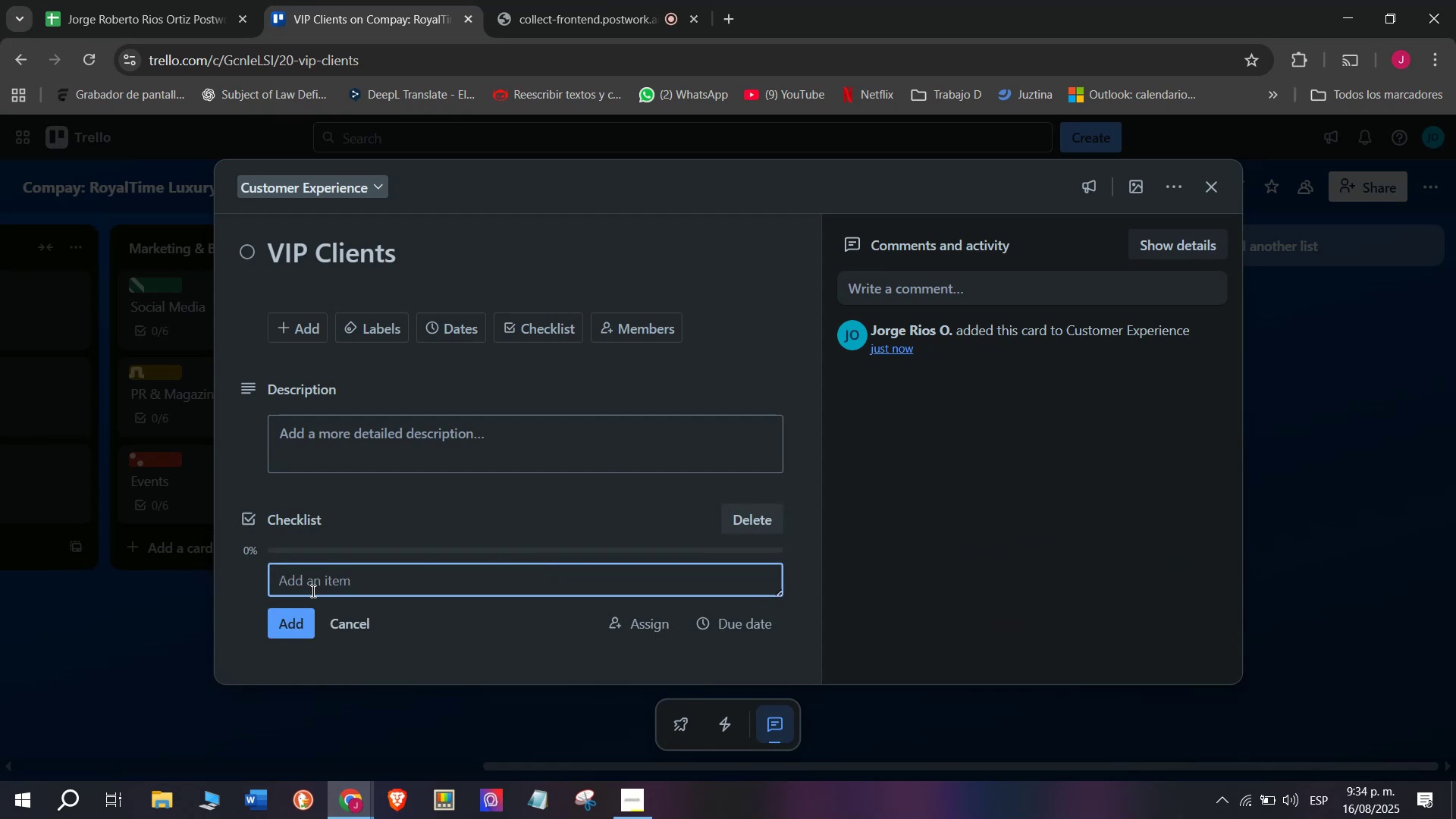 
type(Identui)
key(Backspace)
key(Backspace)
type(ify top spenders)
 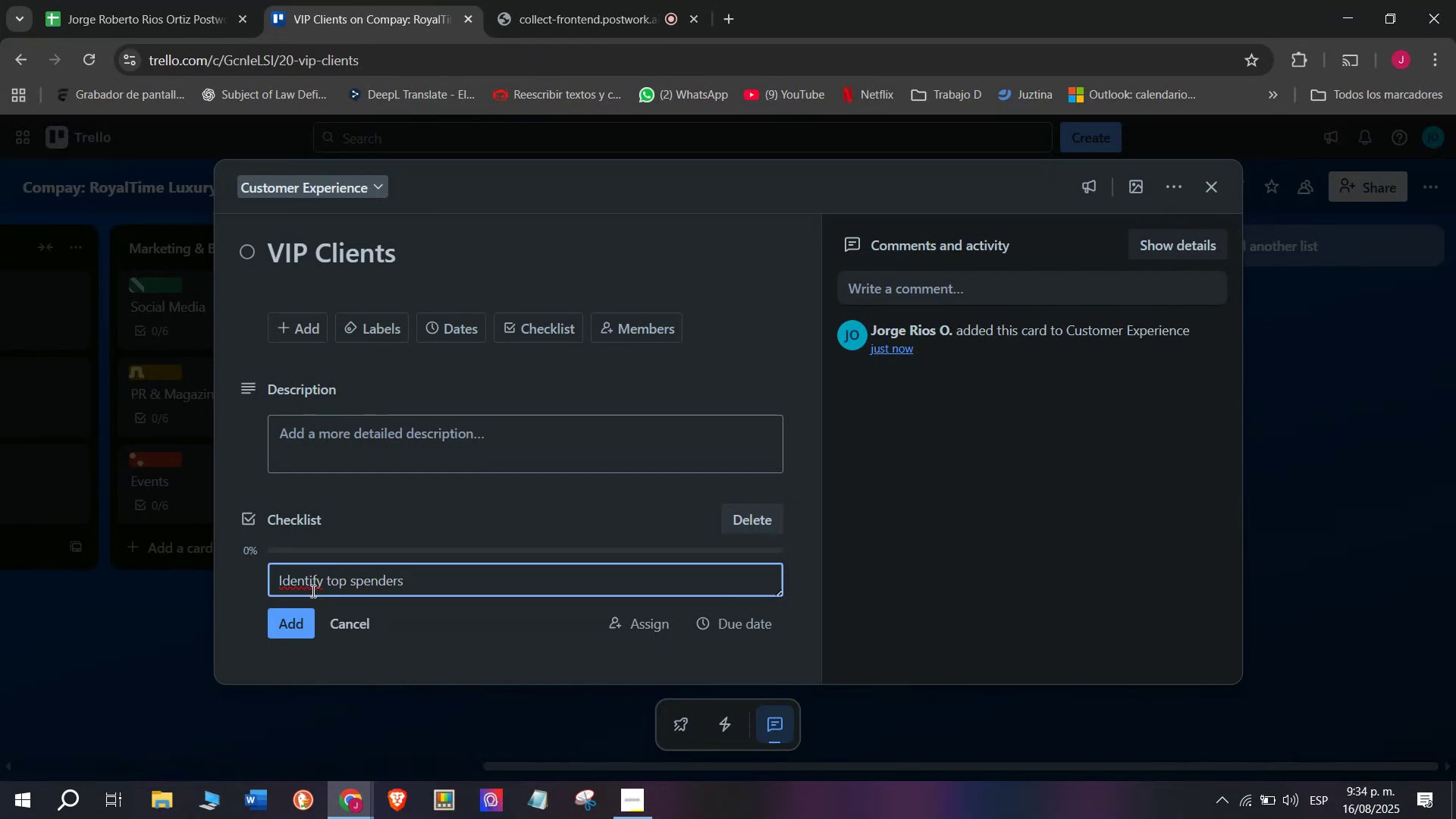 
key(Enter)
 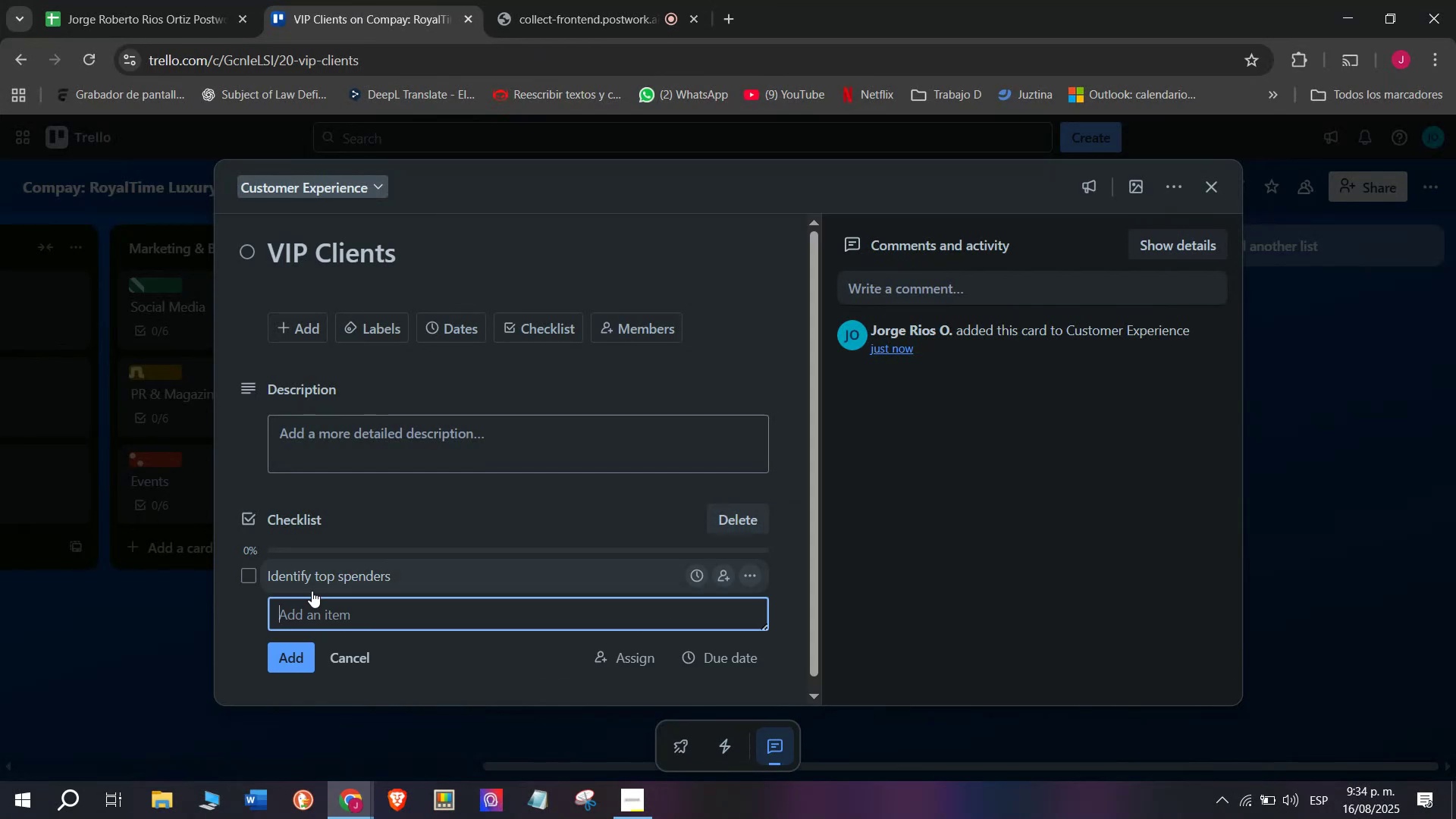 
scroll: coordinate [326, 595], scroll_direction: down, amount: 2.0
 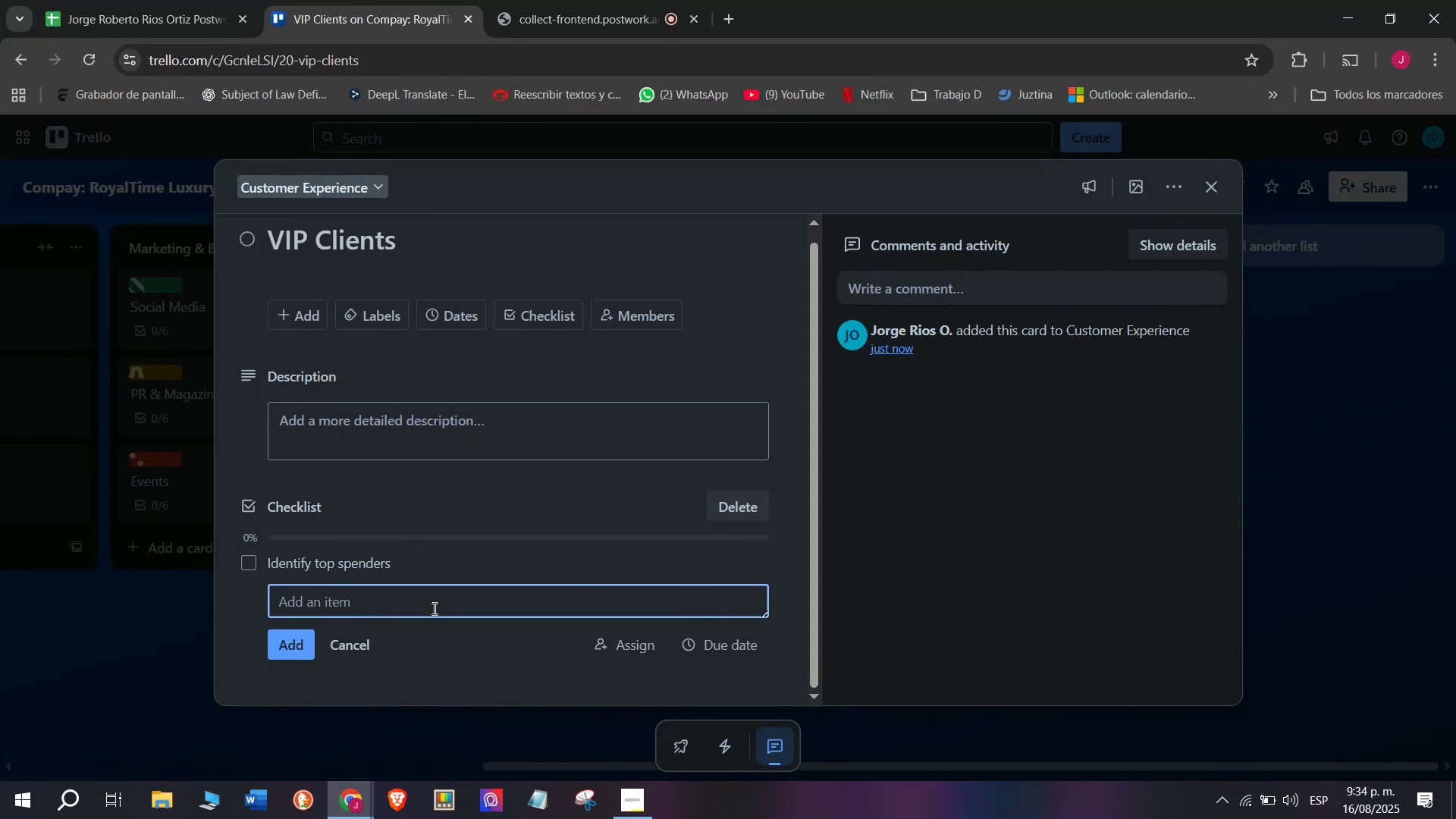 
type(Offer pro)
key(Backspace)
type(iu)
key(Backspace)
type(vate previews)
 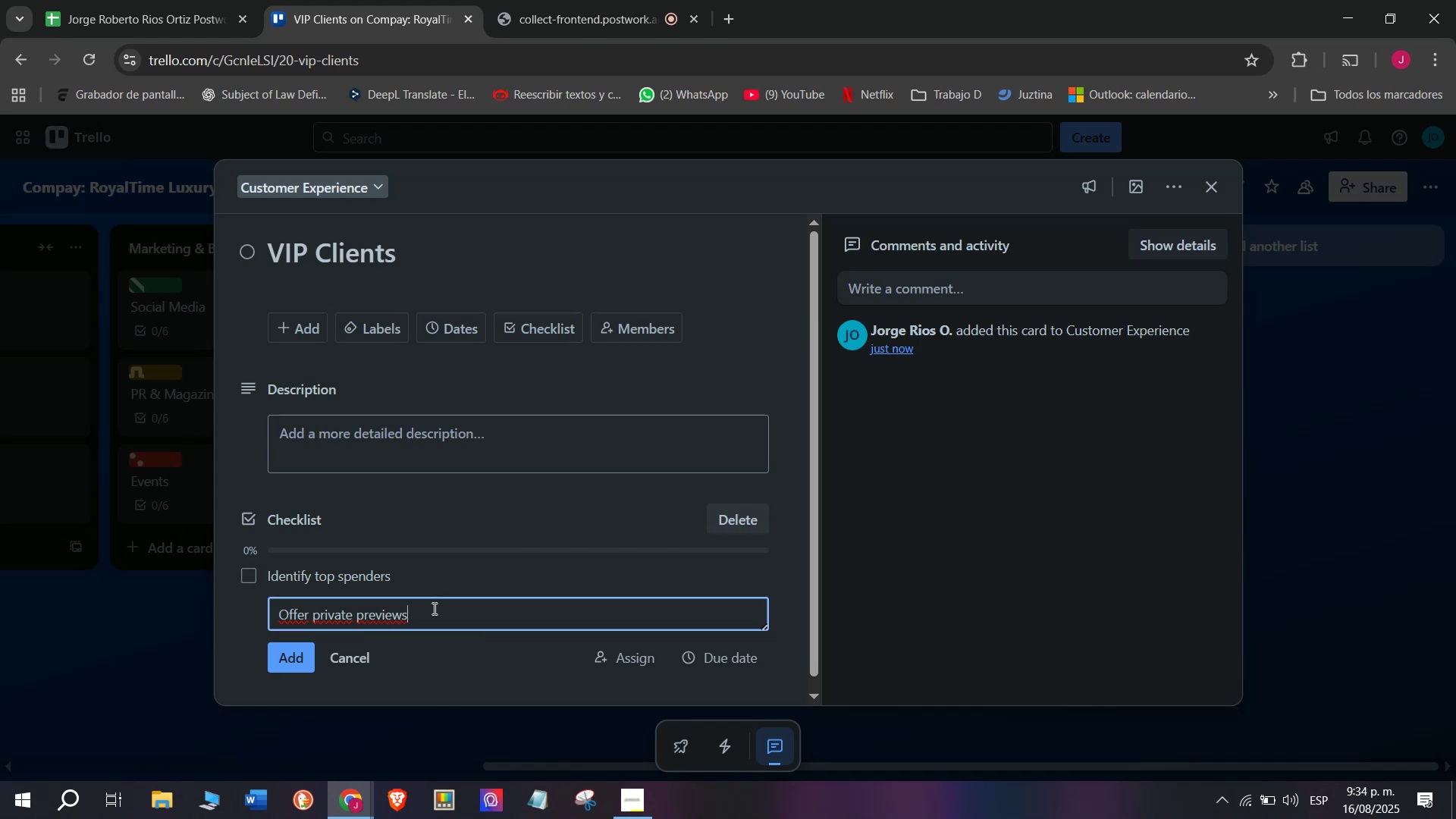 
key(Enter)
 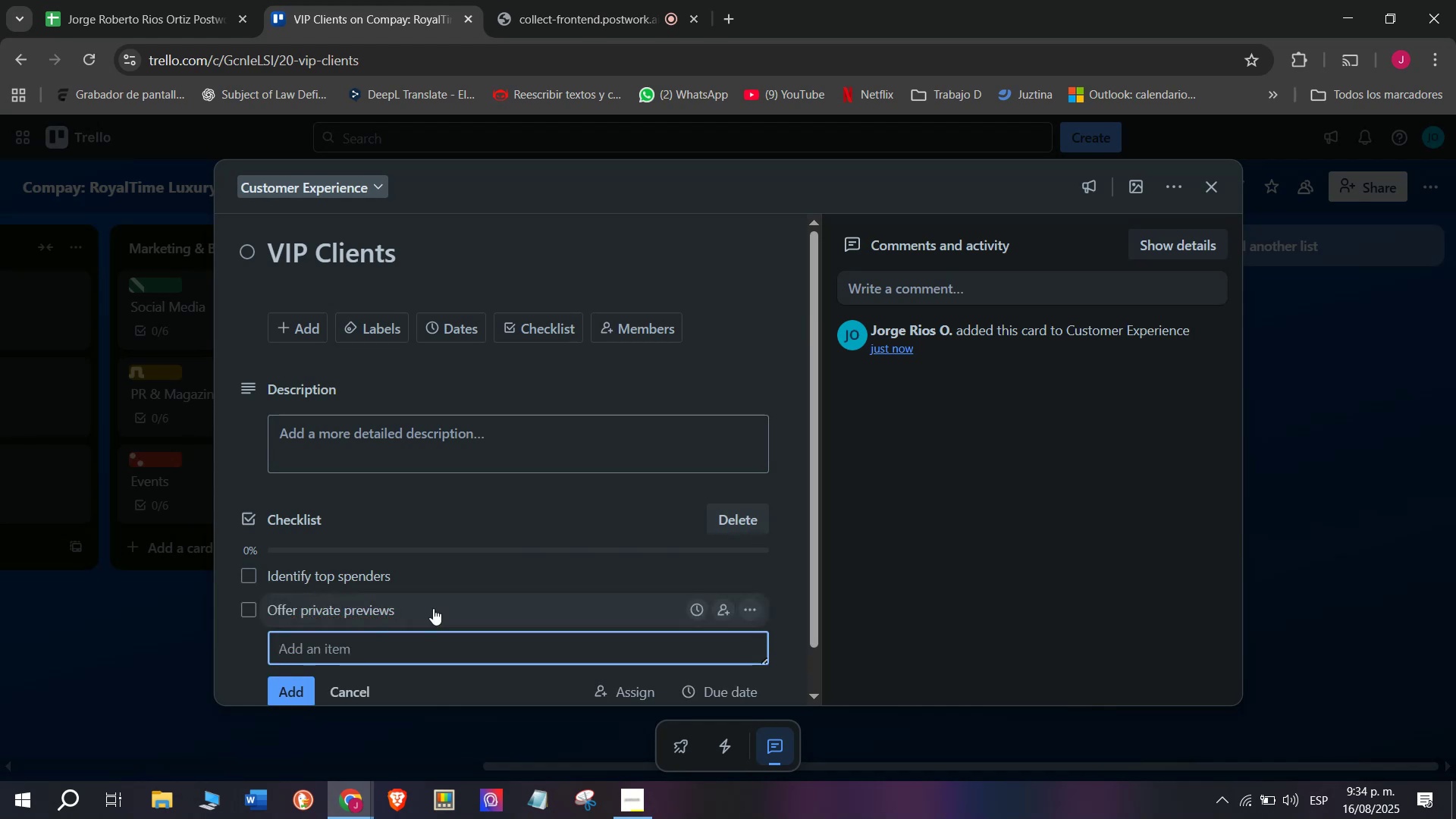 
type(Provuide)
key(Backspace)
key(Backspace)
key(Backspace)
key(Backspace)
type(ide conci)
key(Backspace)
type(ierge service)
 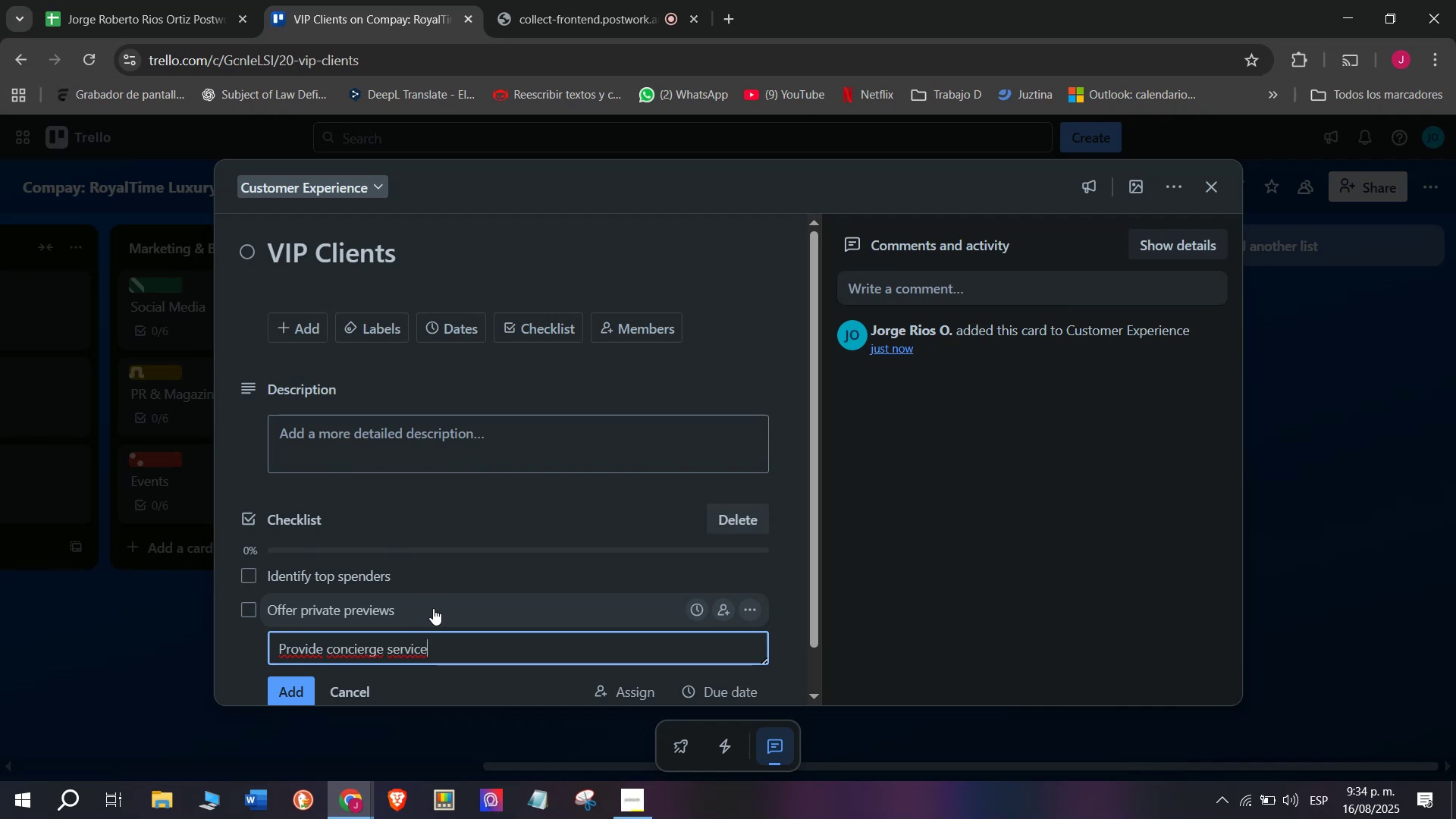 
key(Enter)
 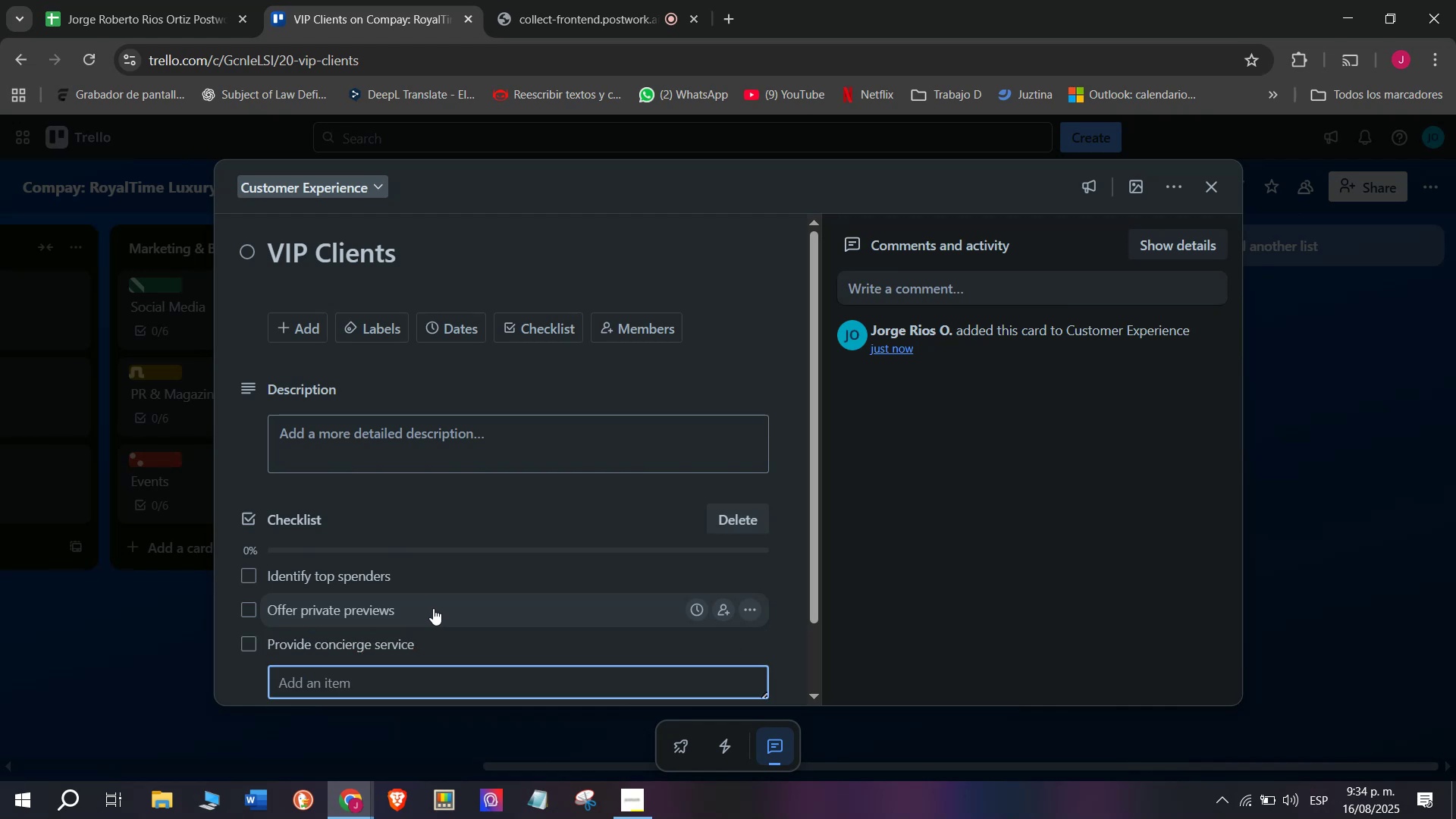 
type(Send luxury gi)
 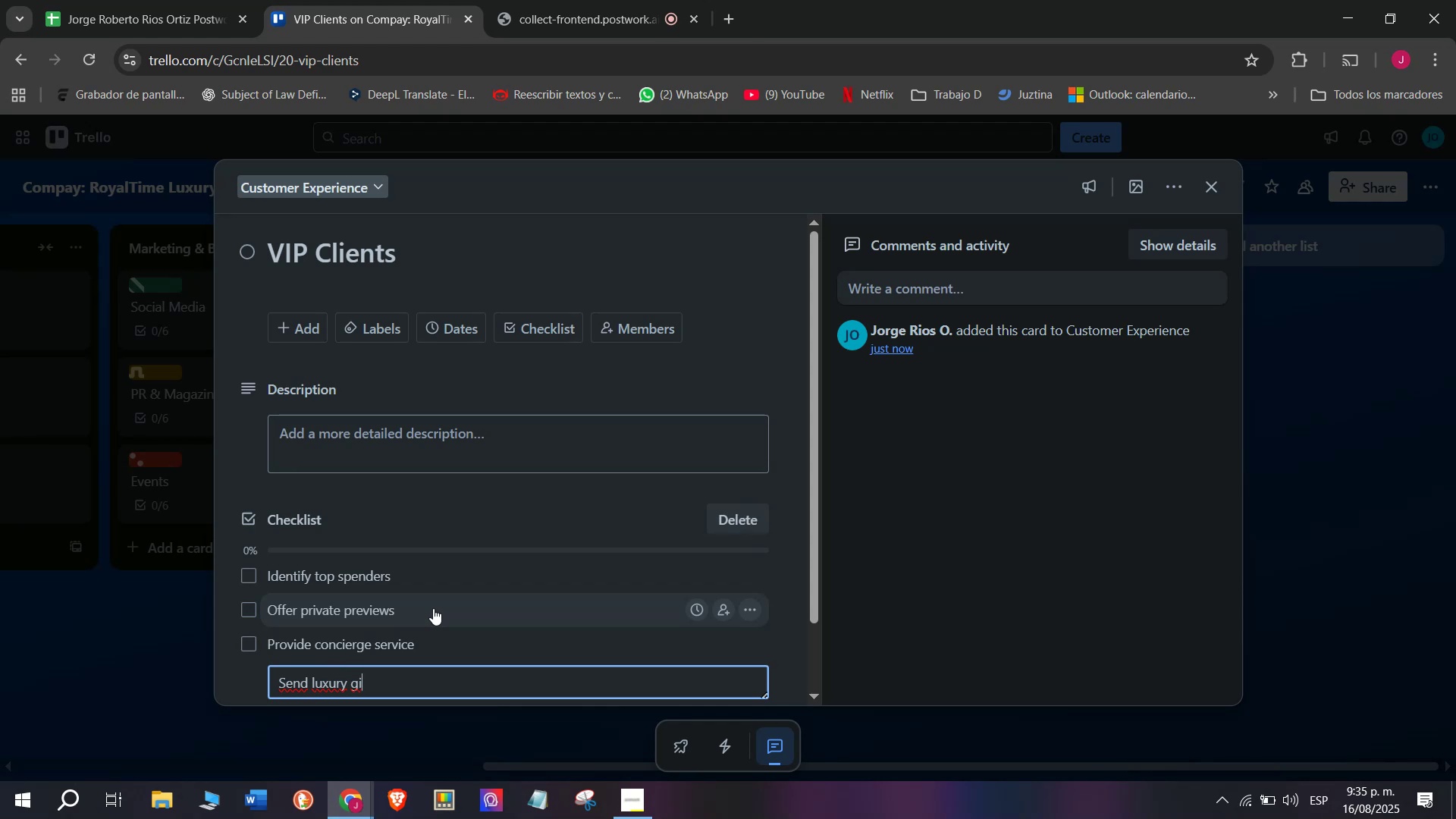 
type(fts)
 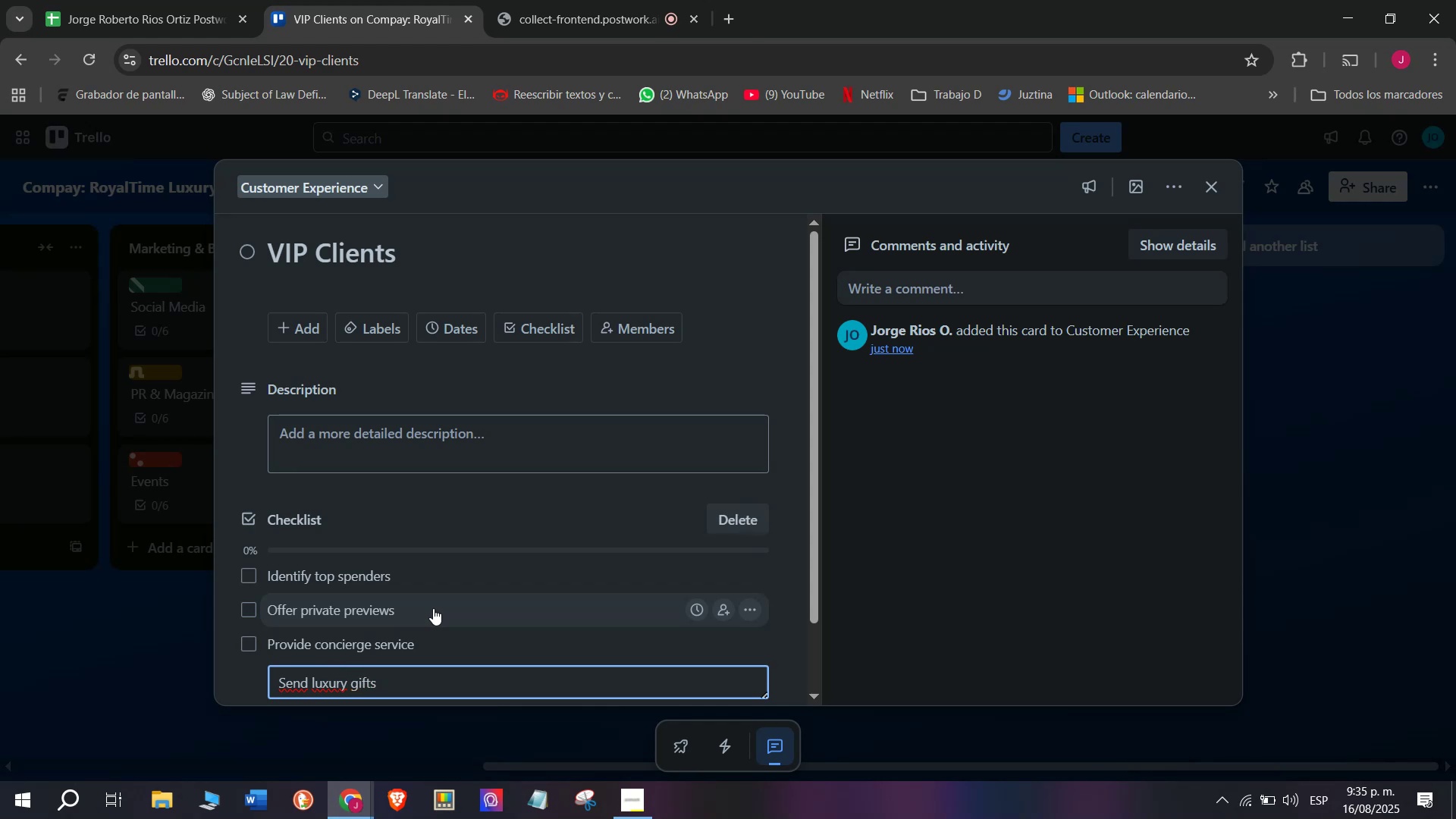 
key(Enter)
 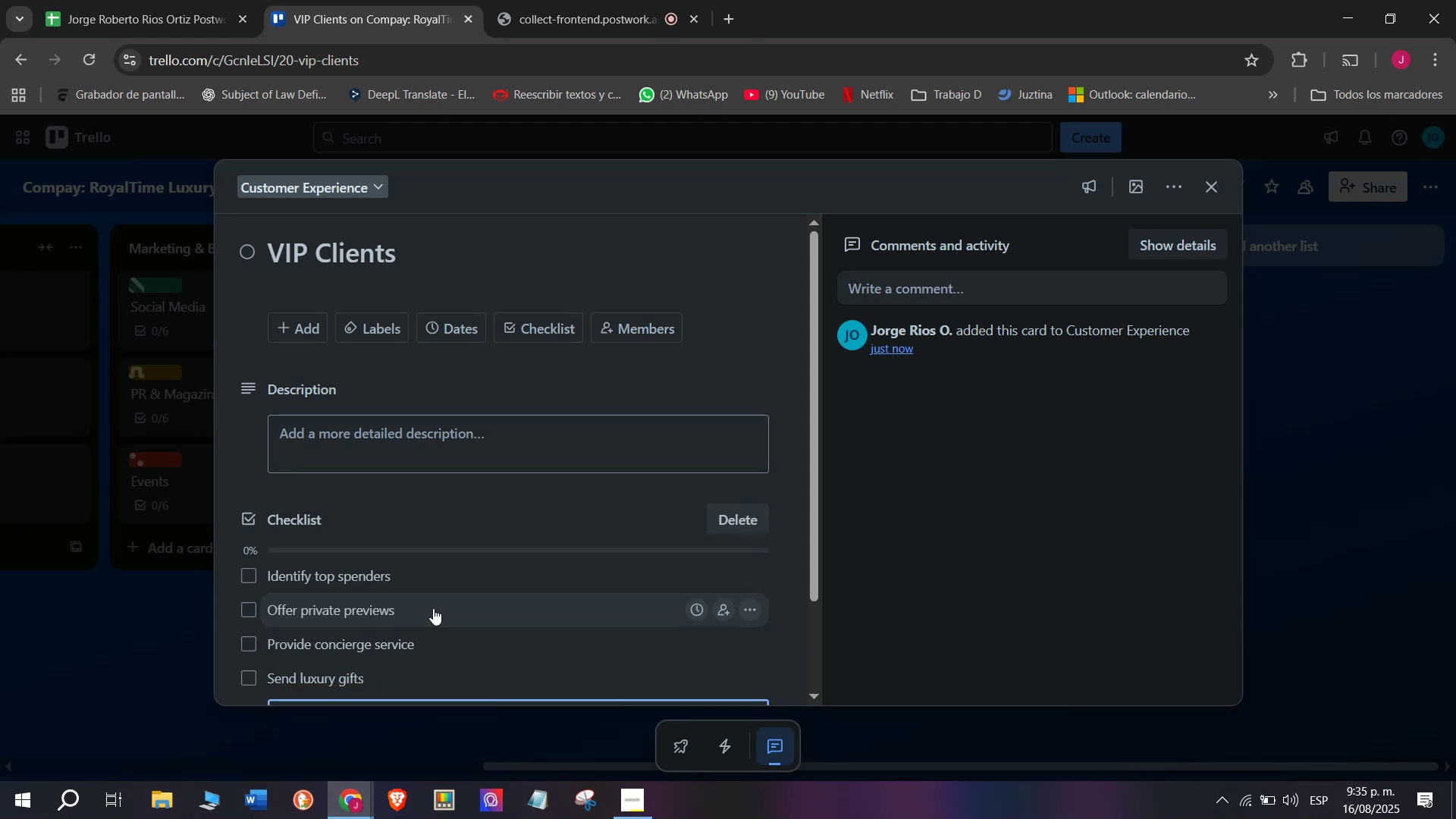 
scroll: coordinate [403, 614], scroll_direction: down, amount: 4.0
 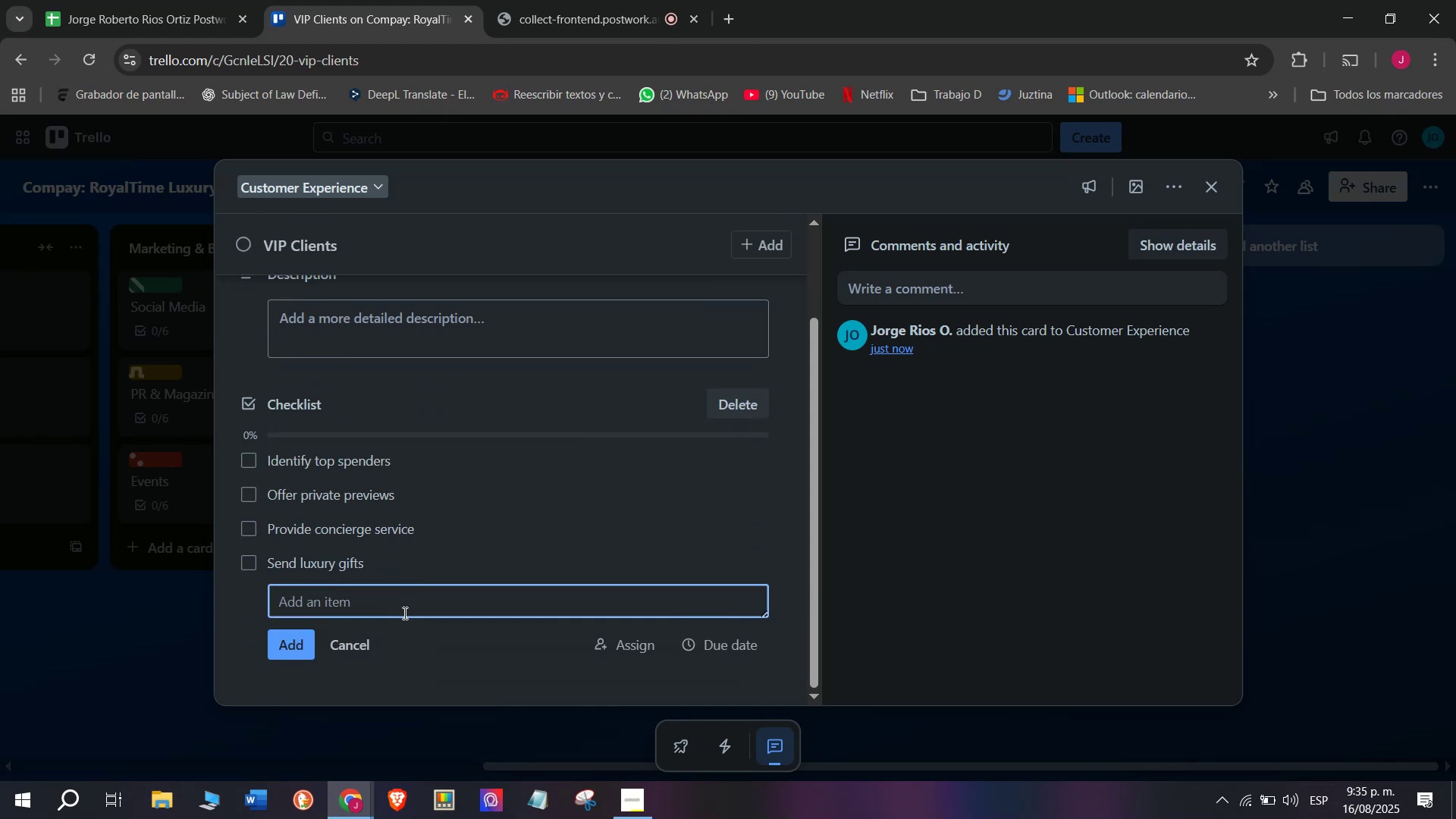 
type(Coile)
key(Backspace)
key(Backspace)
type(ll)
key(Backspace)
key(Backspace)
key(Backspace)
type(llet)
key(Backspace)
type(cx)
key(Backspace)
type(t feeb)
key(Backspace)
type(dbla)
key(Backspace)
key(Backspace)
type(acjk)
key(Backspace)
key(Backspace)
type(k)
 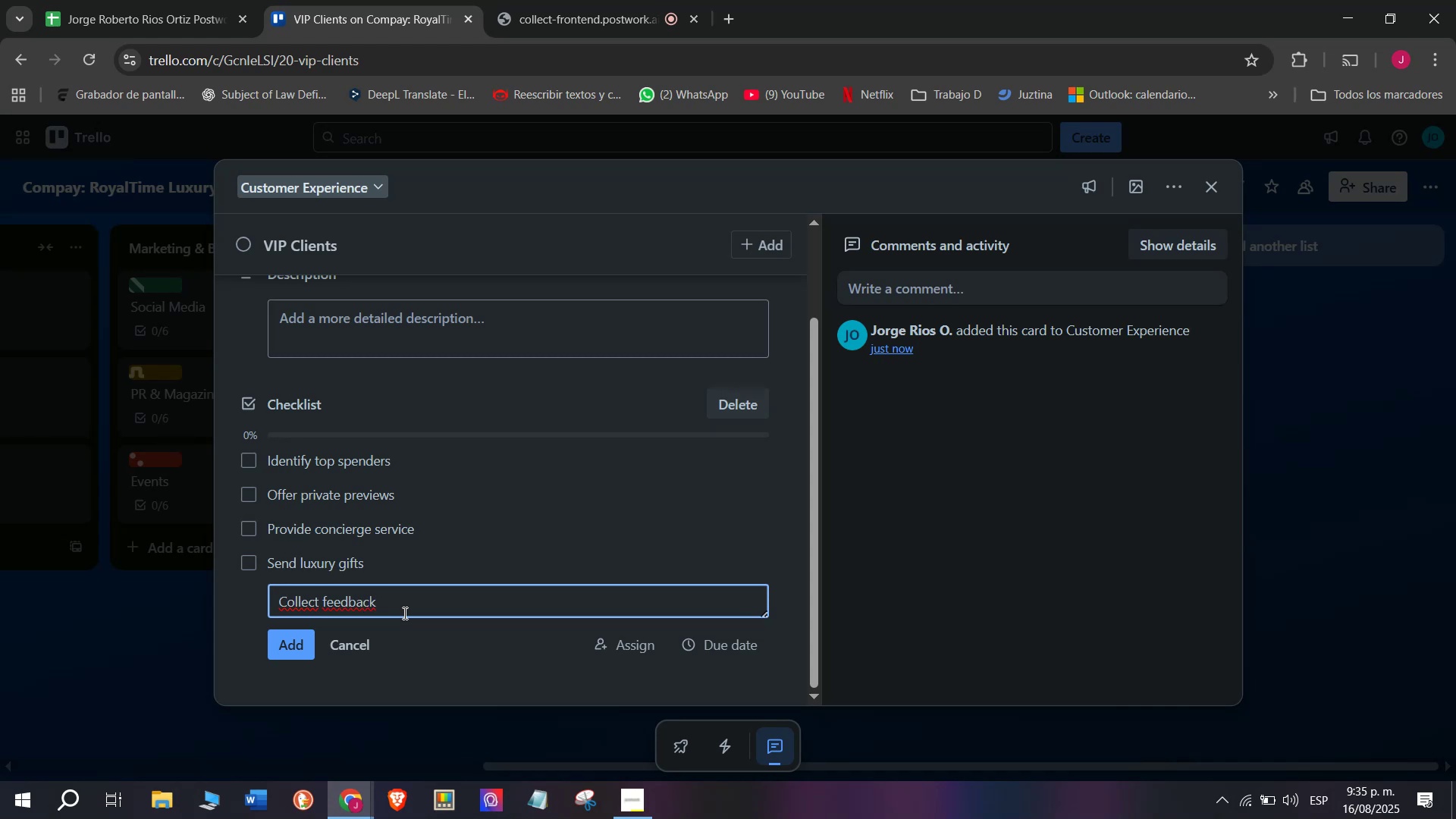 
key(Enter)
 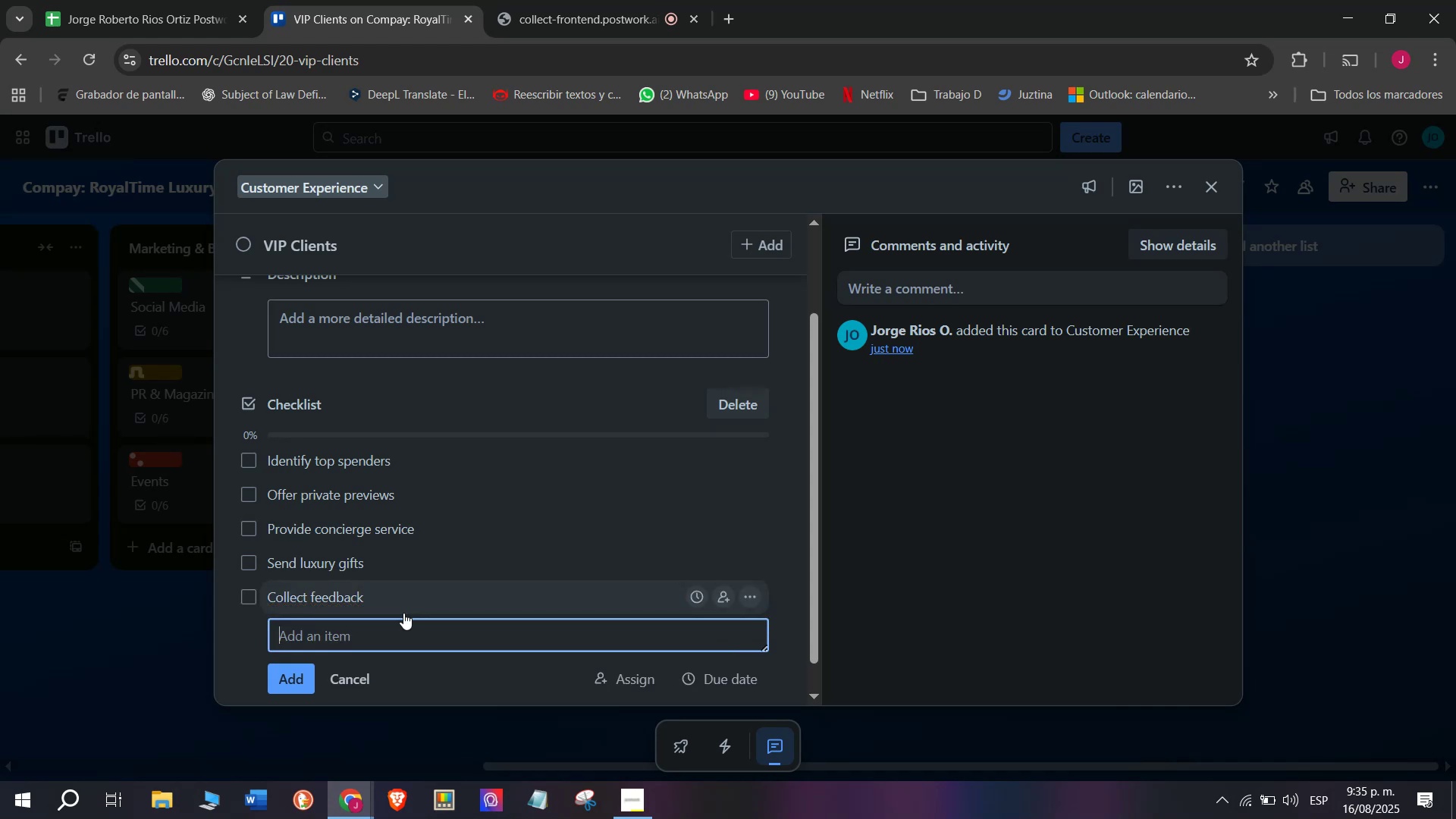 
type(Maintain VIP list)
 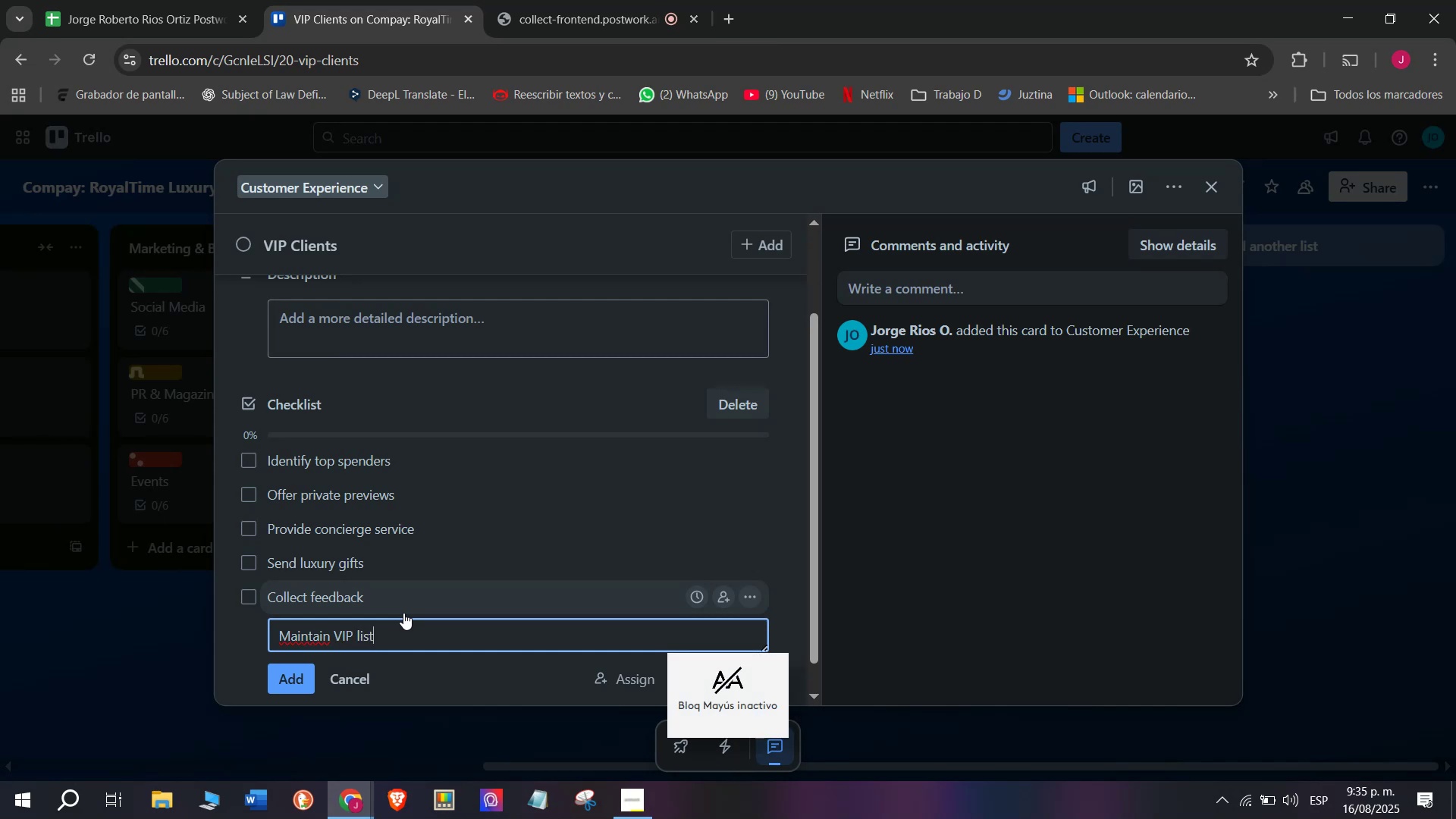 
key(Enter)
 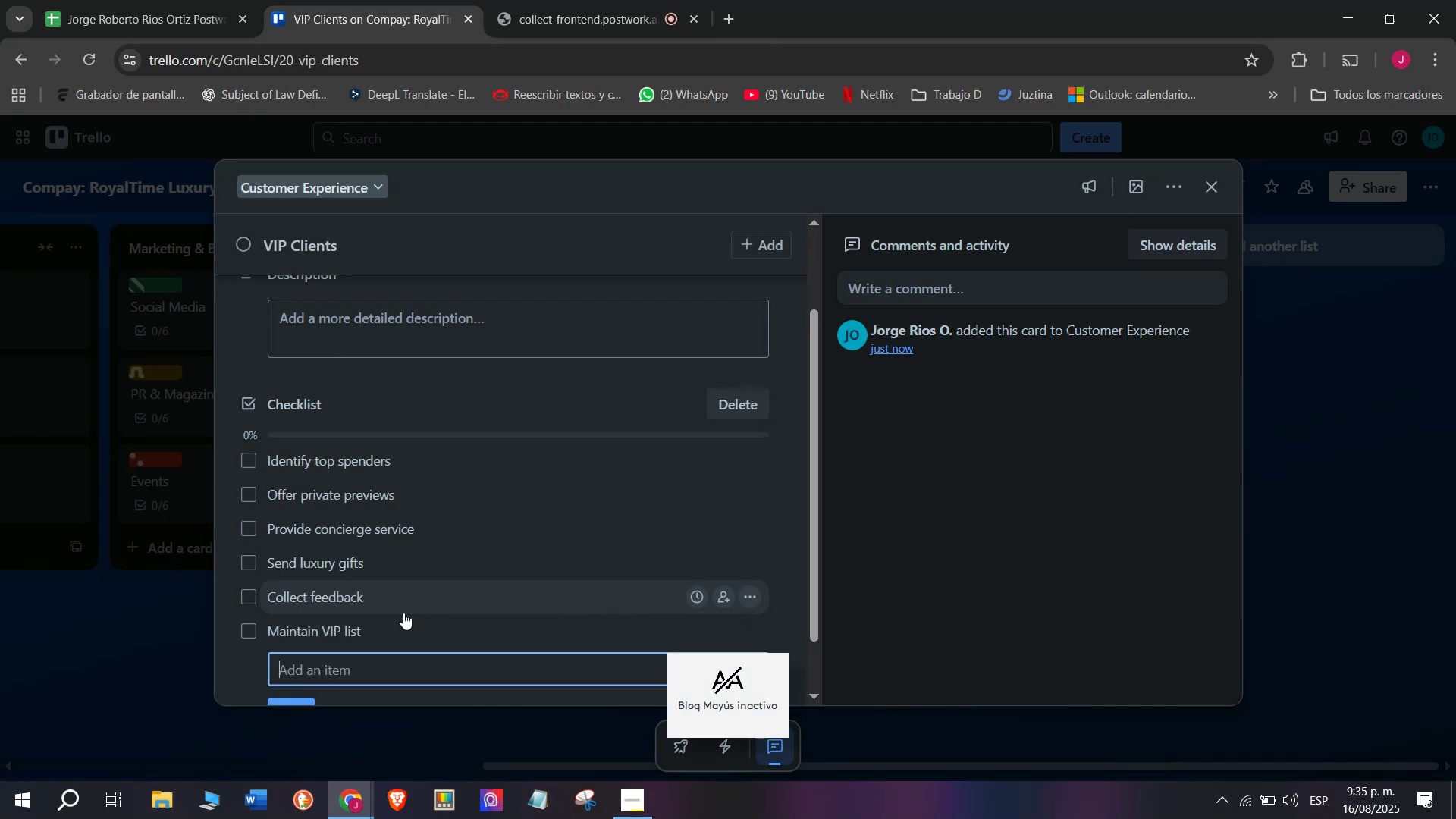 
scroll: coordinate [403, 613], scroll_direction: up, amount: 4.0
 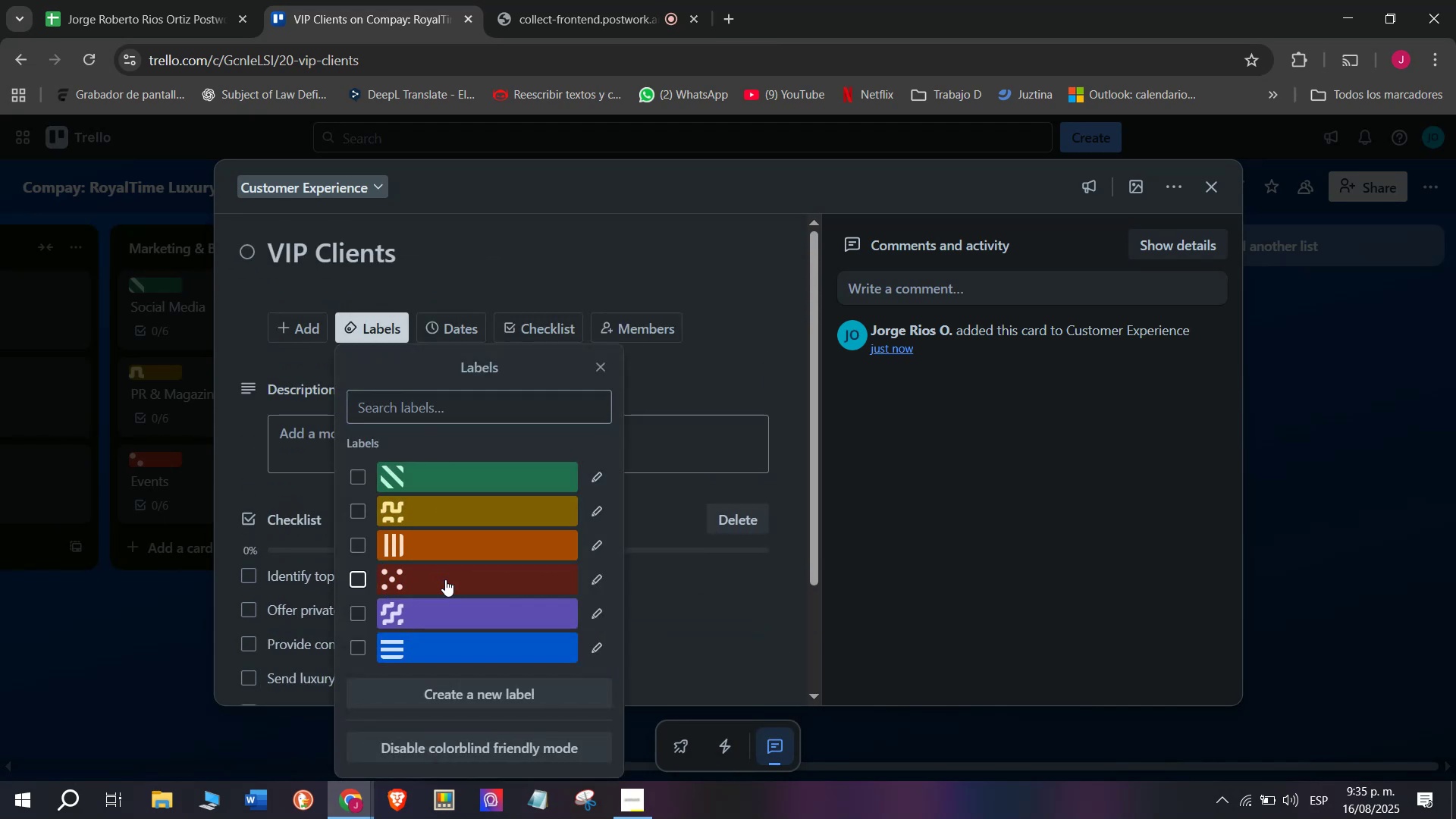 
double_click([161, 645])
 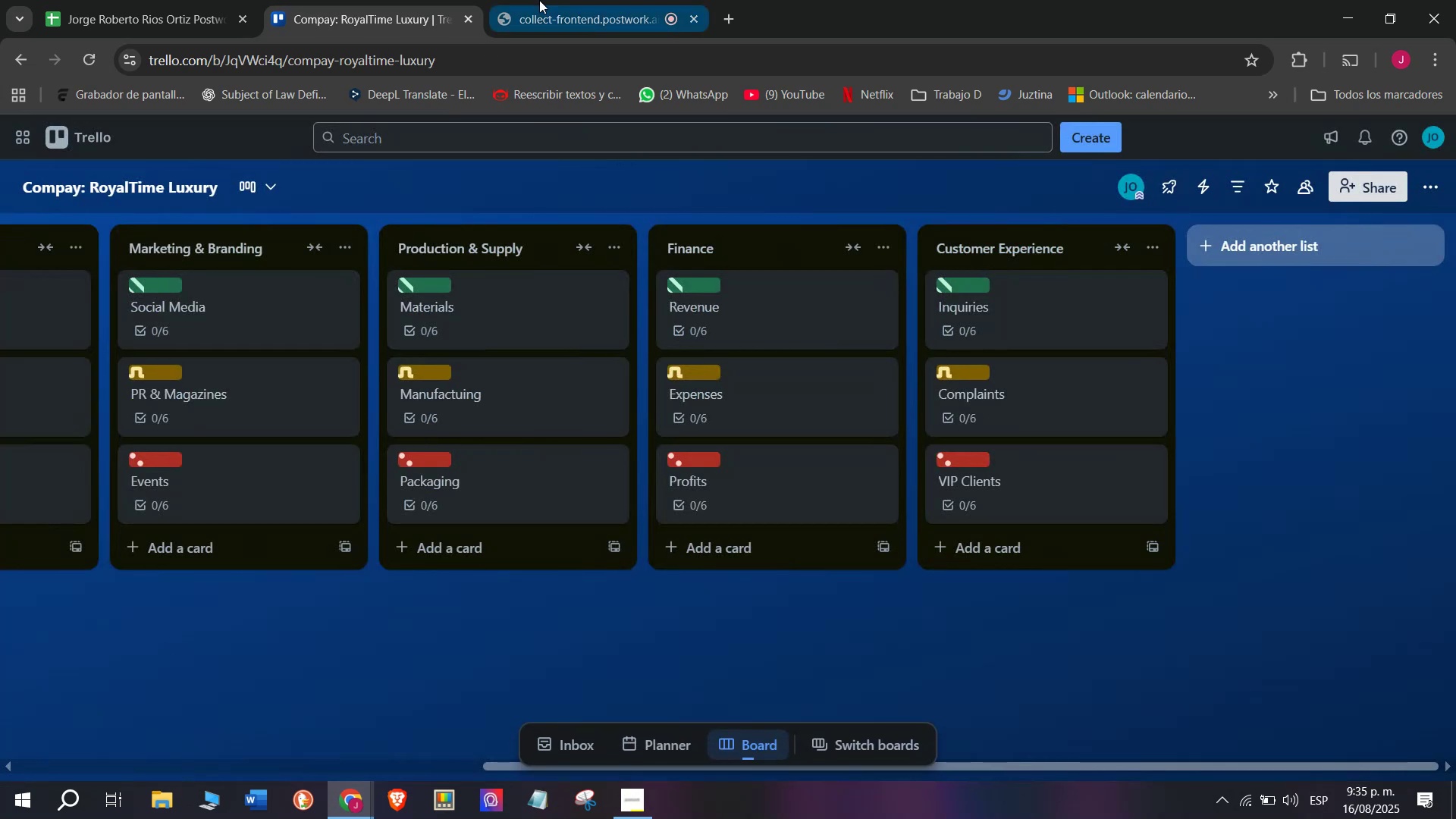 
left_click([539, 0])
 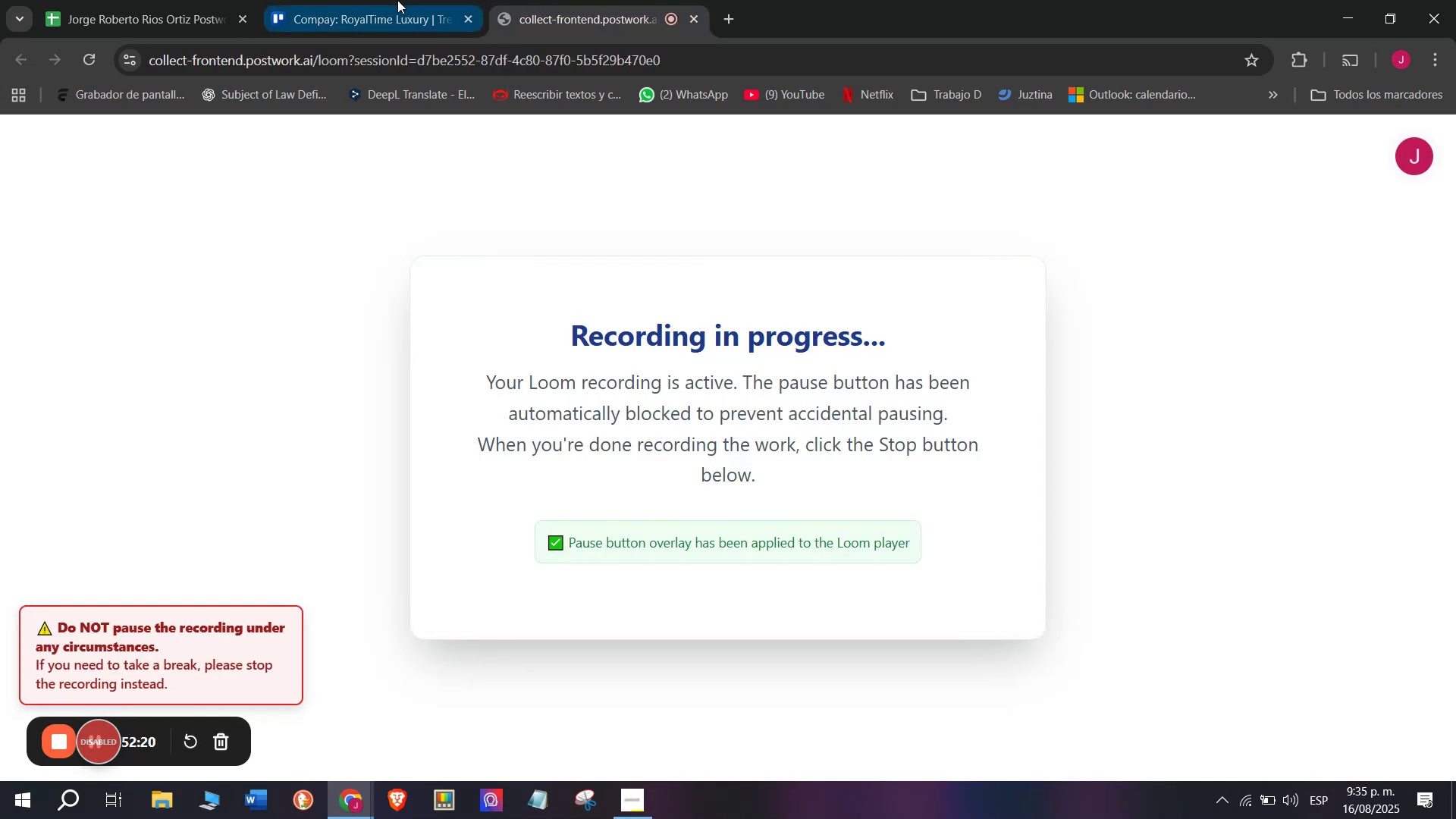 
left_click([391, 0])
 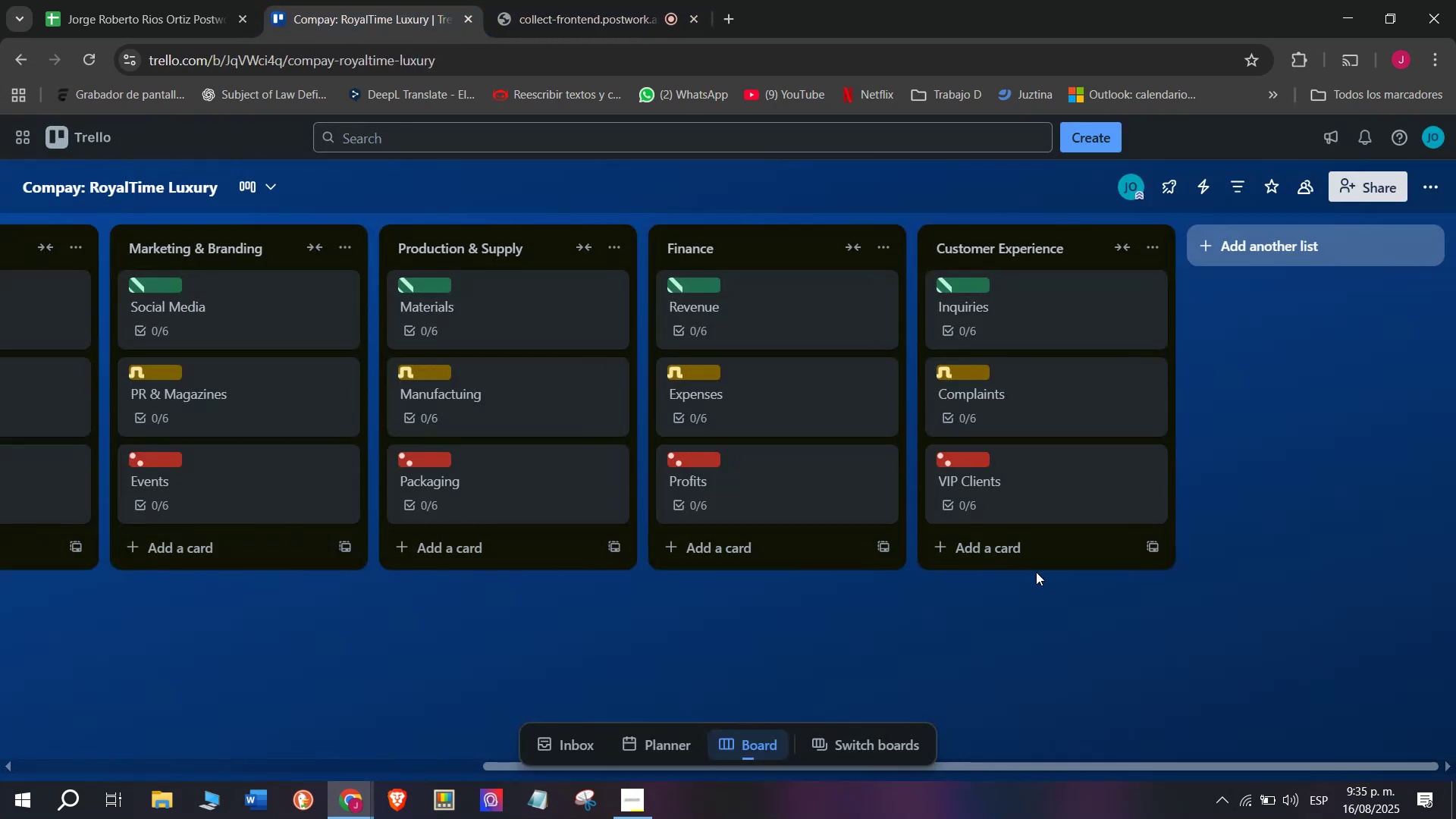 
wait(9.4)
 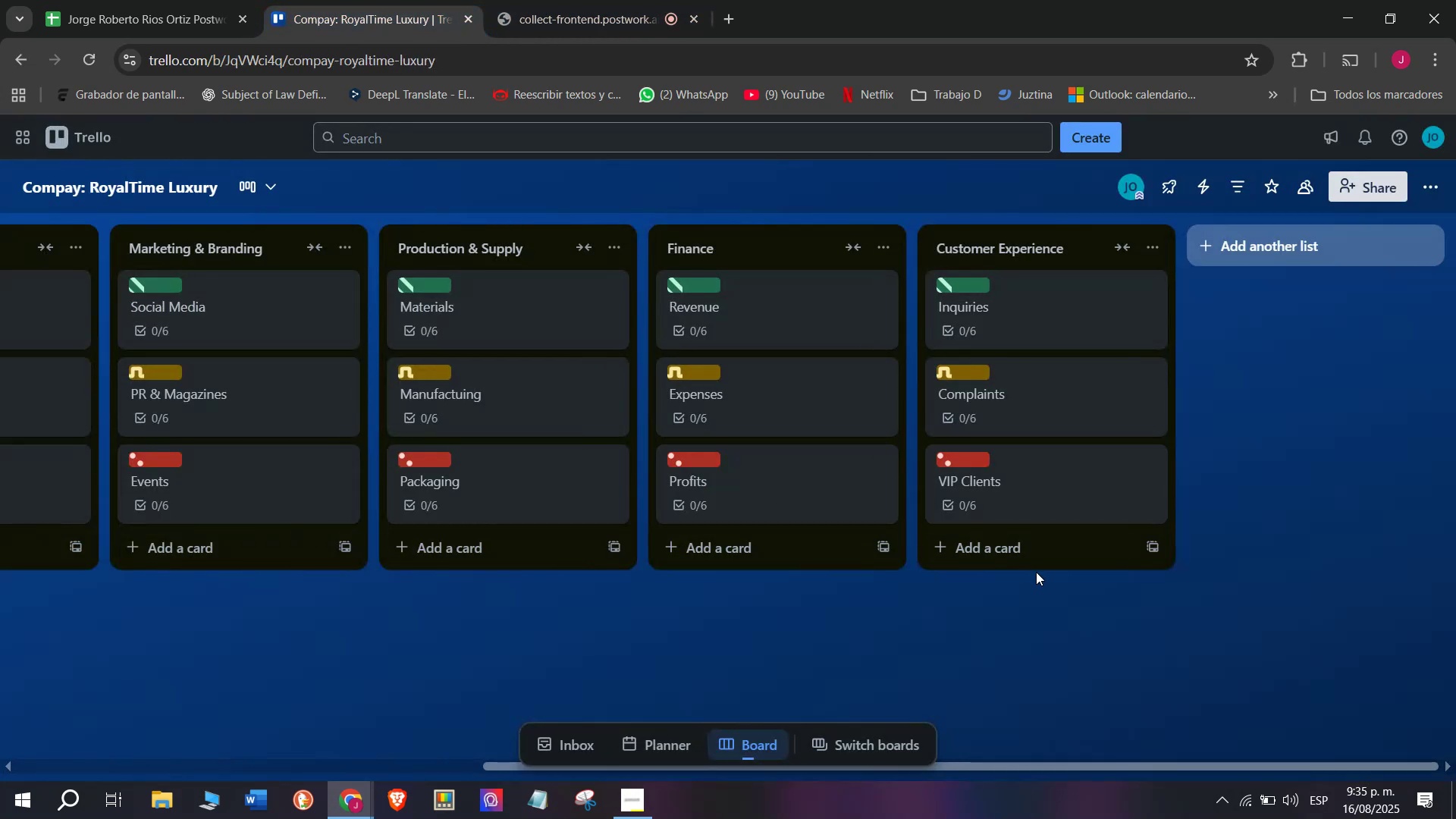 
left_click([1269, 248])
 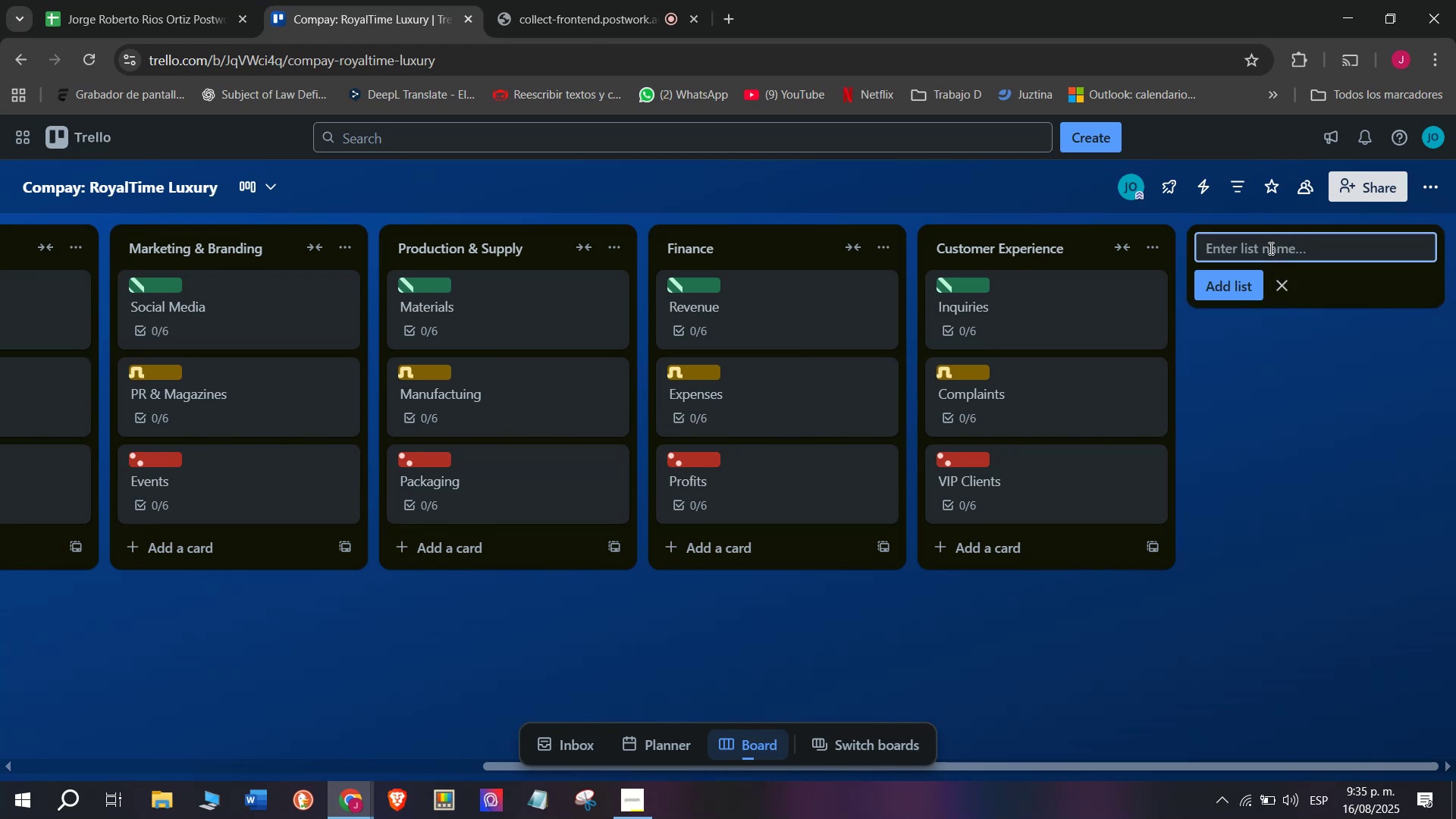 
type(Human )
 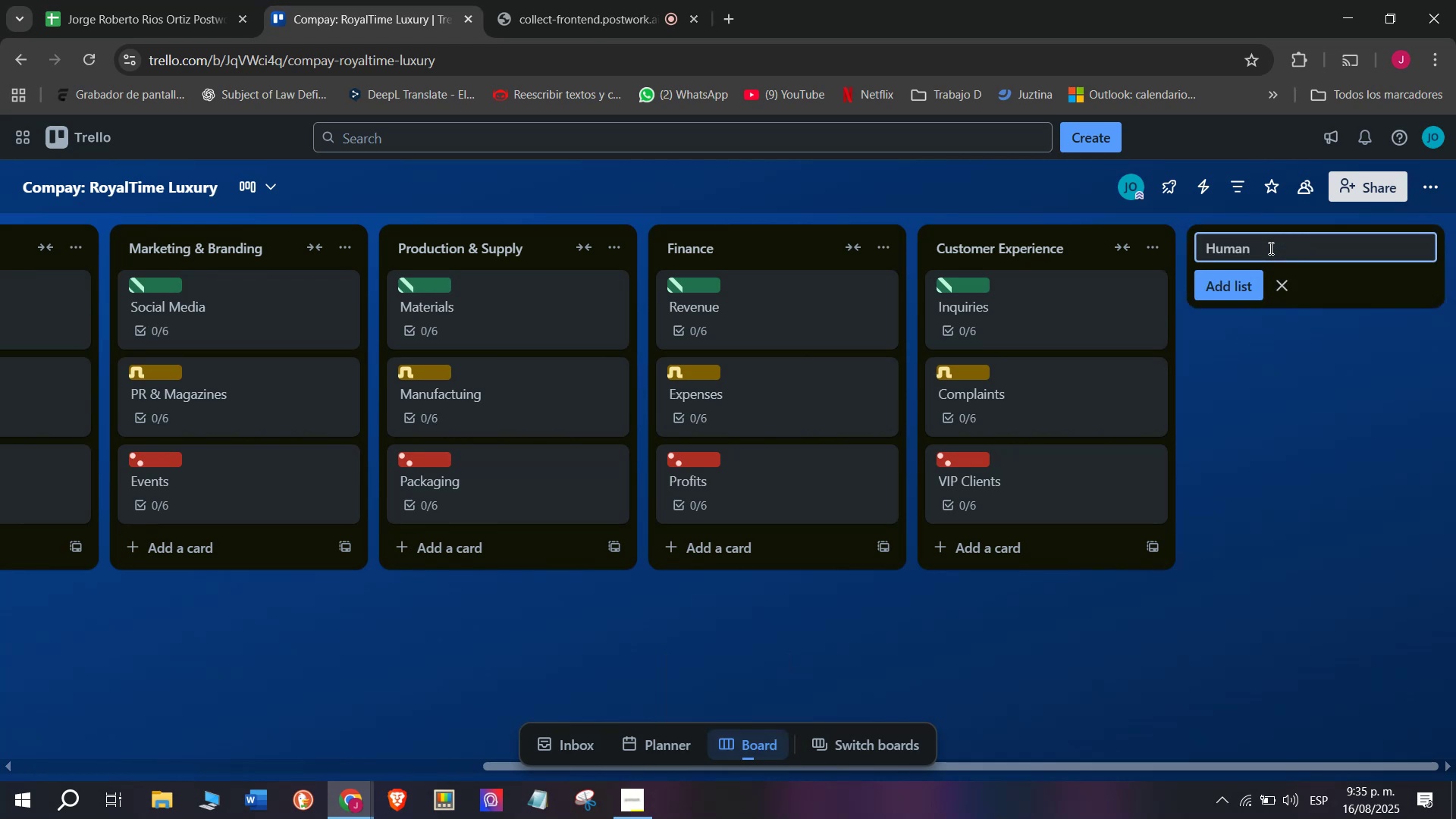 
key(CapsLock)
 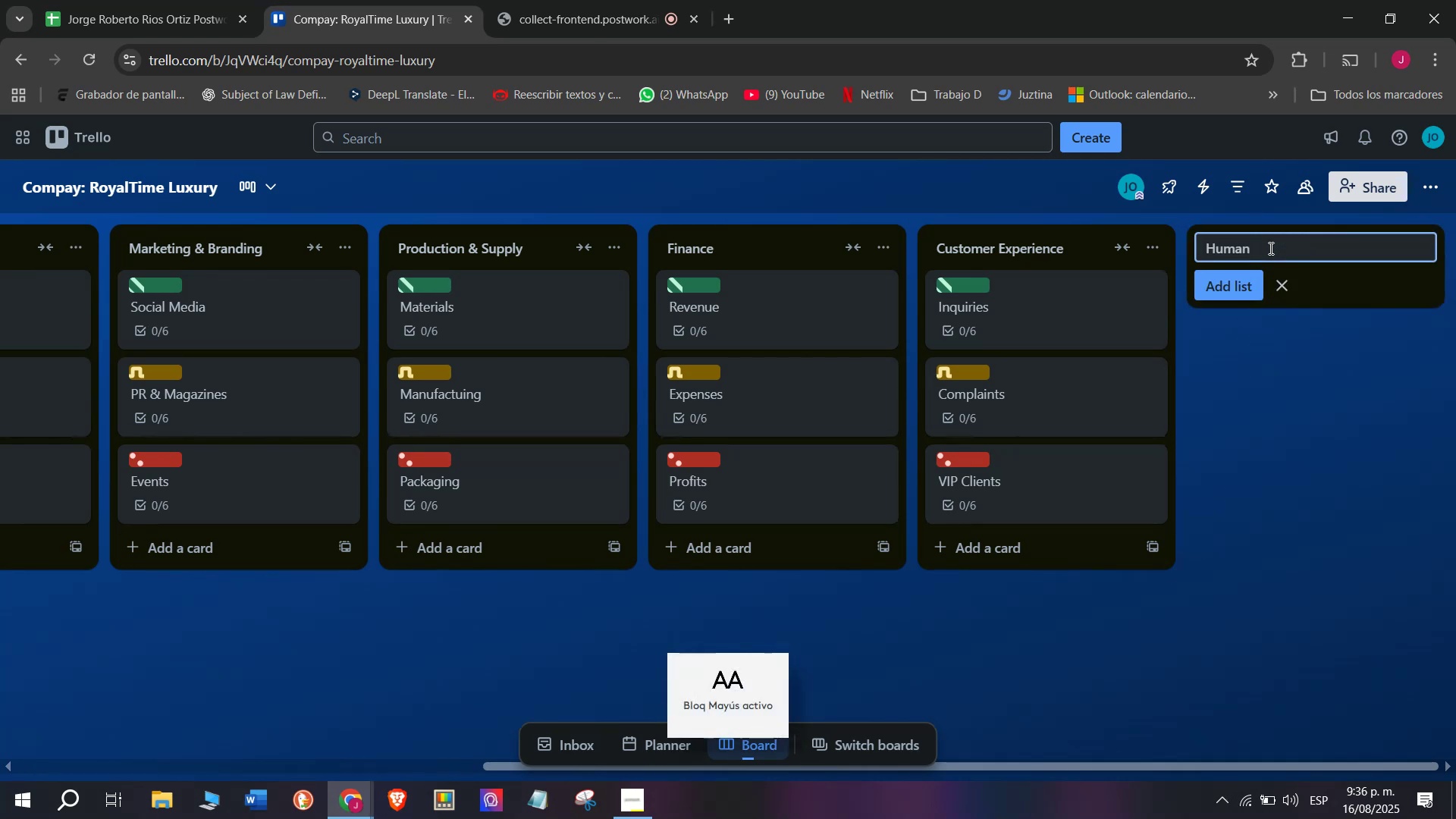 
key(R)
 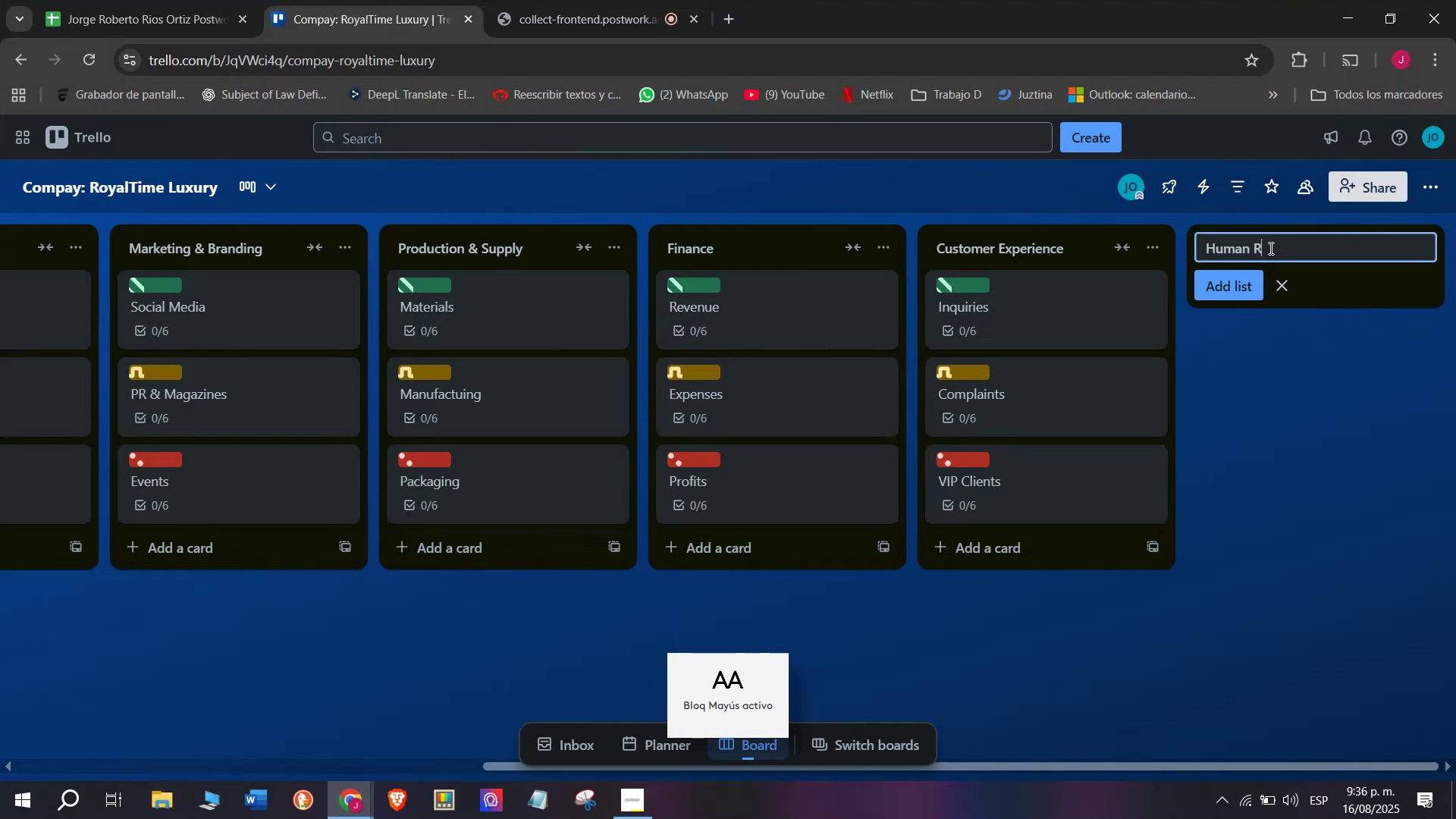 
key(CapsLock)
 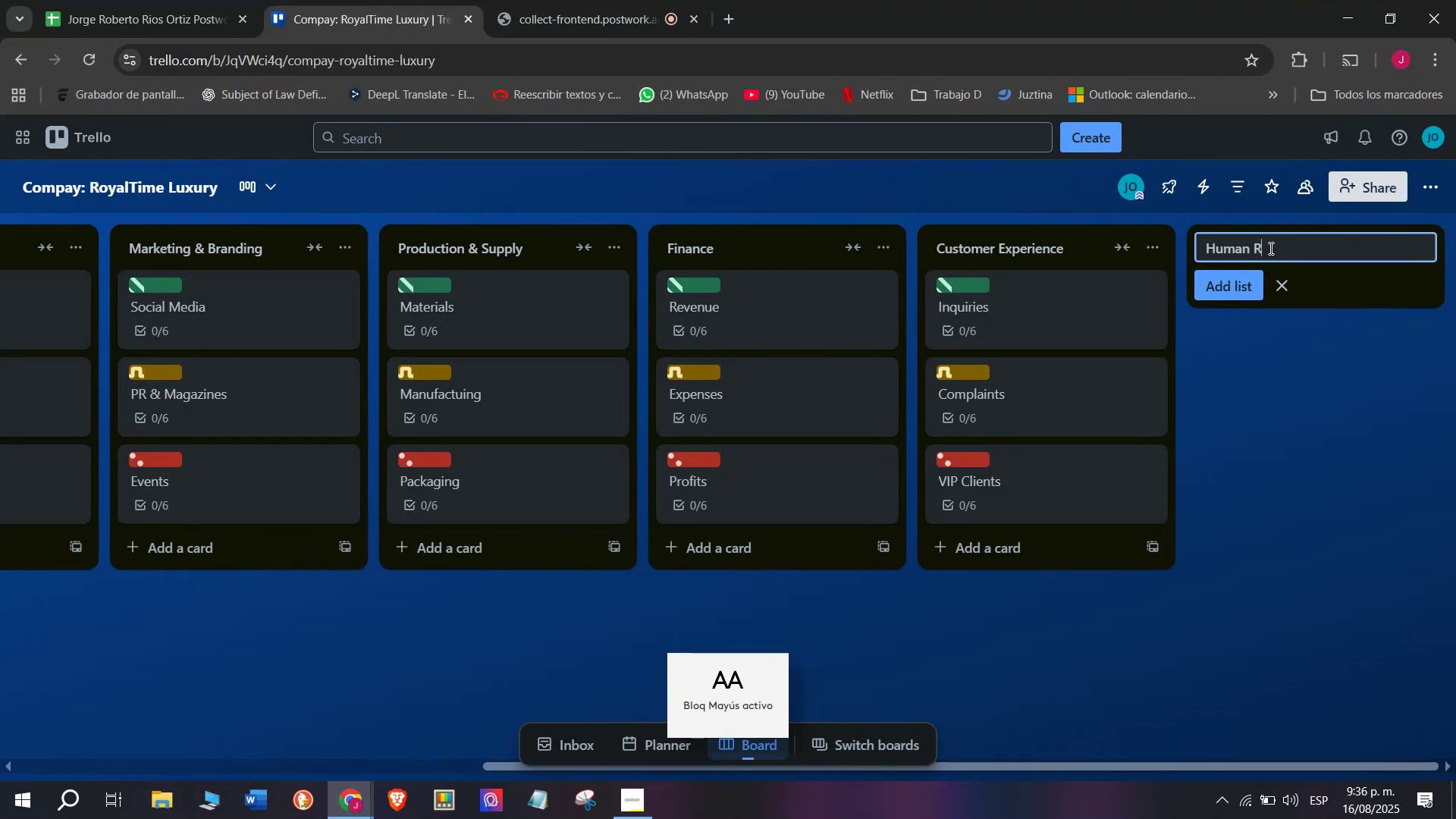 
key(E)
 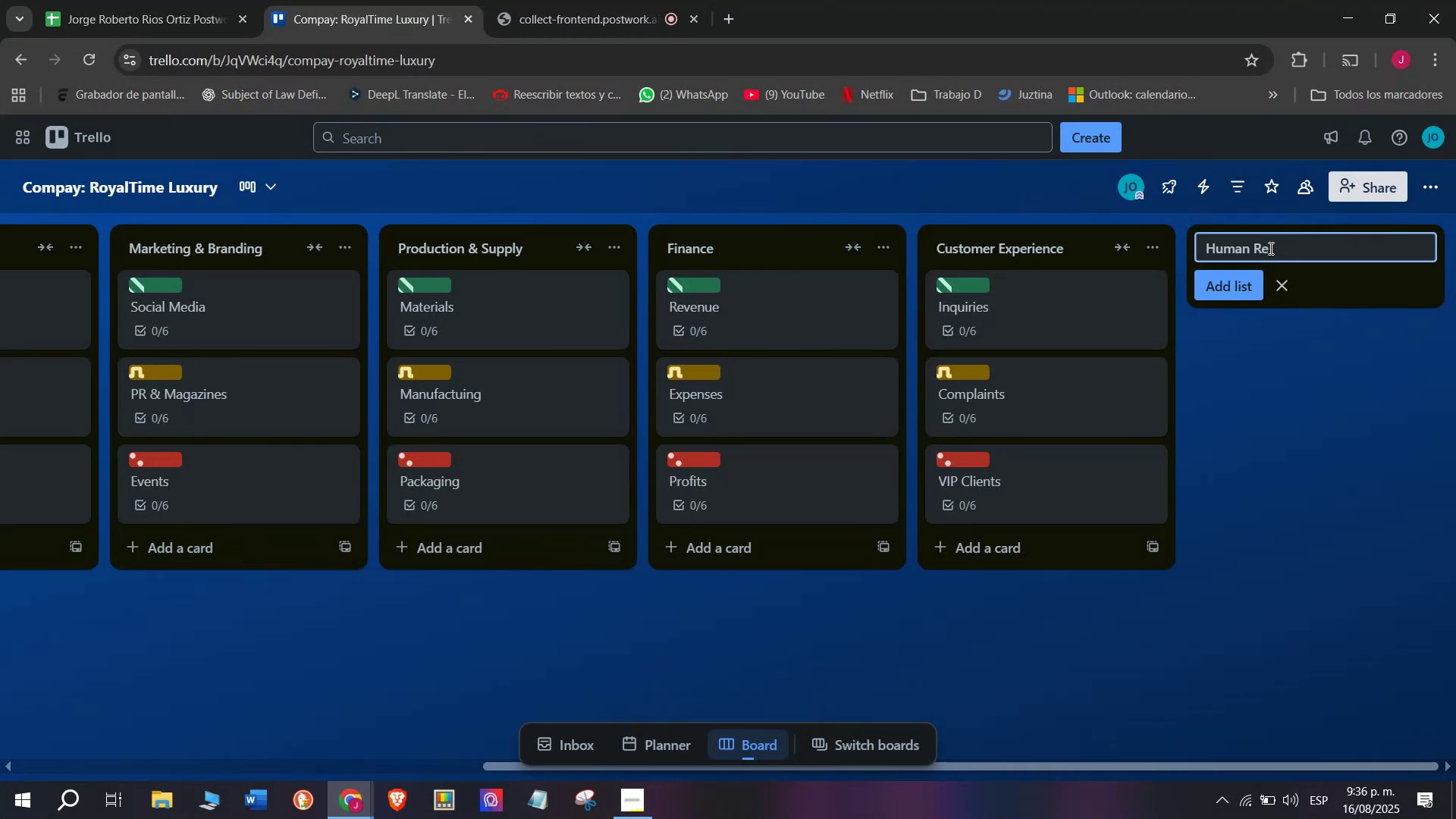 
type(sources)
 